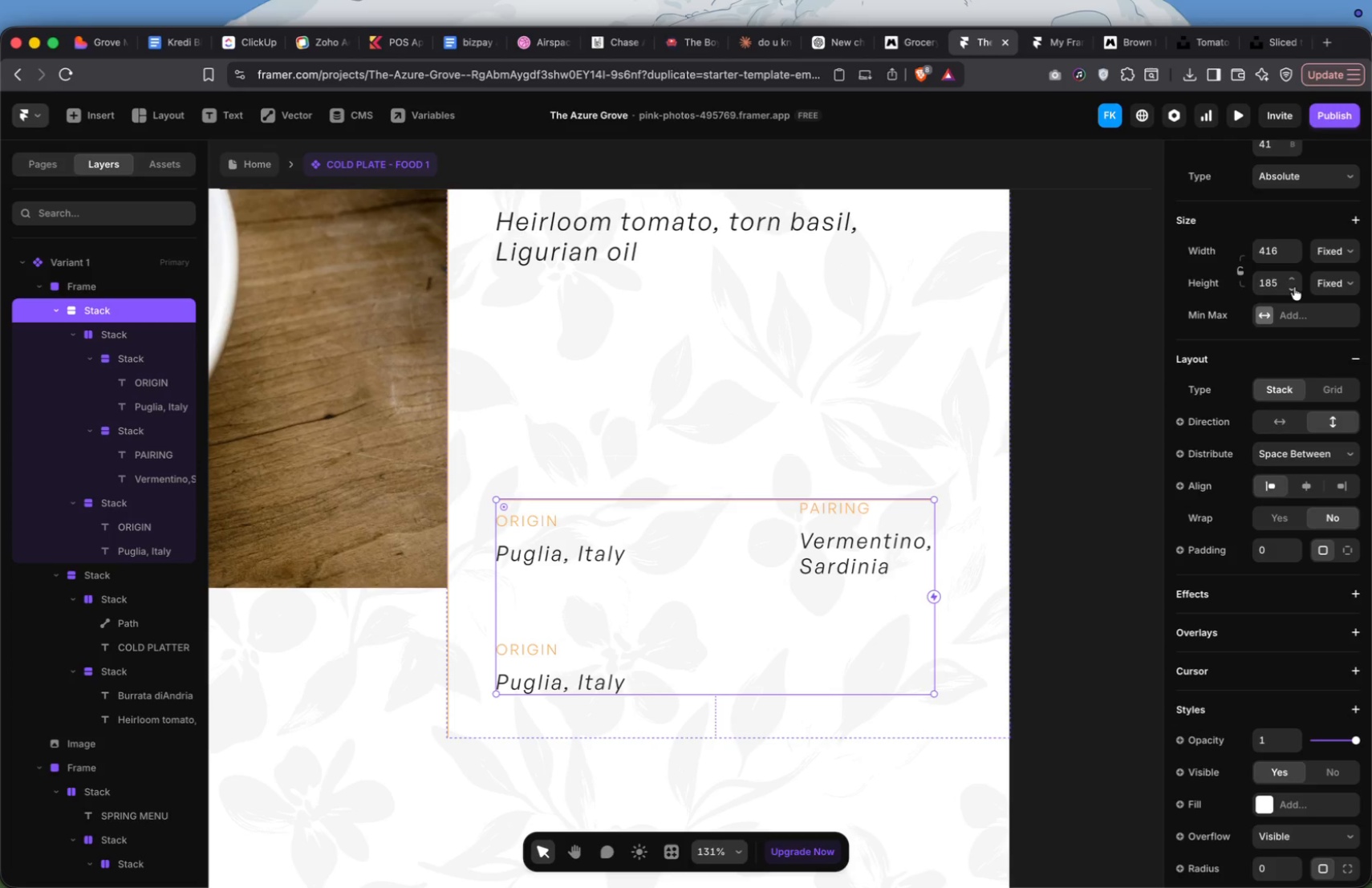 
left_click([1294, 287])
 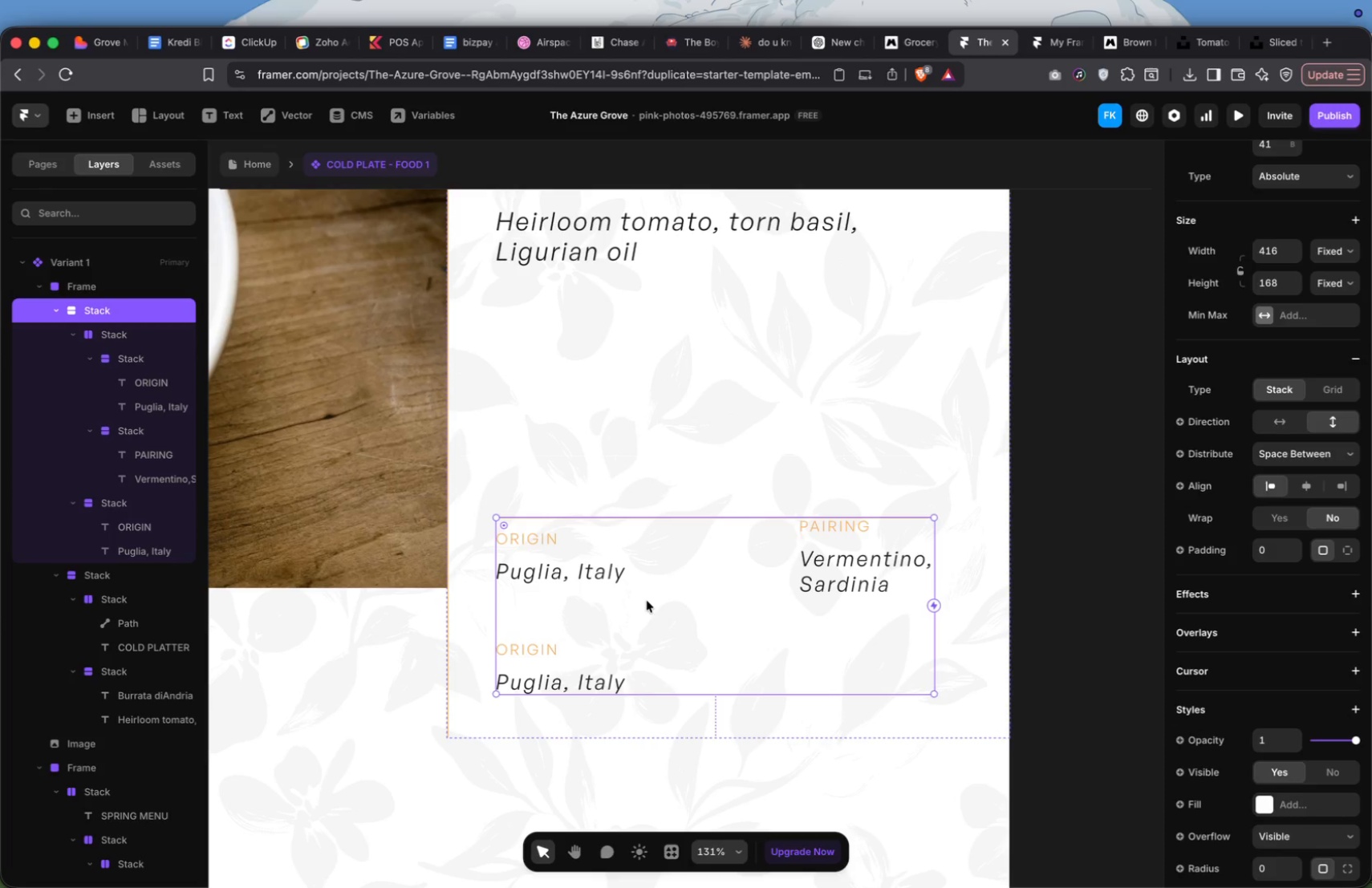 
hold_key(key=CommandLeft, duration=0.5)
double_click([518, 649])
 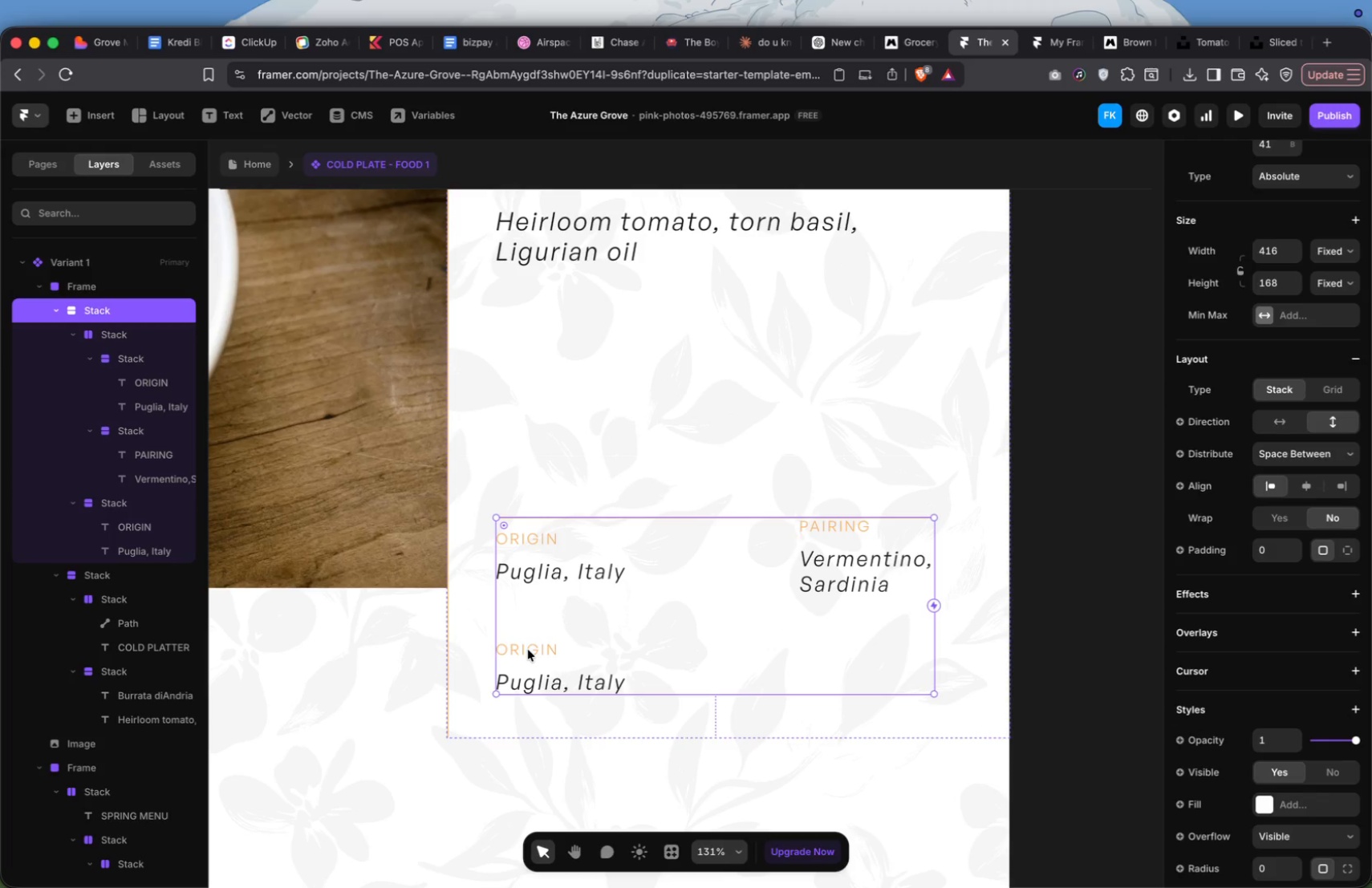 
double_click([528, 650])
 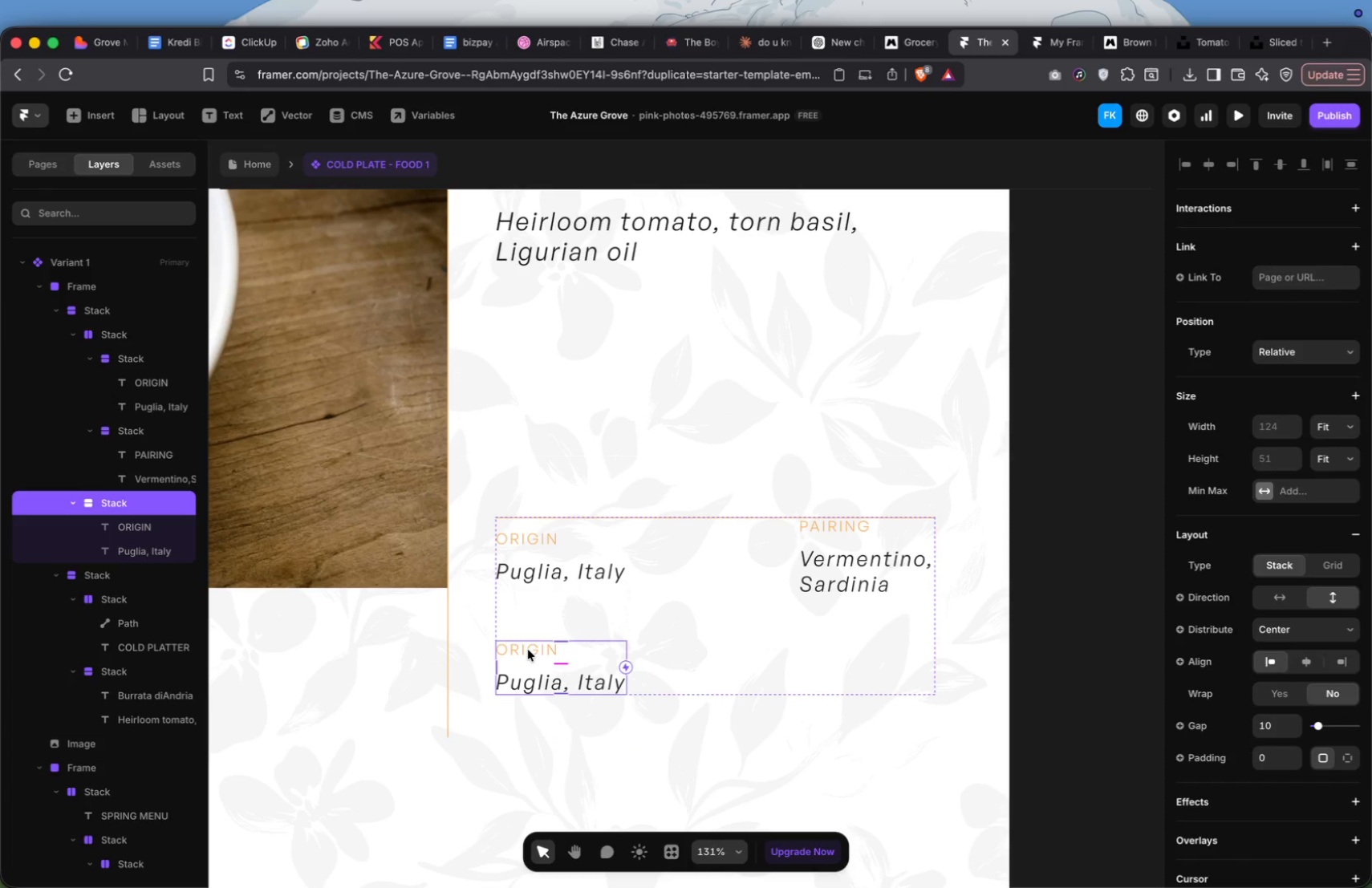 
triple_click([528, 650])
 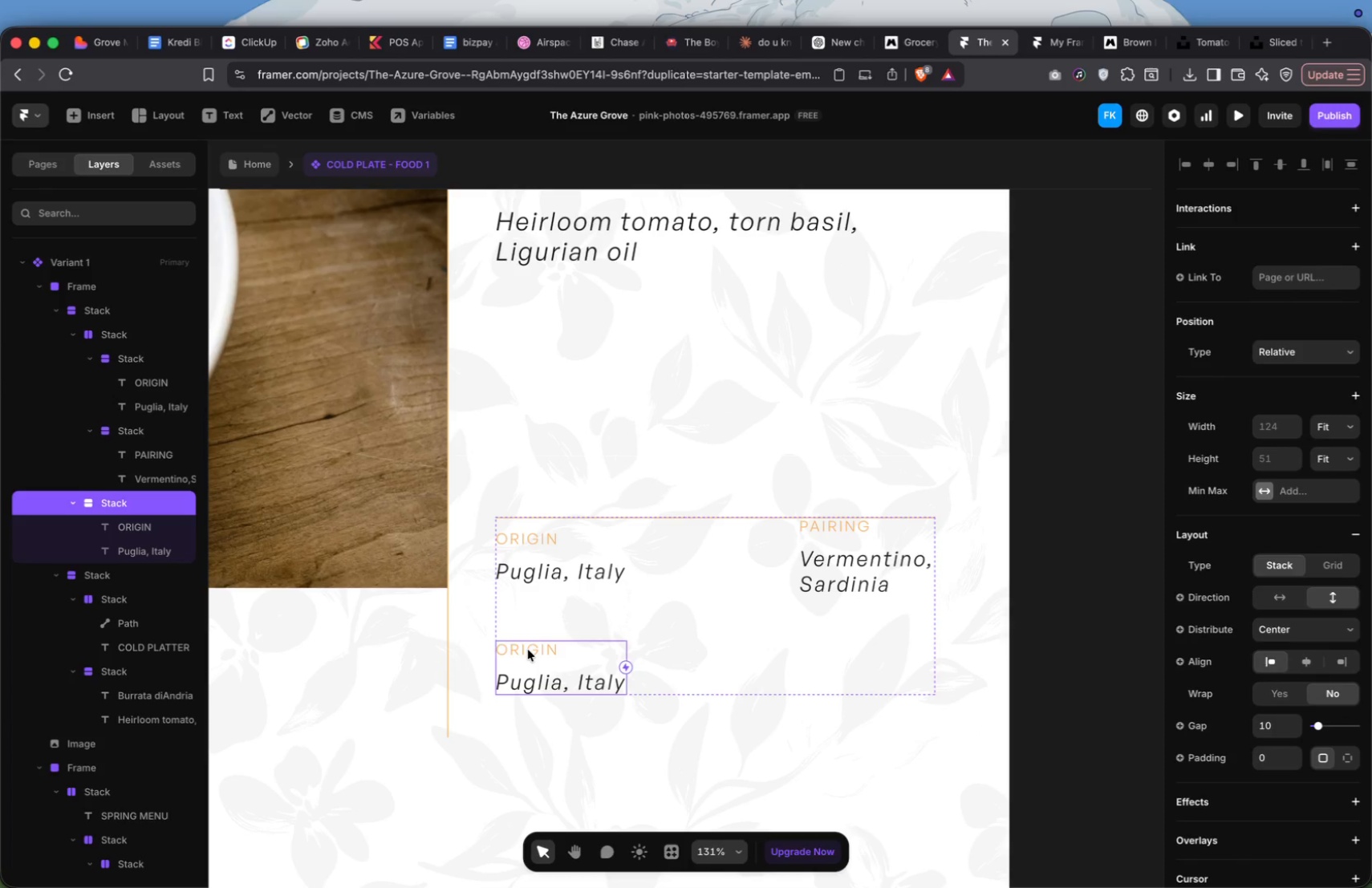 
triple_click([528, 650])
 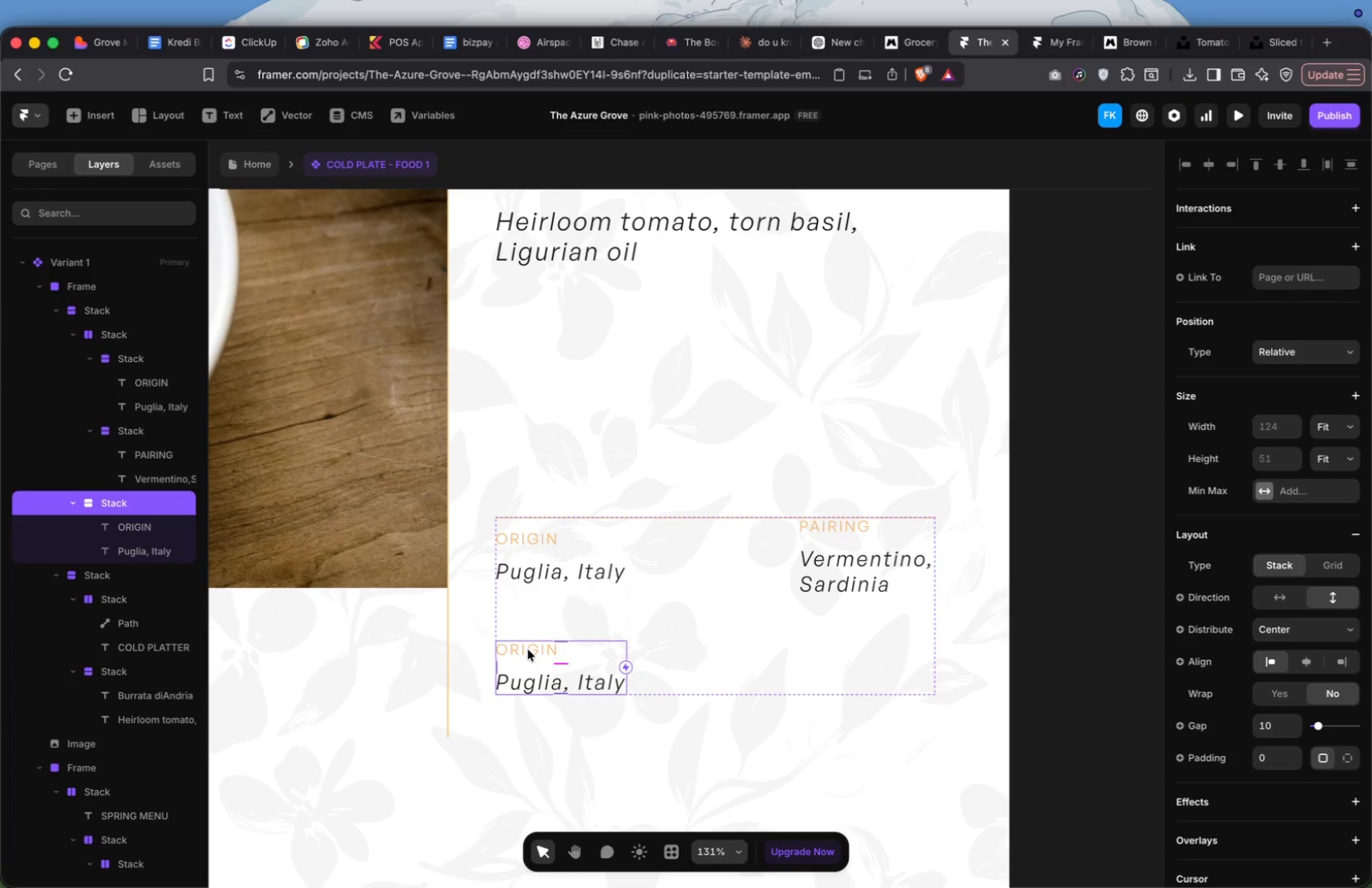 
triple_click([528, 650])
 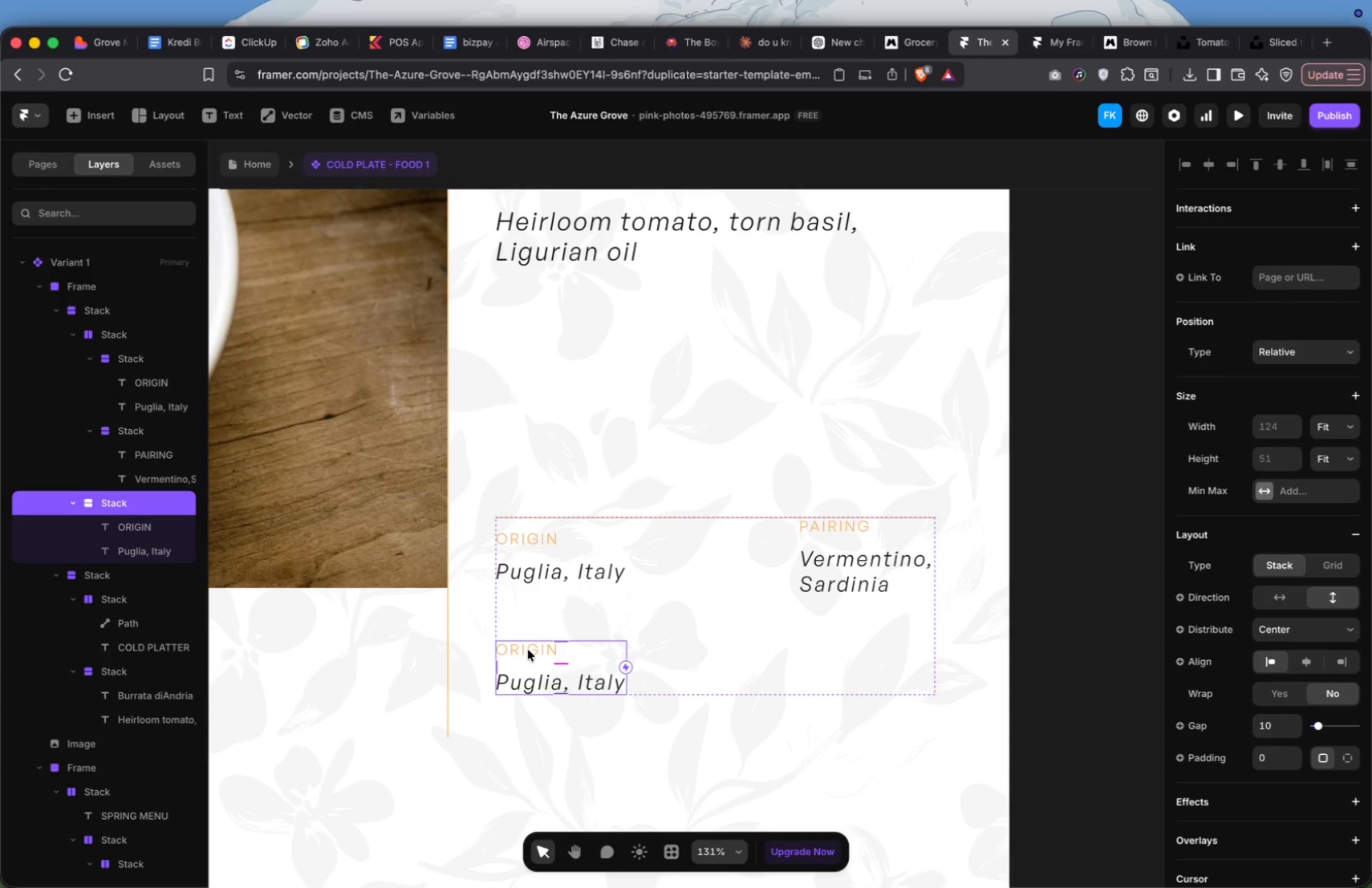 
triple_click([528, 650])
 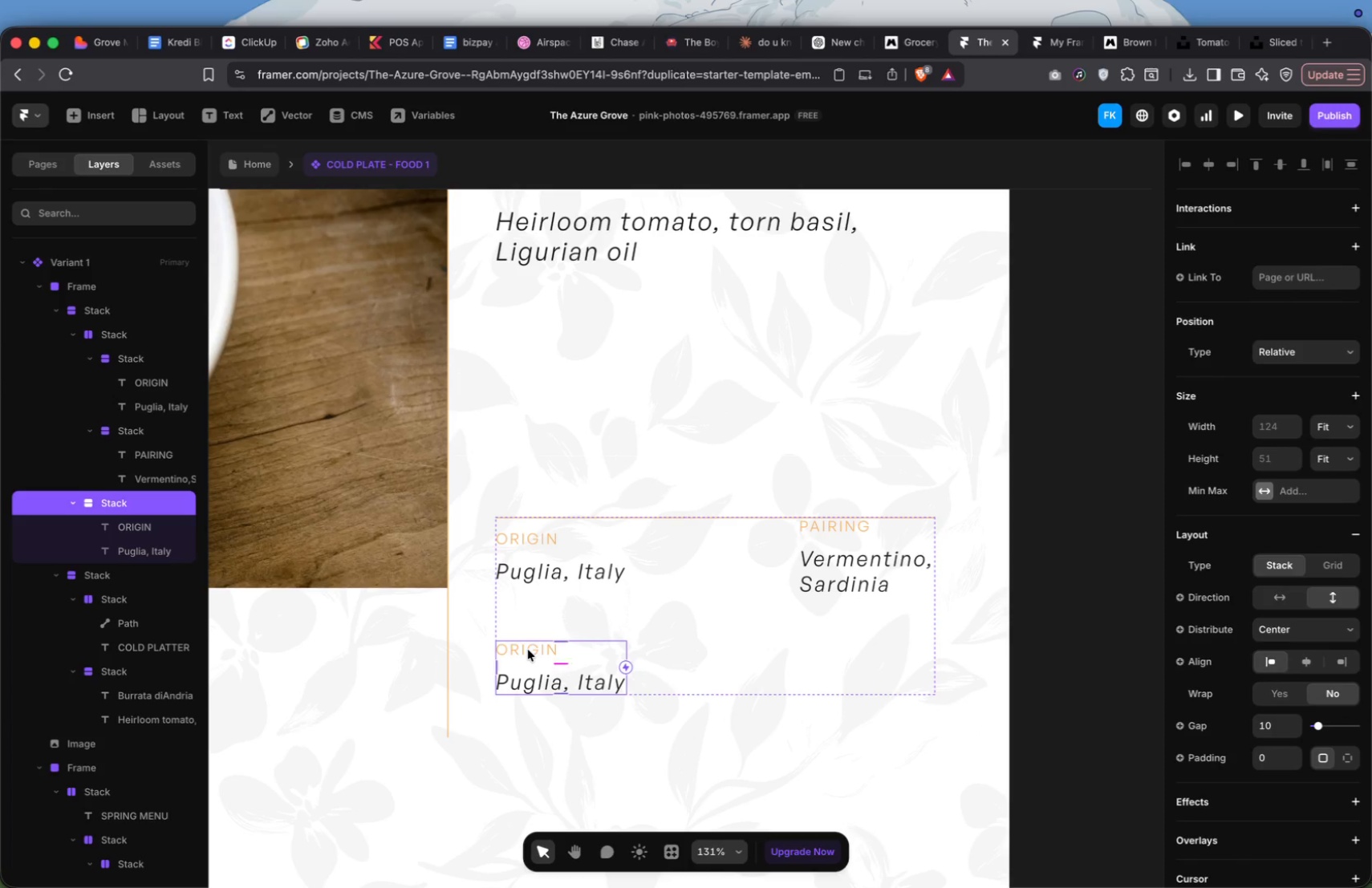 
triple_click([528, 650])
 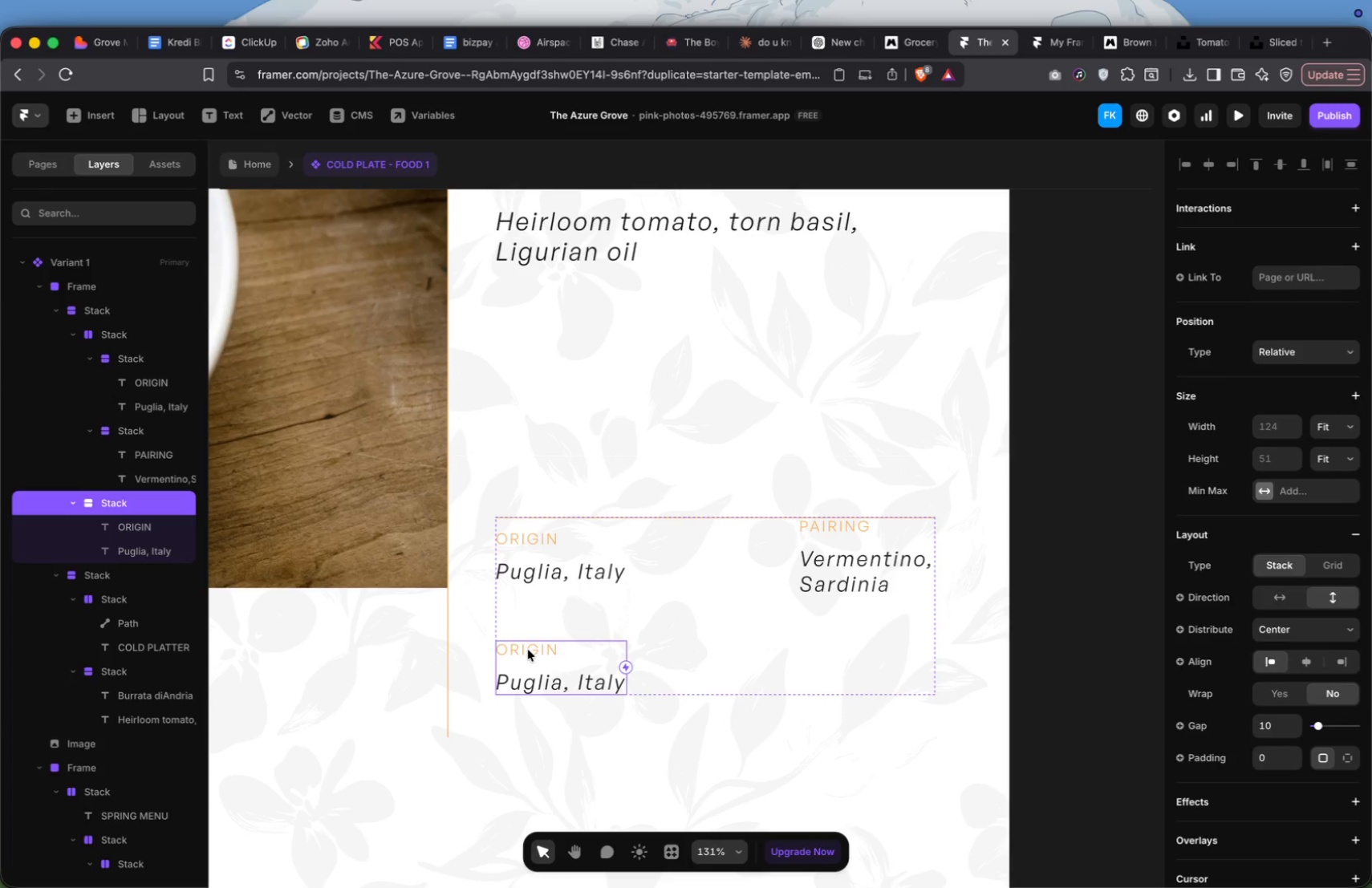 
triple_click([528, 650])
 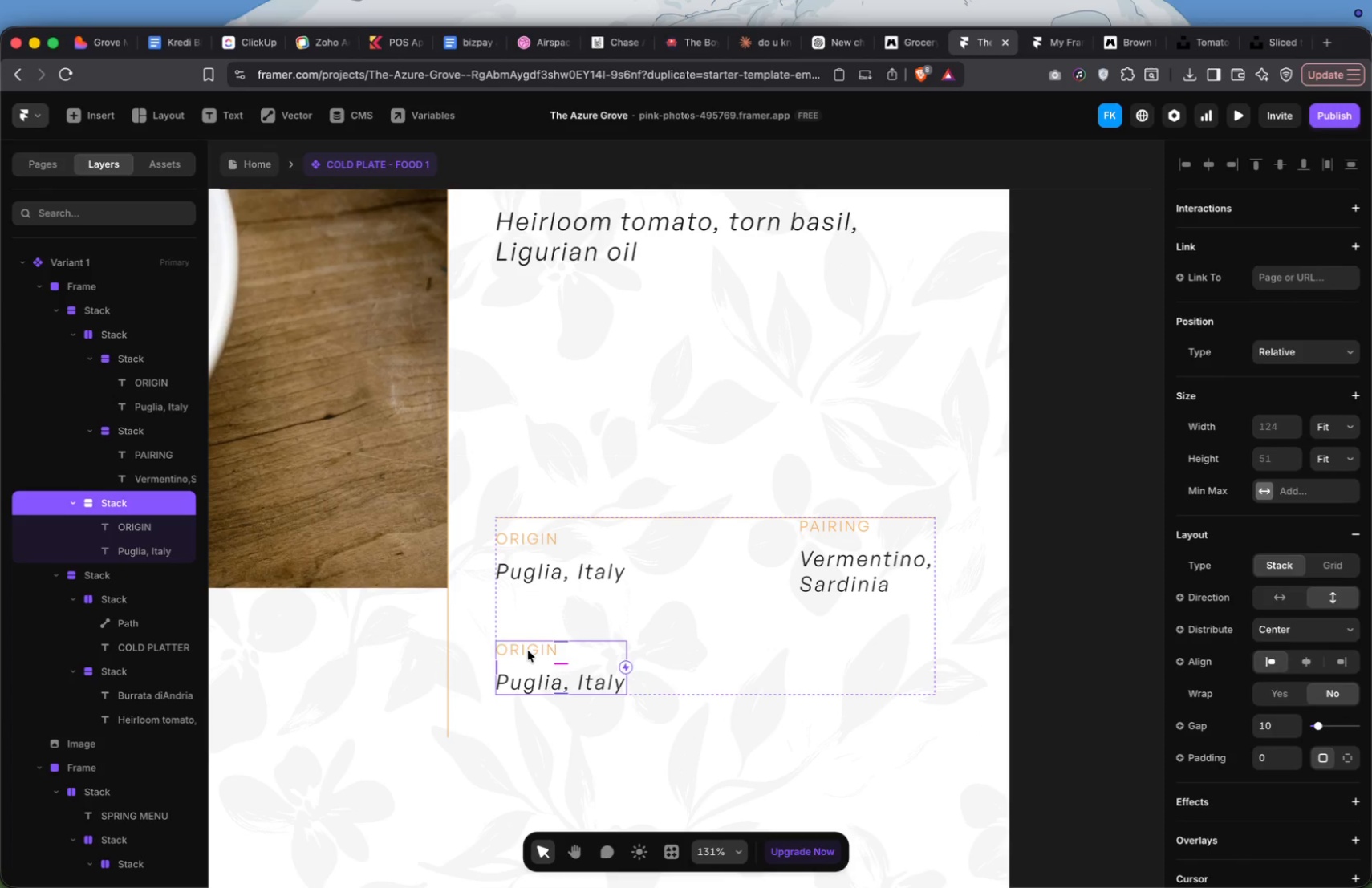 
double_click([528, 651])
 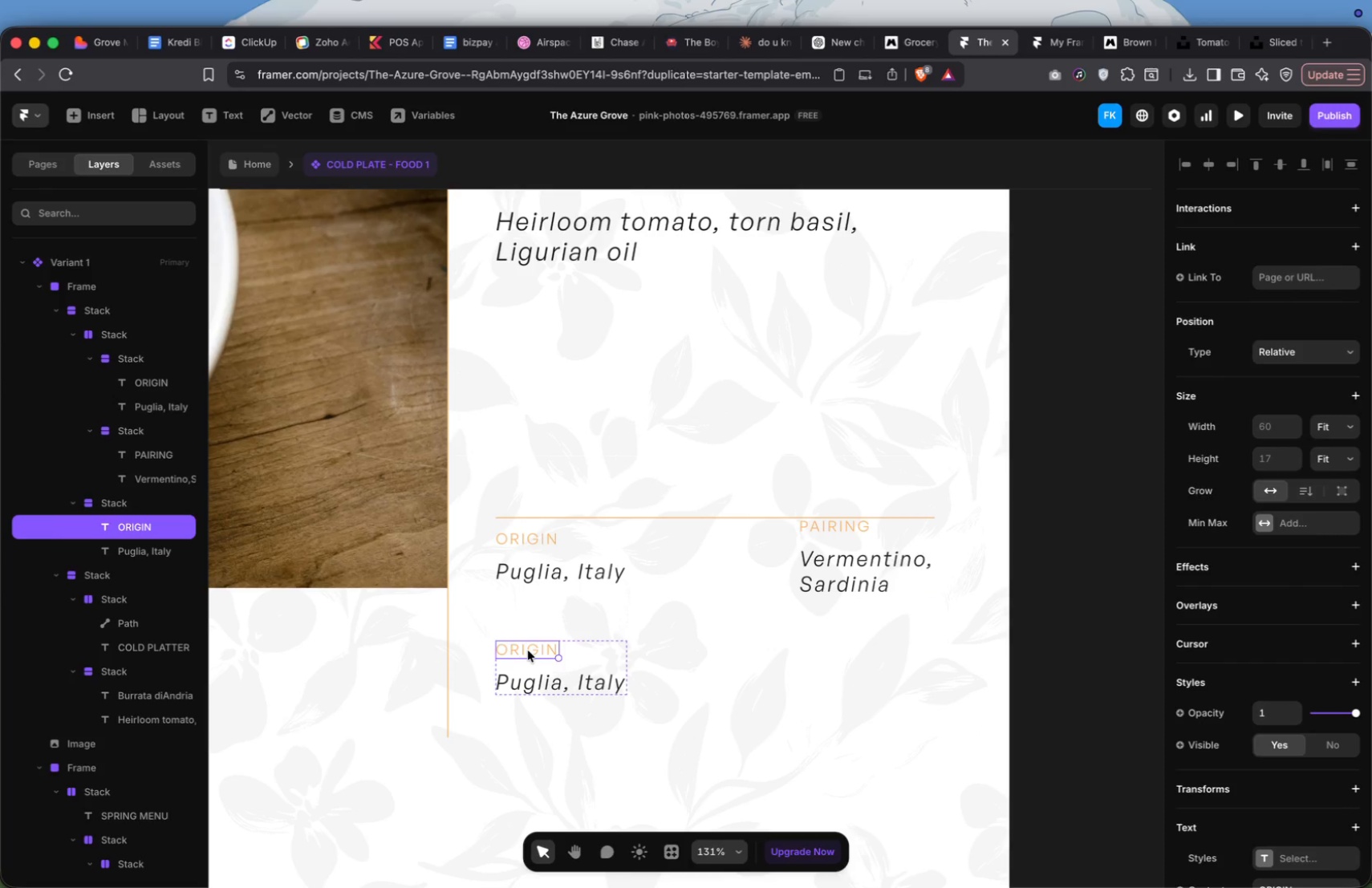 
double_click([528, 651])
 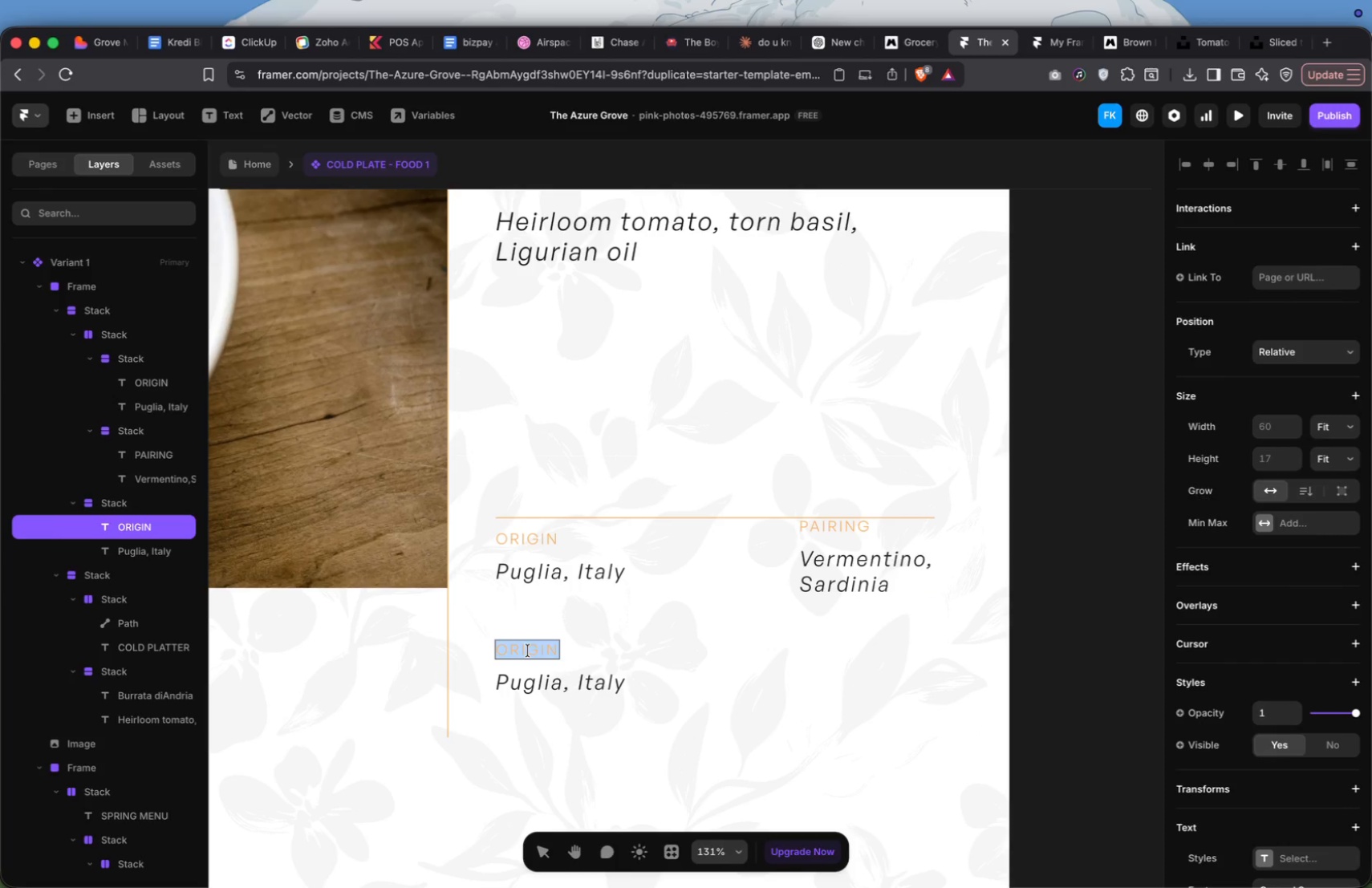 
key(Meta+CommandLeft)
 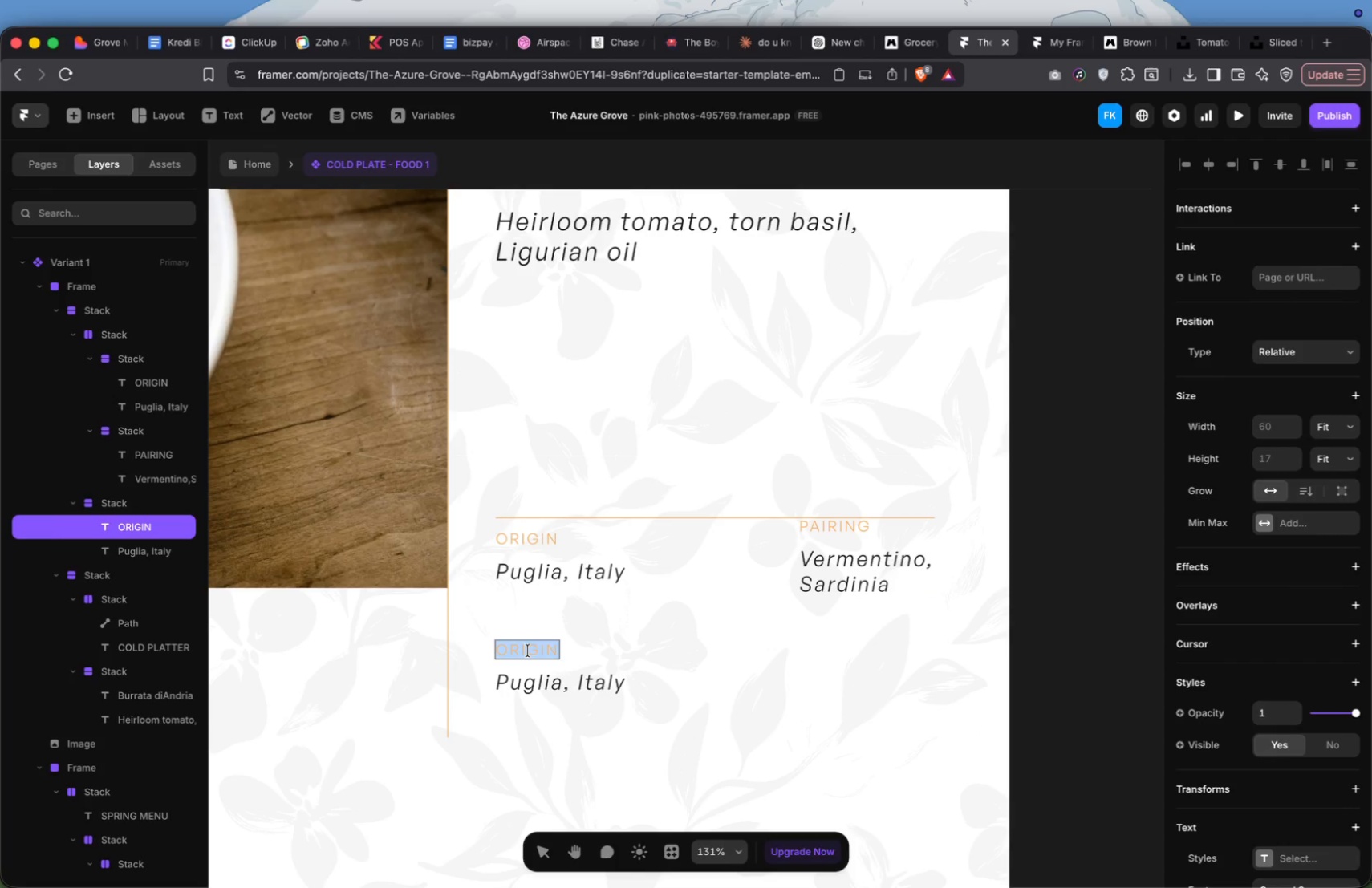 
type(pl)
 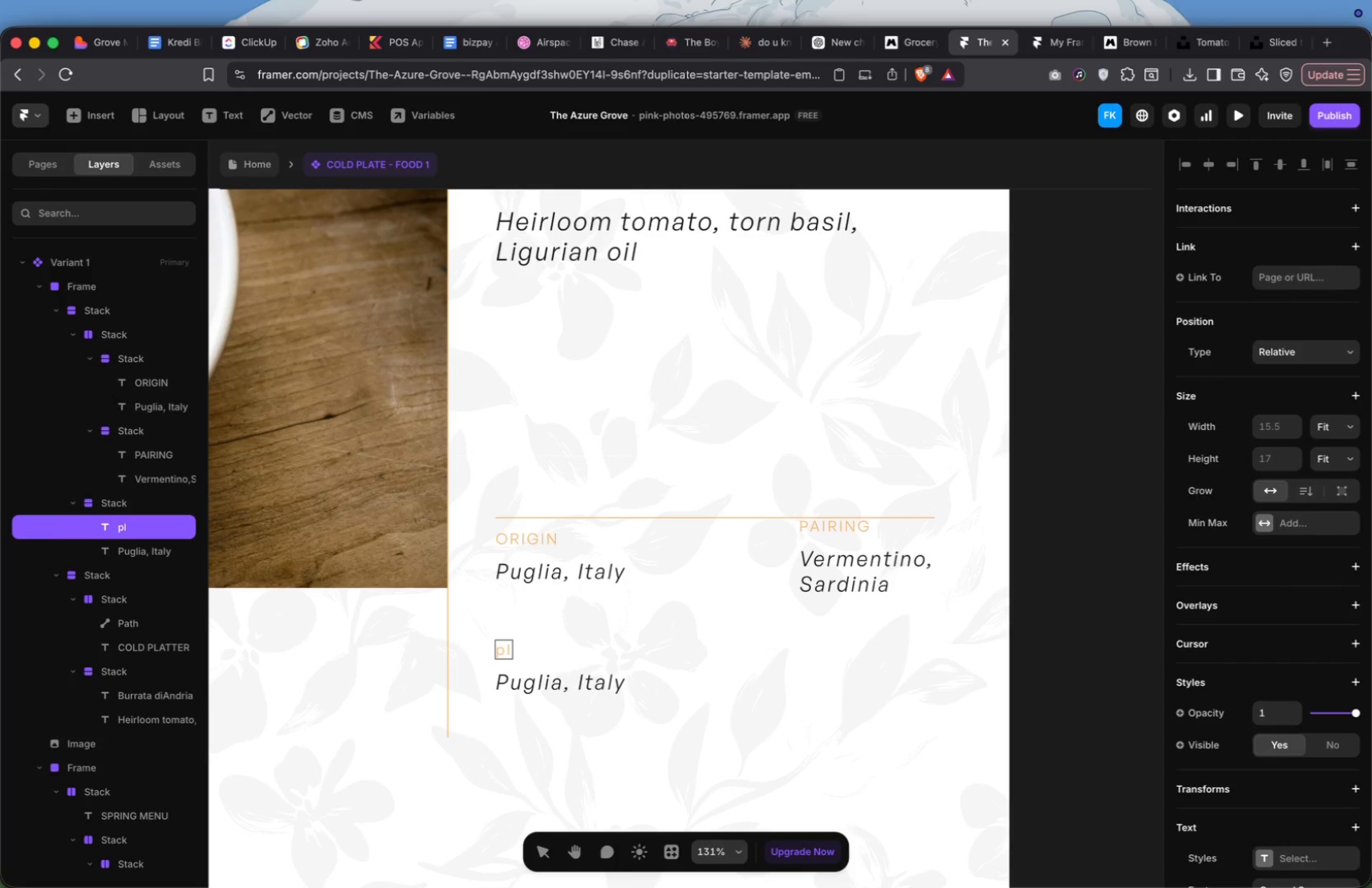 
key(Meta+CommandLeft)
 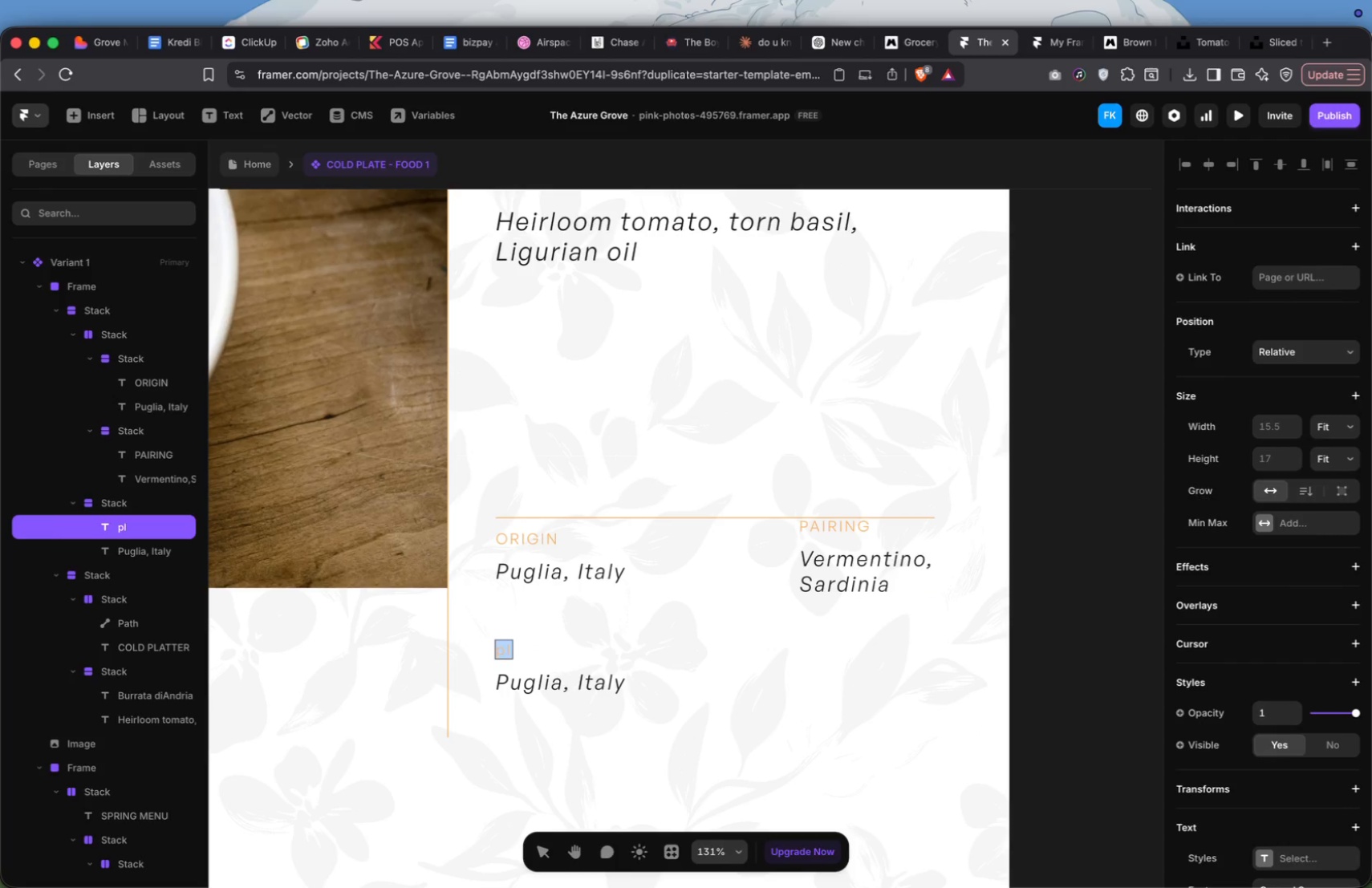 
key(Meta+A)
 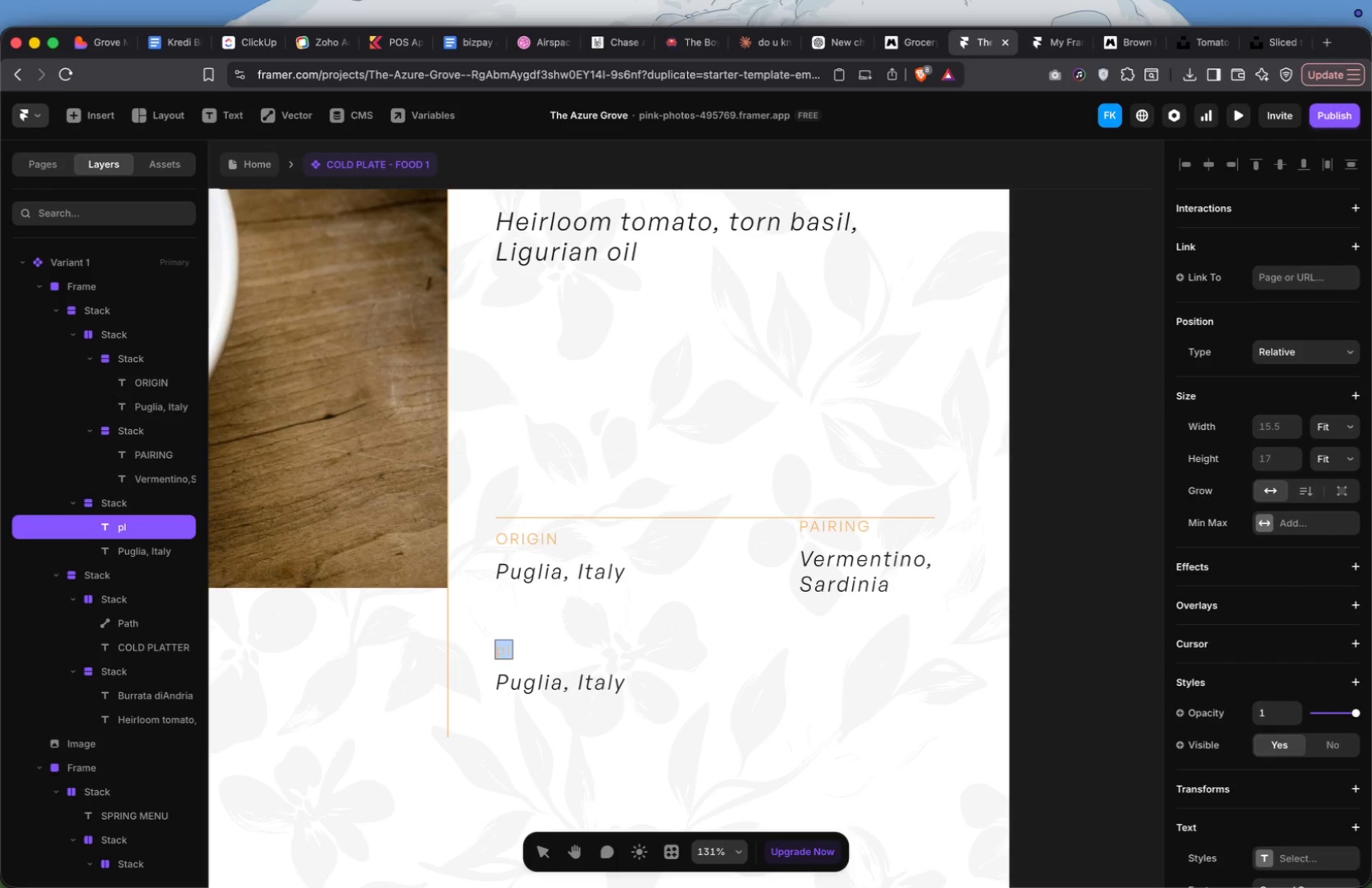 
type(PLAET)
key(Backspace)
key(Backspace)
type(TE)
 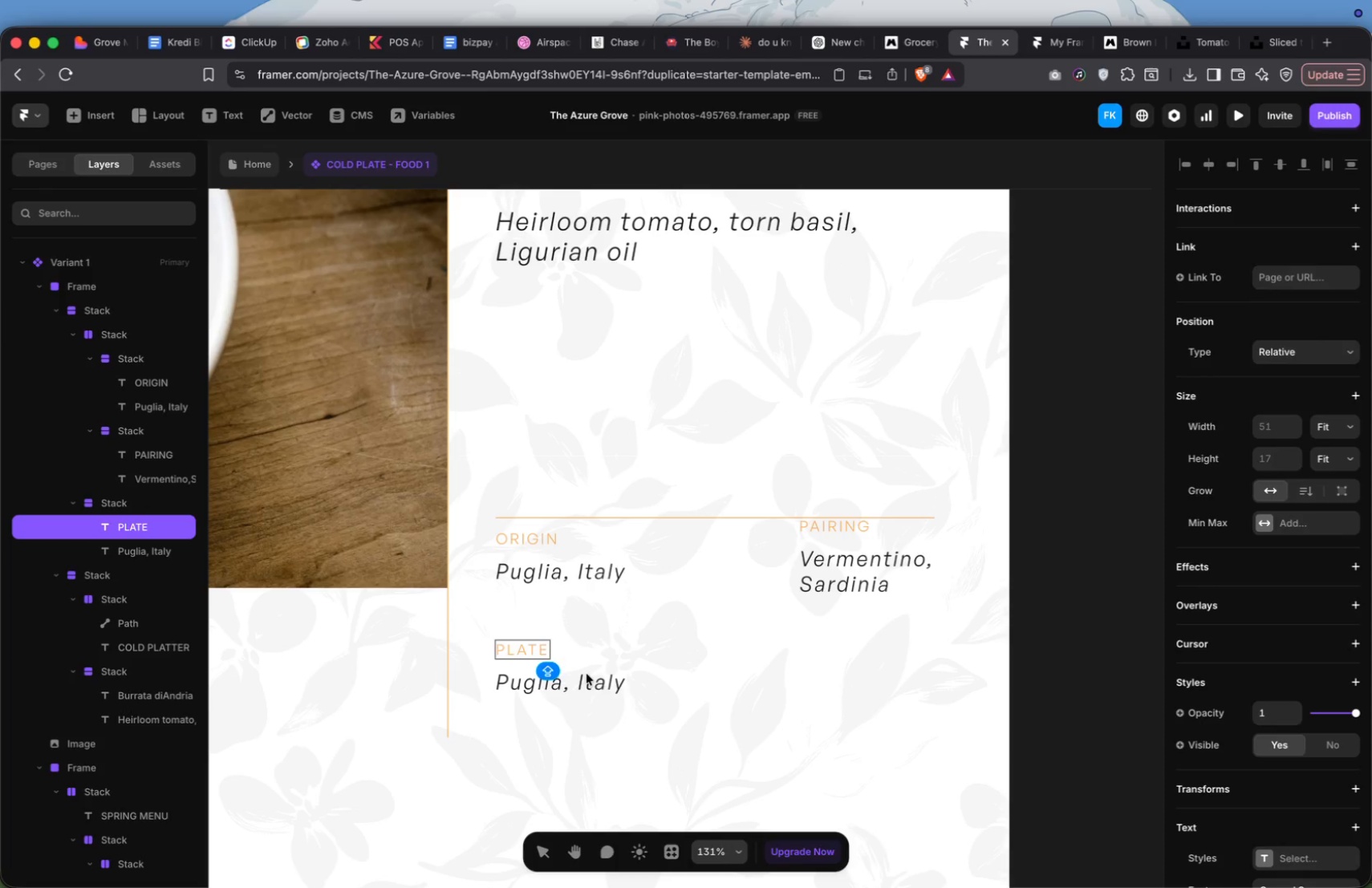 
double_click([591, 678])
 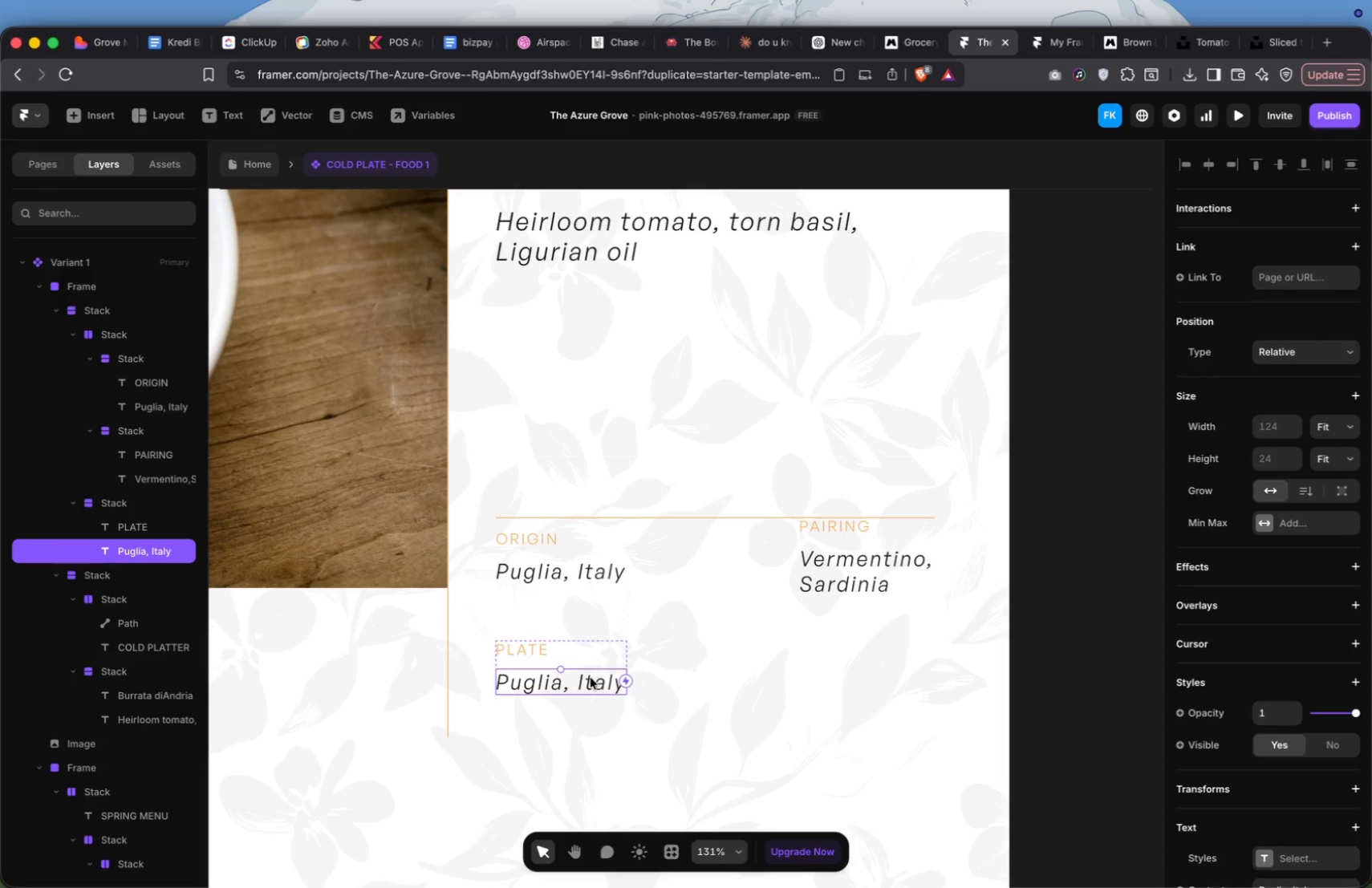 
triple_click([591, 678])
 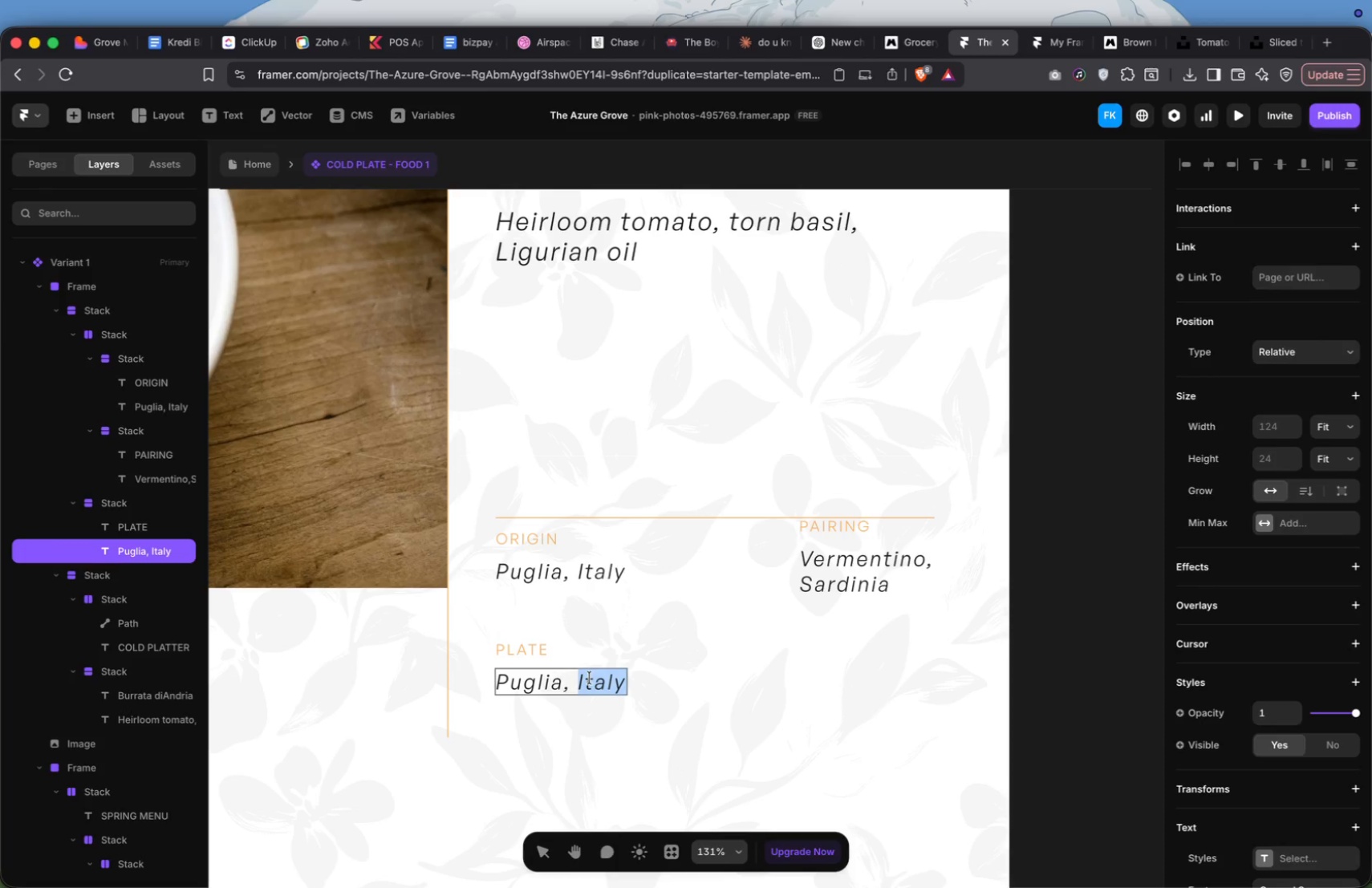 
key(Meta+A)
 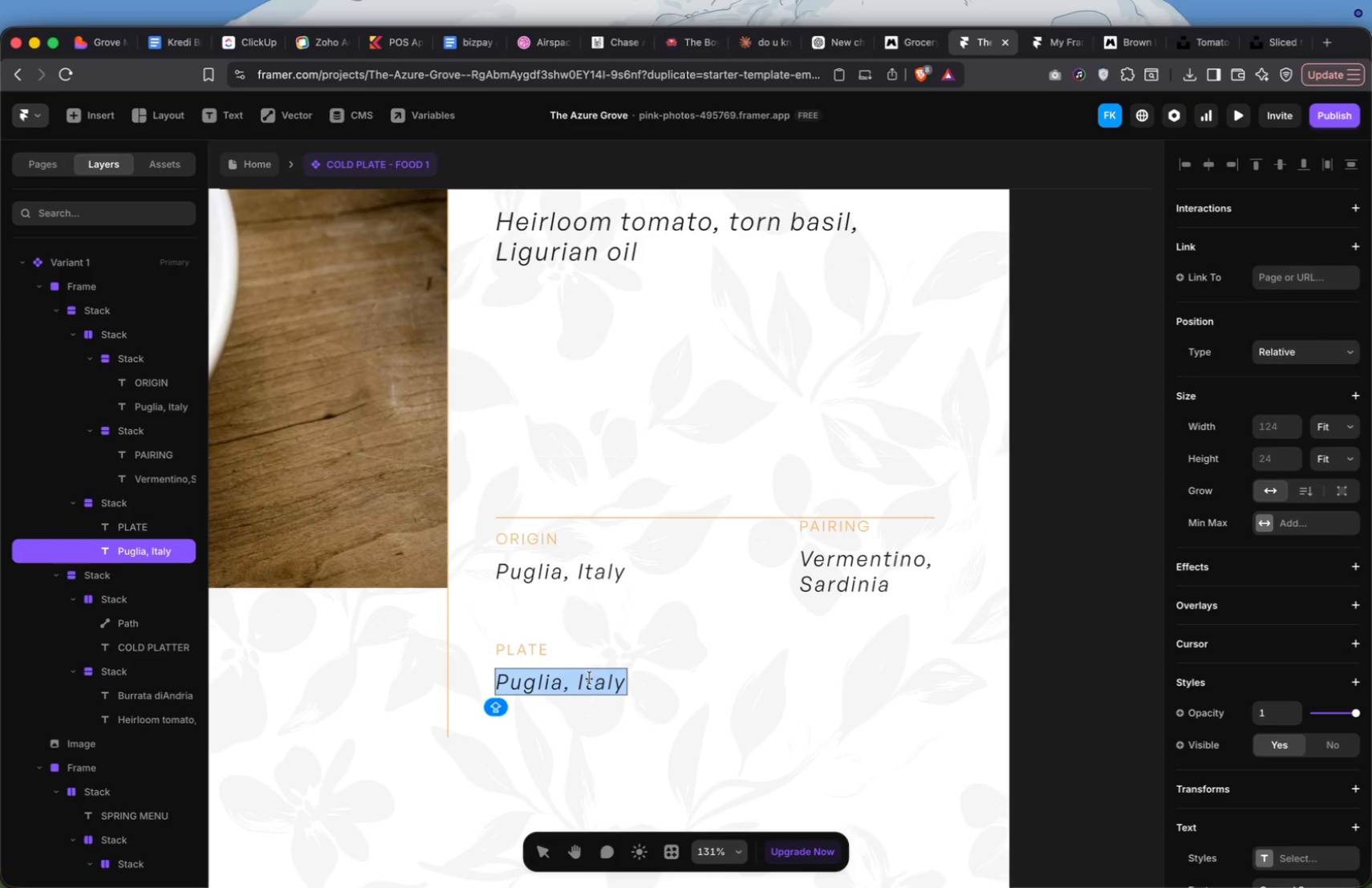 
key(Shift+3)
 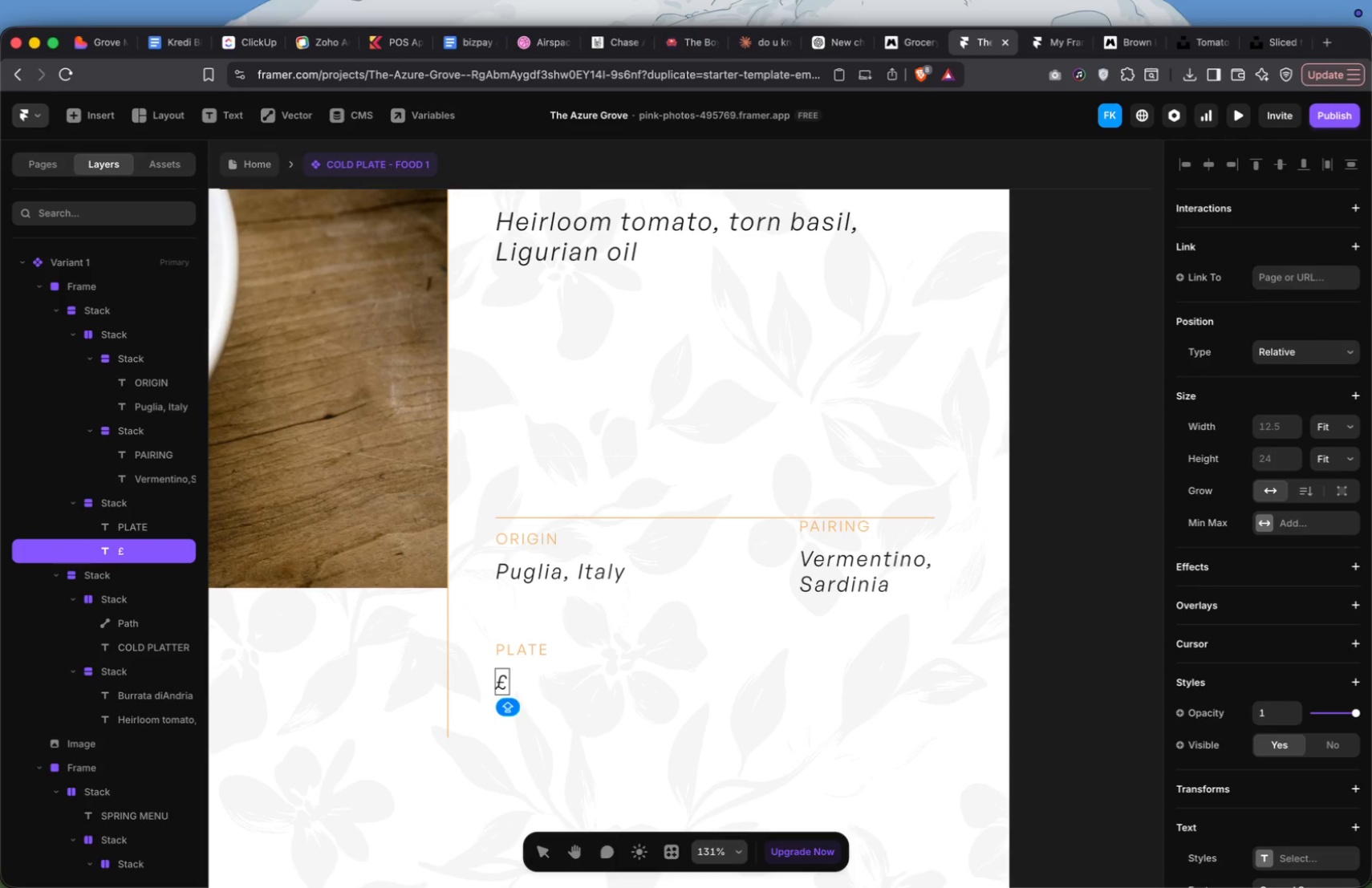 
type(18)
 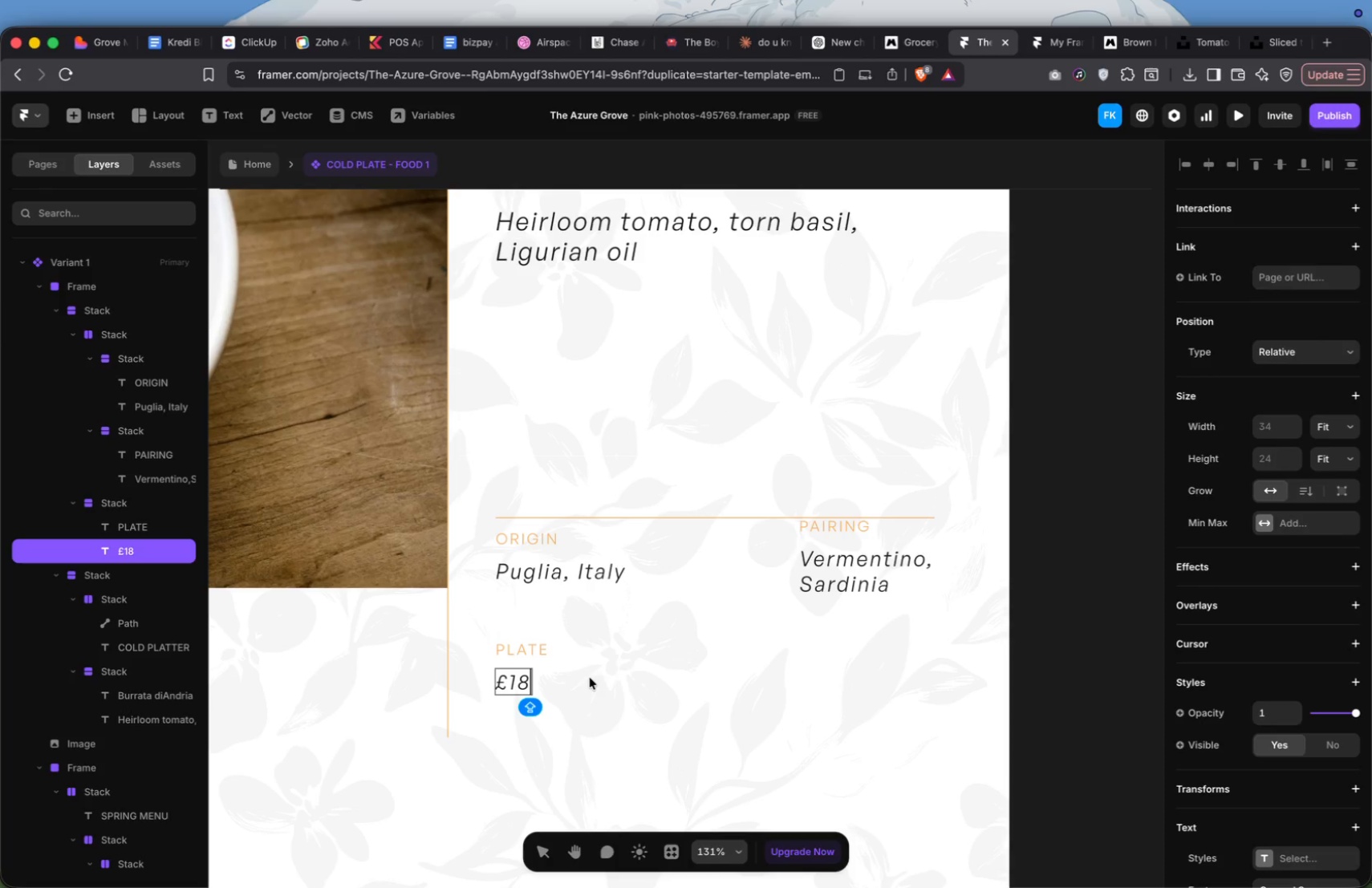 
left_click([627, 661])
 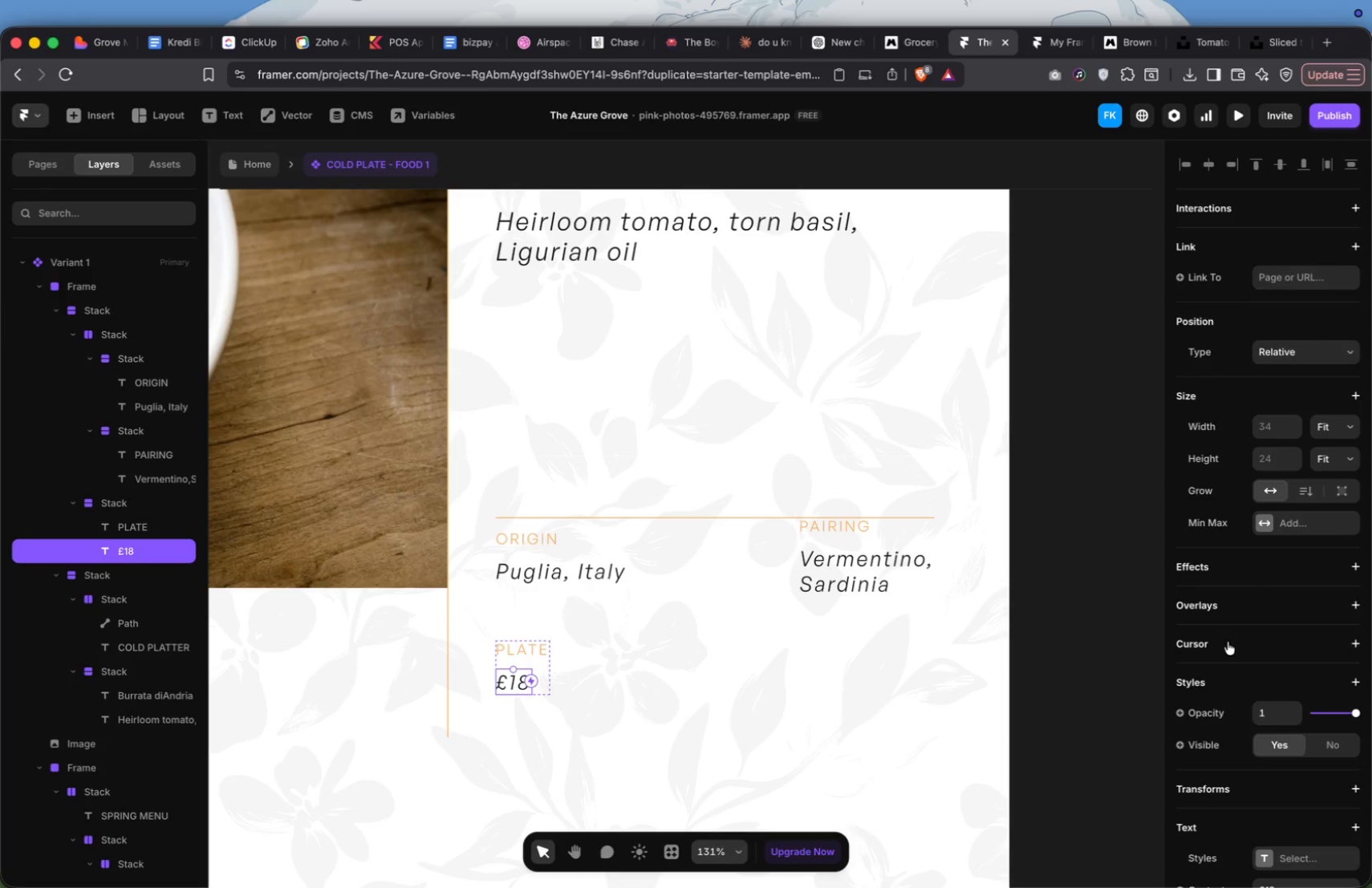 
scroll: coordinate [1273, 595], scroll_direction: down, amount: 92.0
 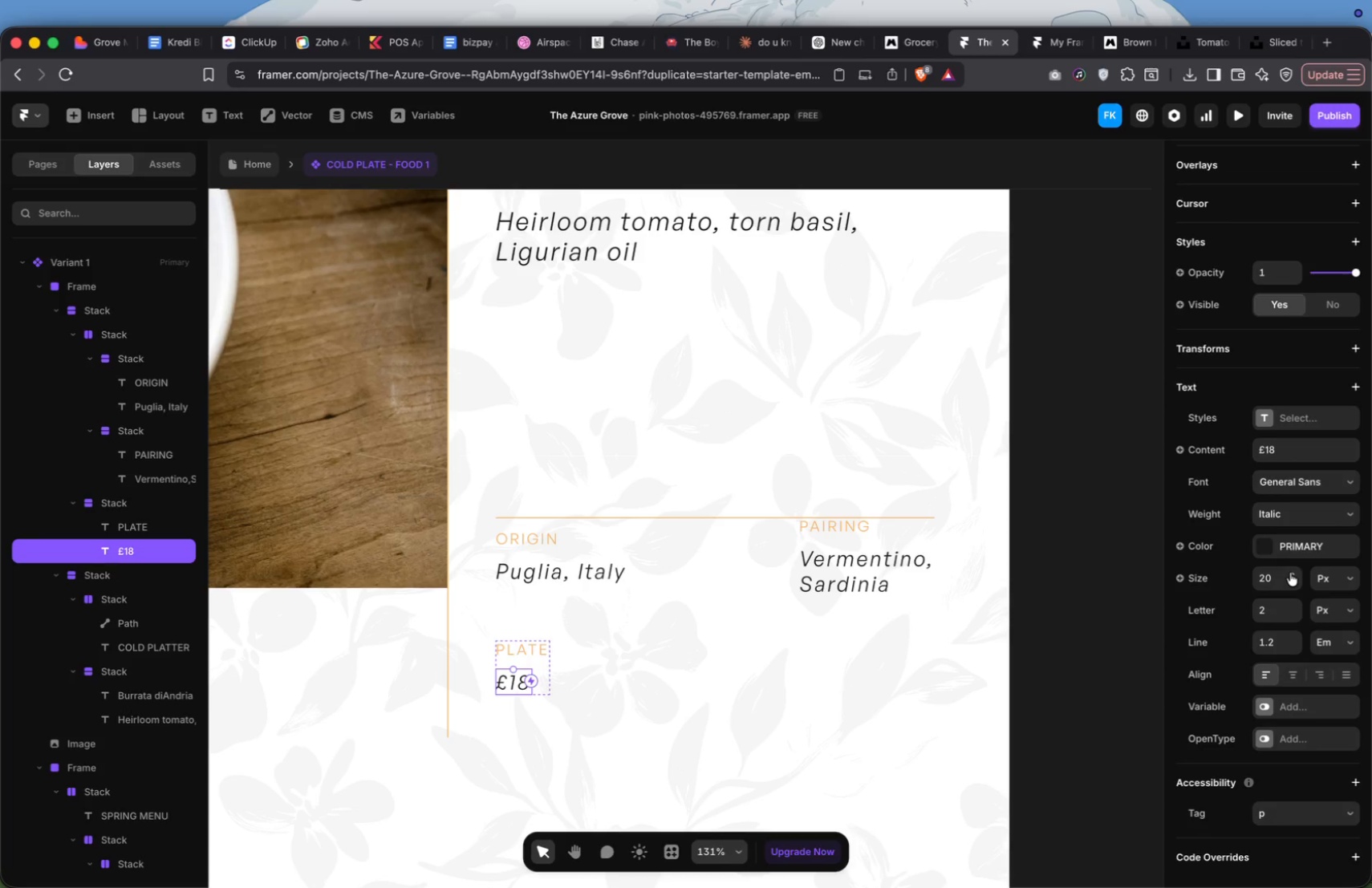 
double_click([1291, 573])
 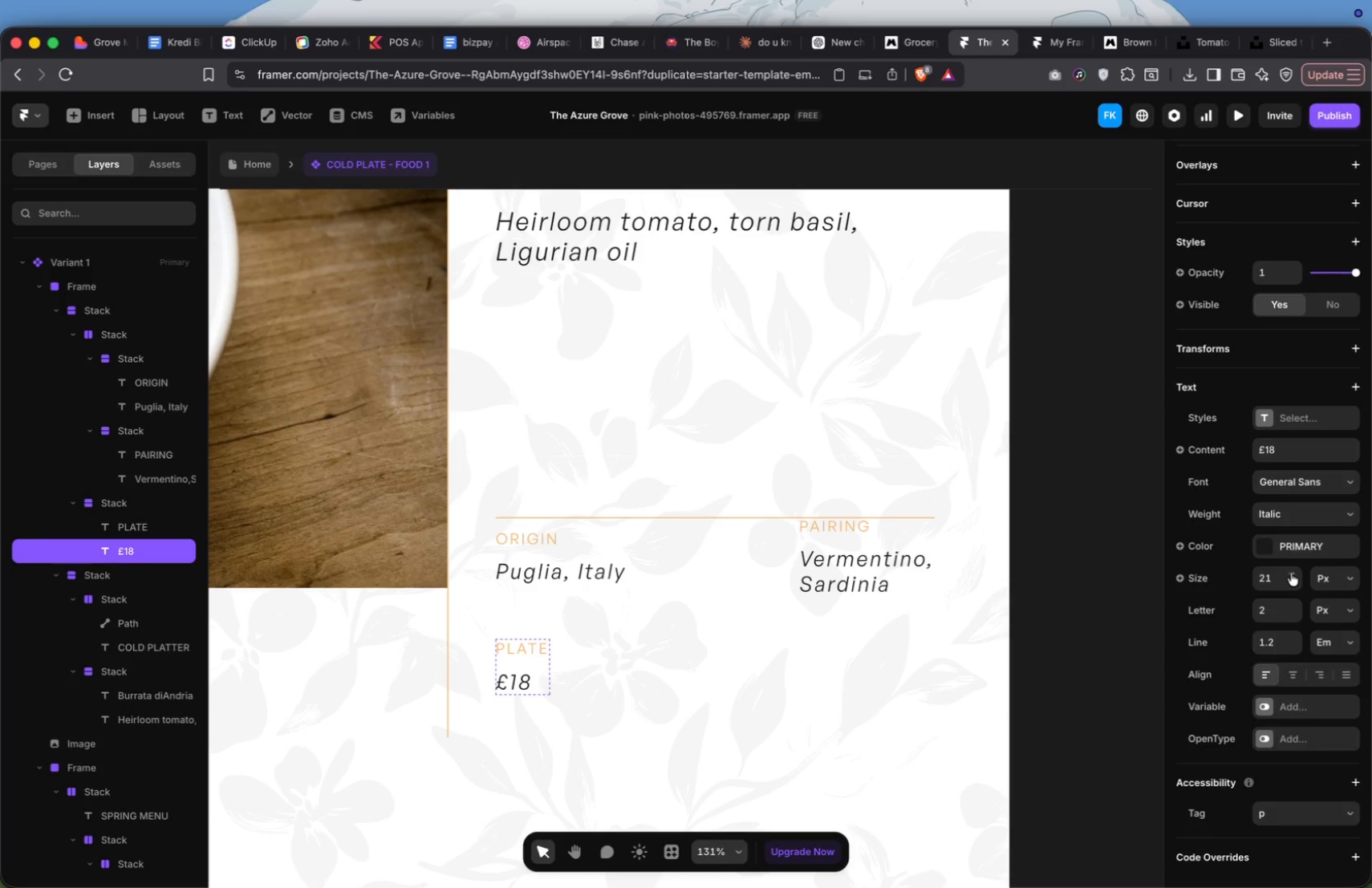 
triple_click([1291, 573])
 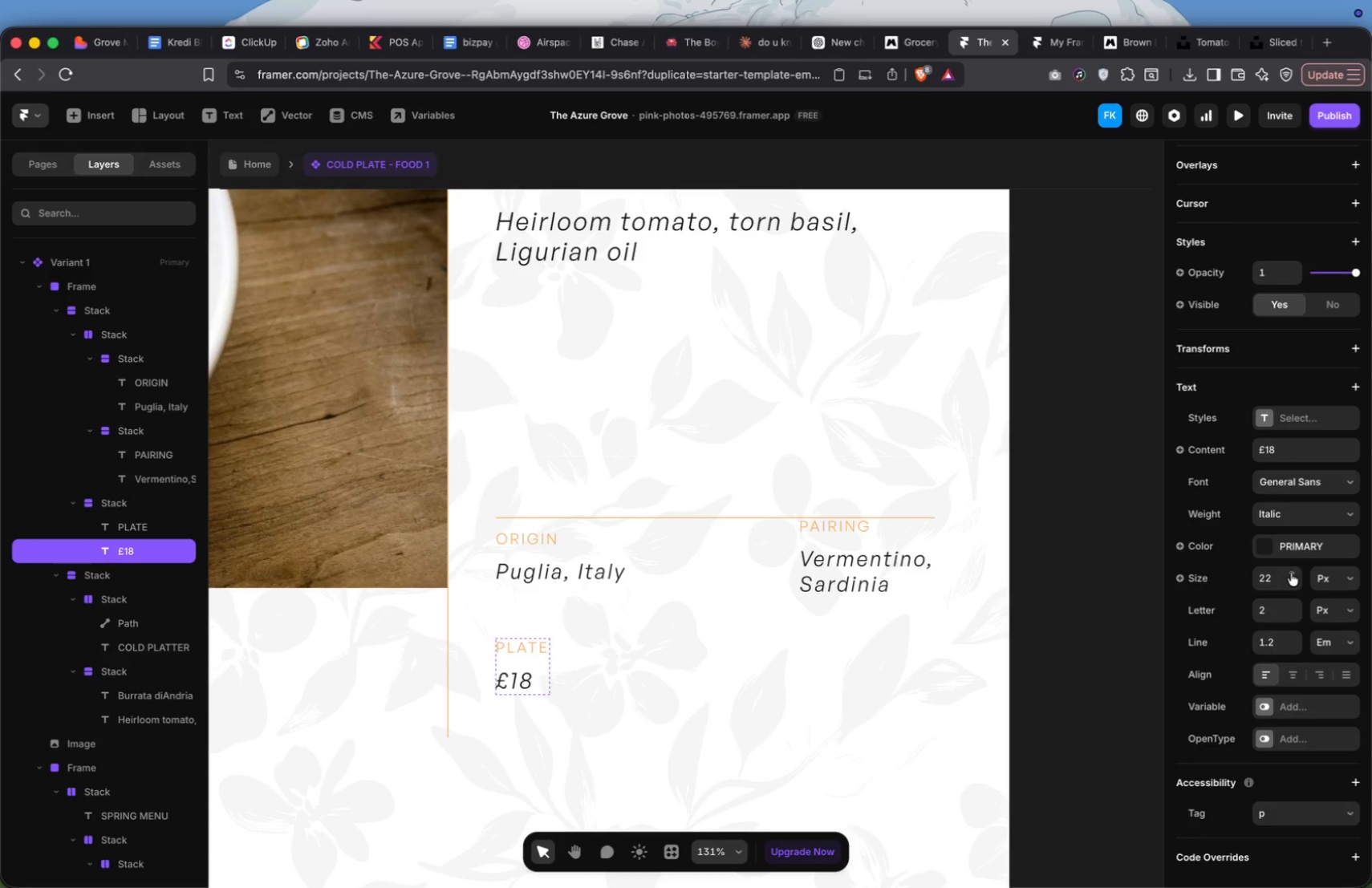 
triple_click([1291, 573])
 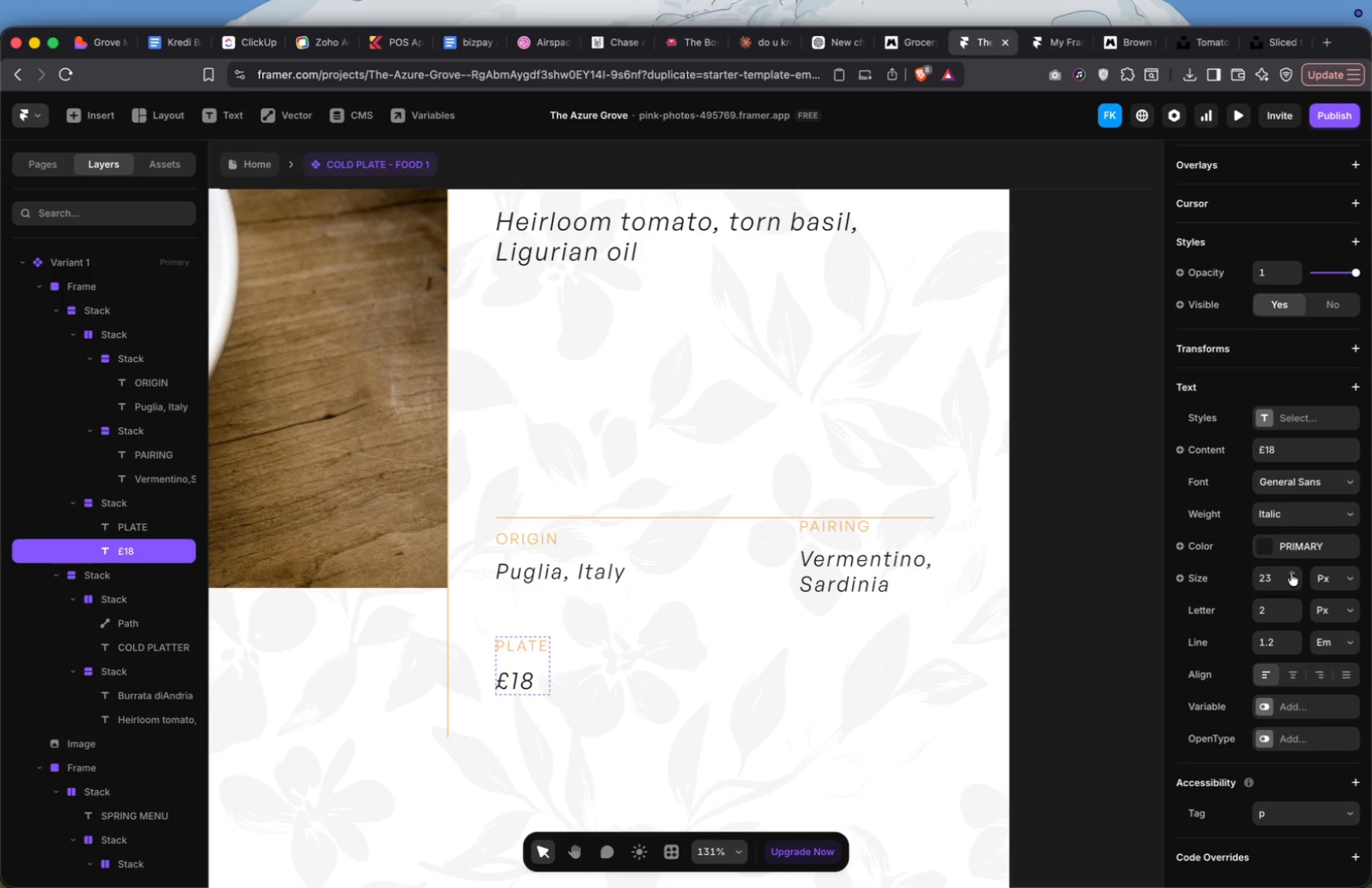 
triple_click([1291, 573])
 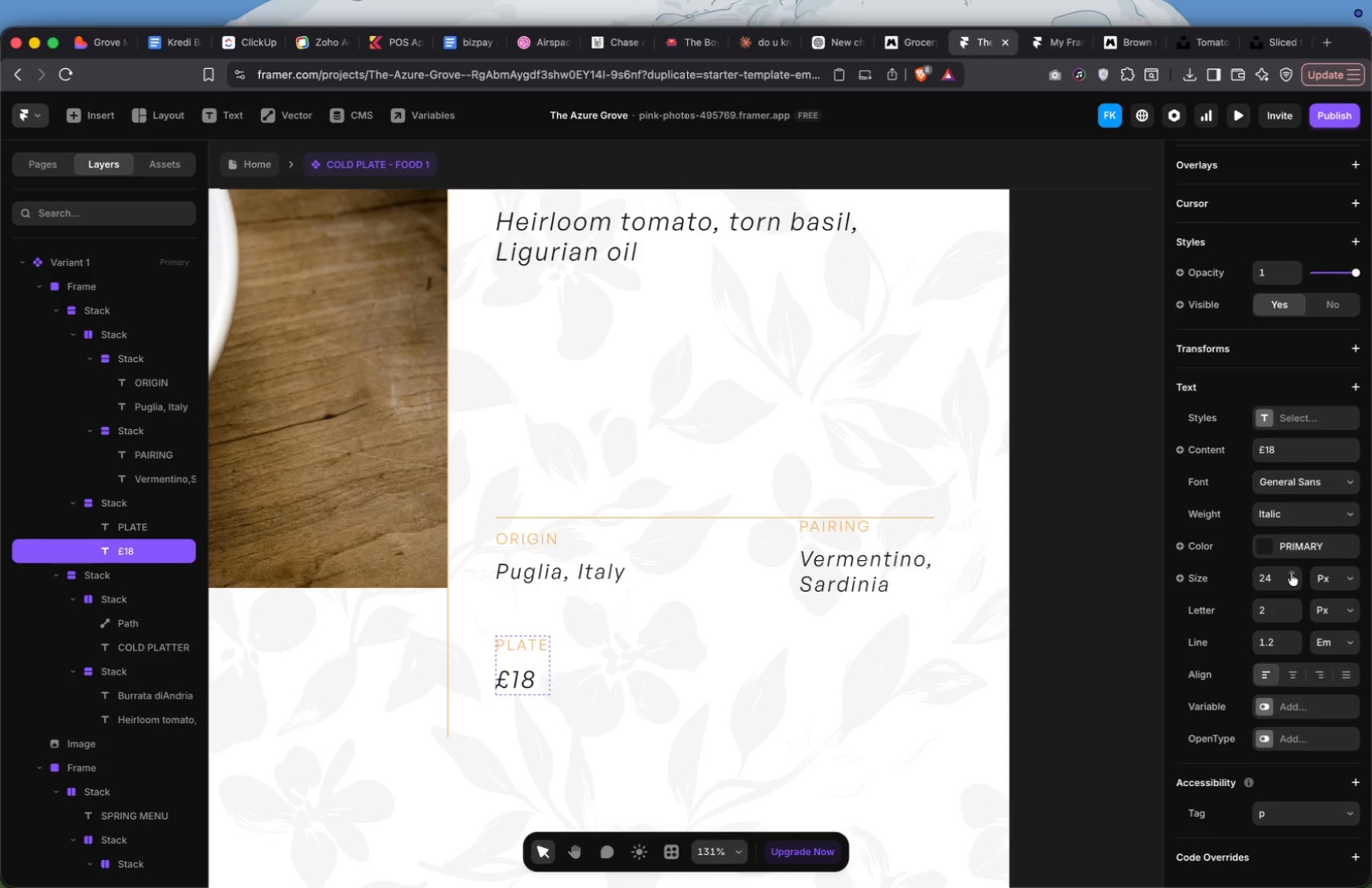 
triple_click([1291, 573])
 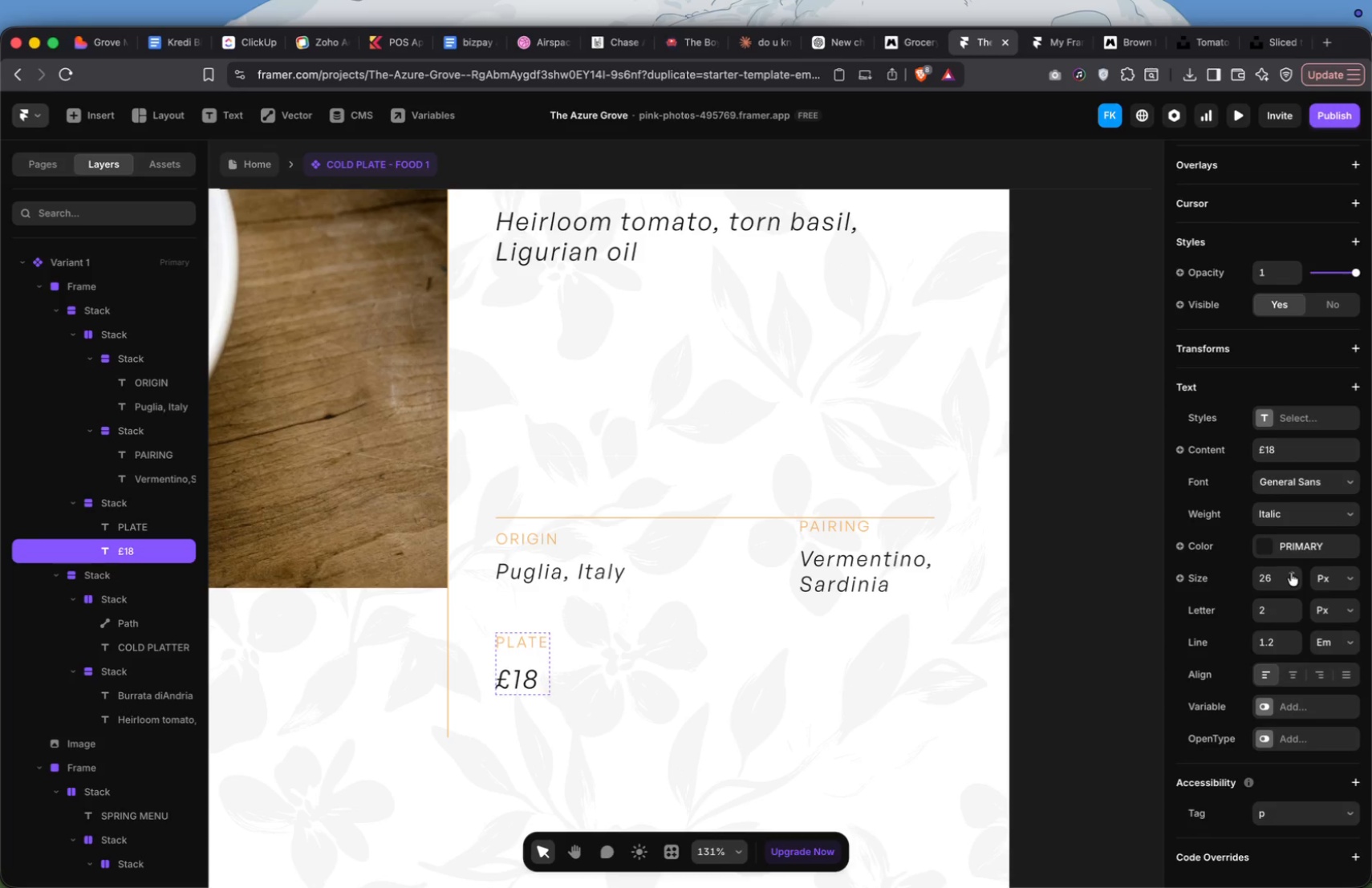 
triple_click([1291, 573])
 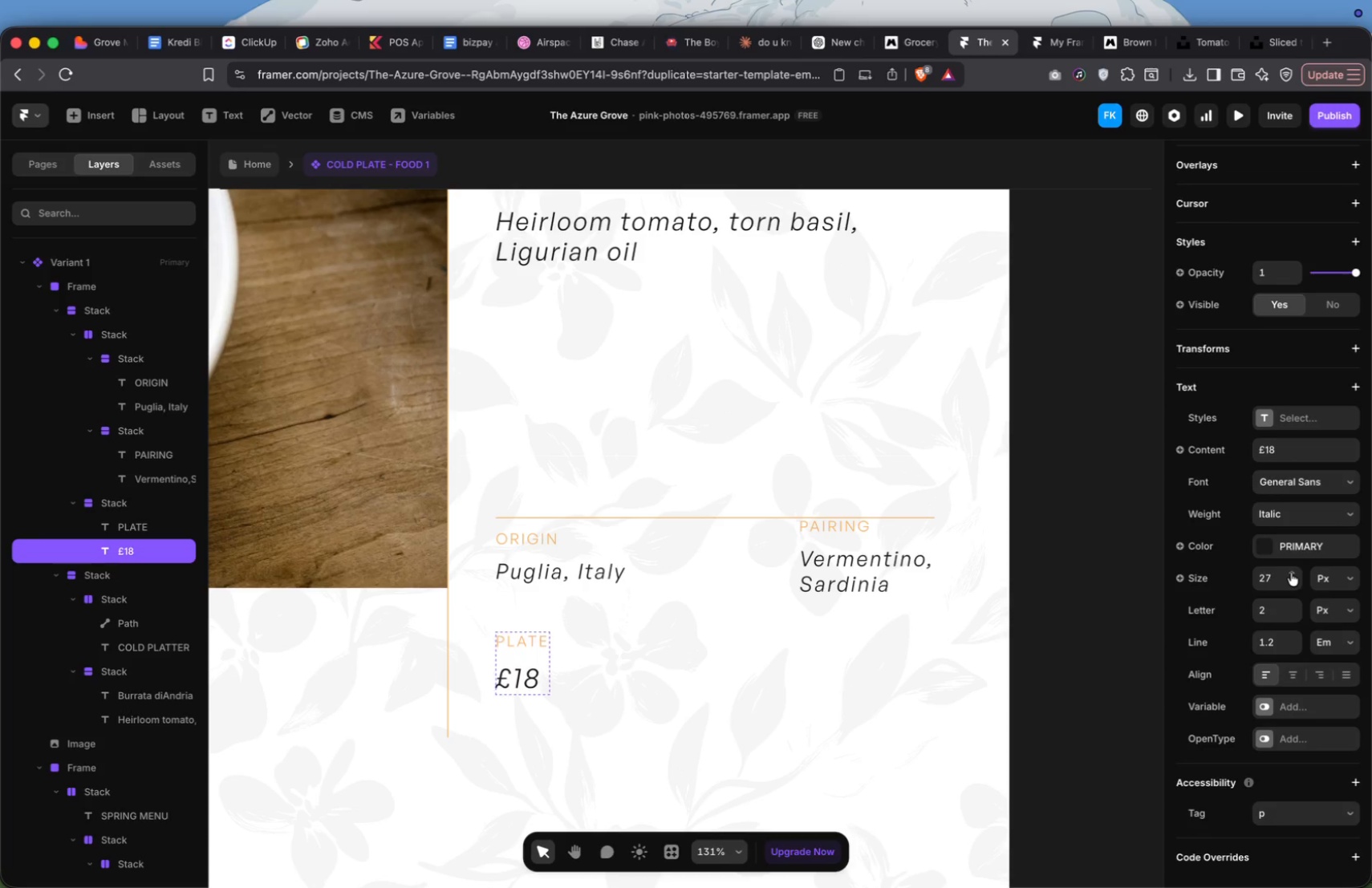 
triple_click([1291, 573])
 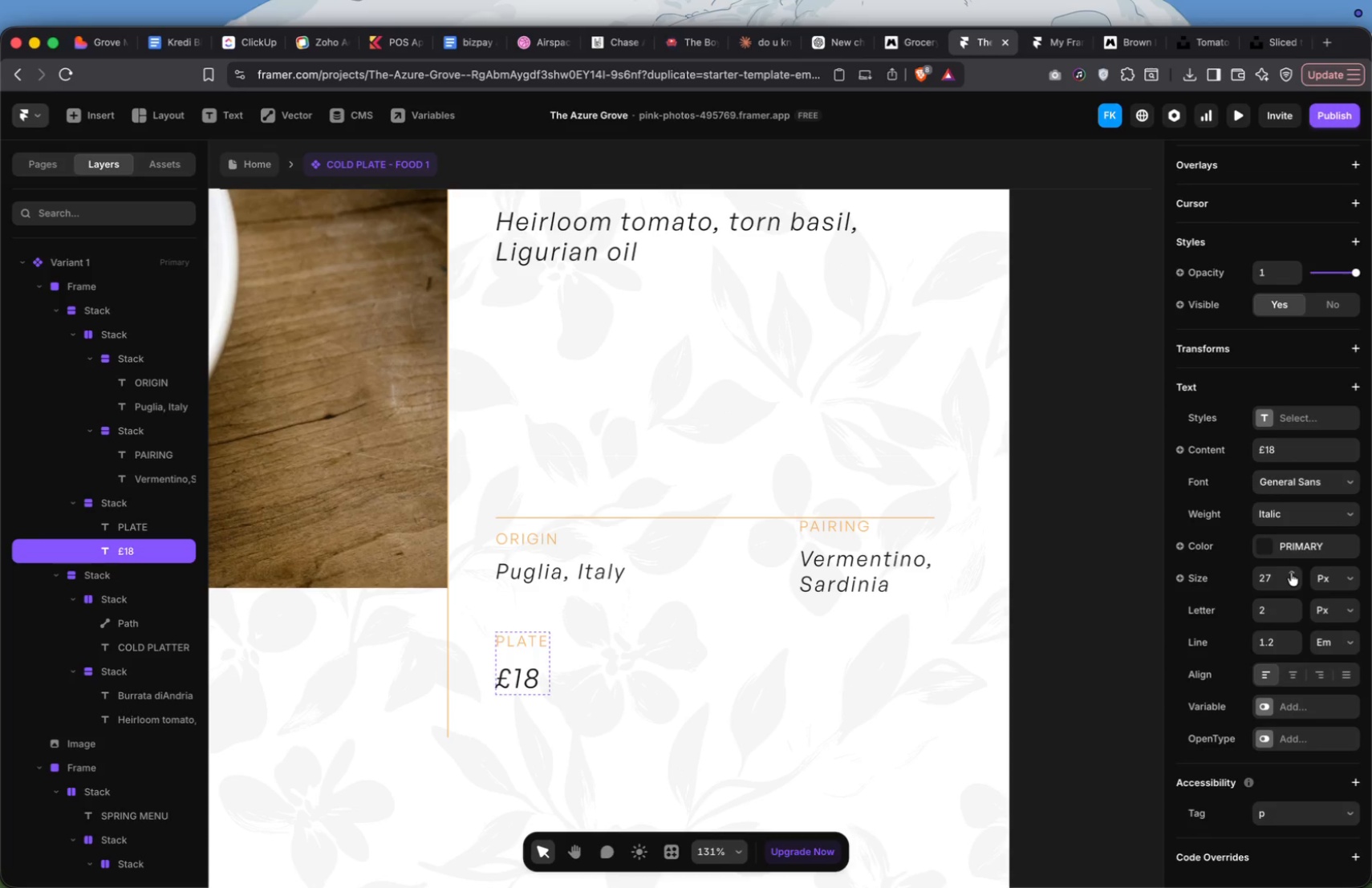 
triple_click([1291, 573])
 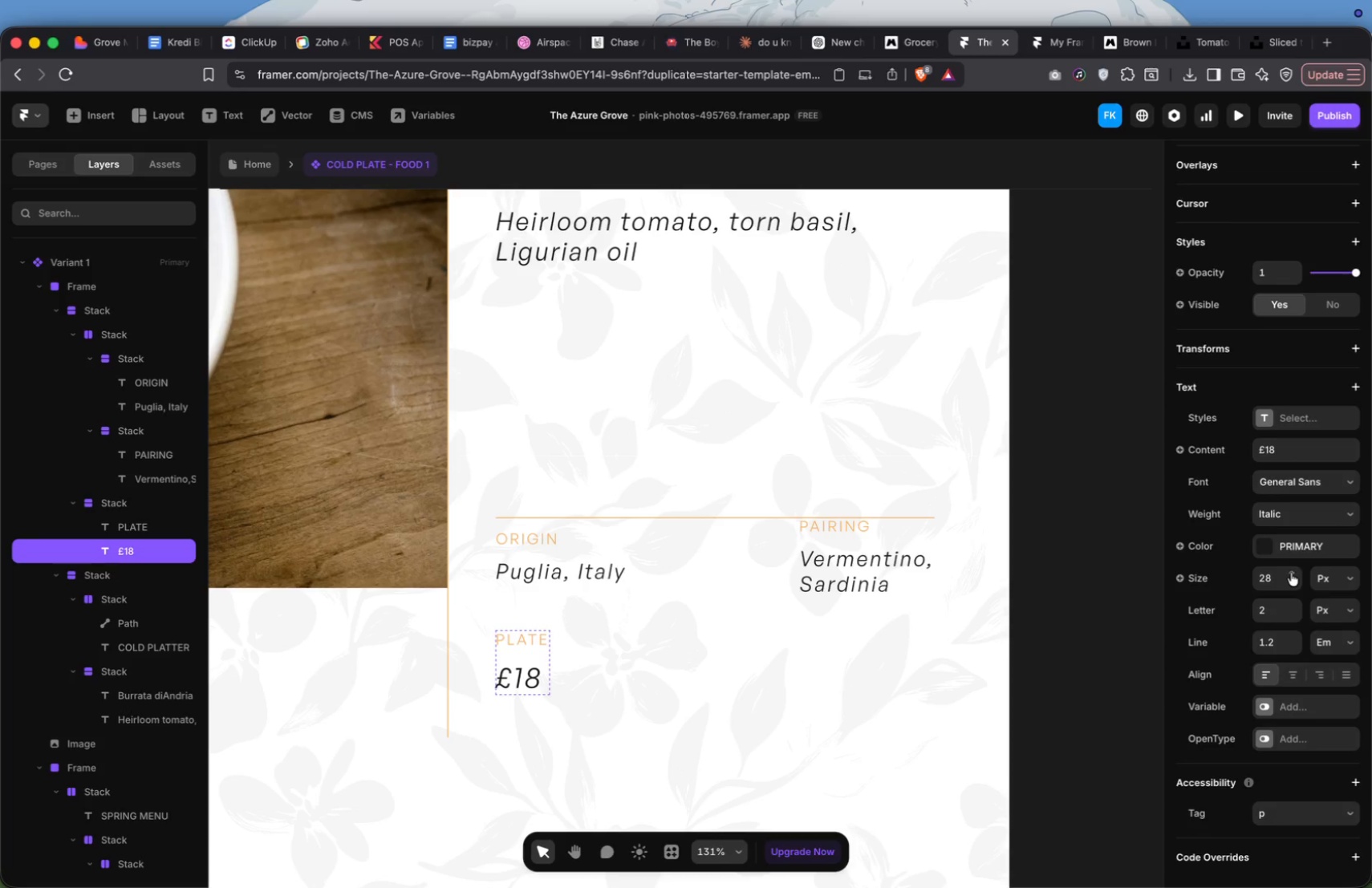 
triple_click([1291, 573])
 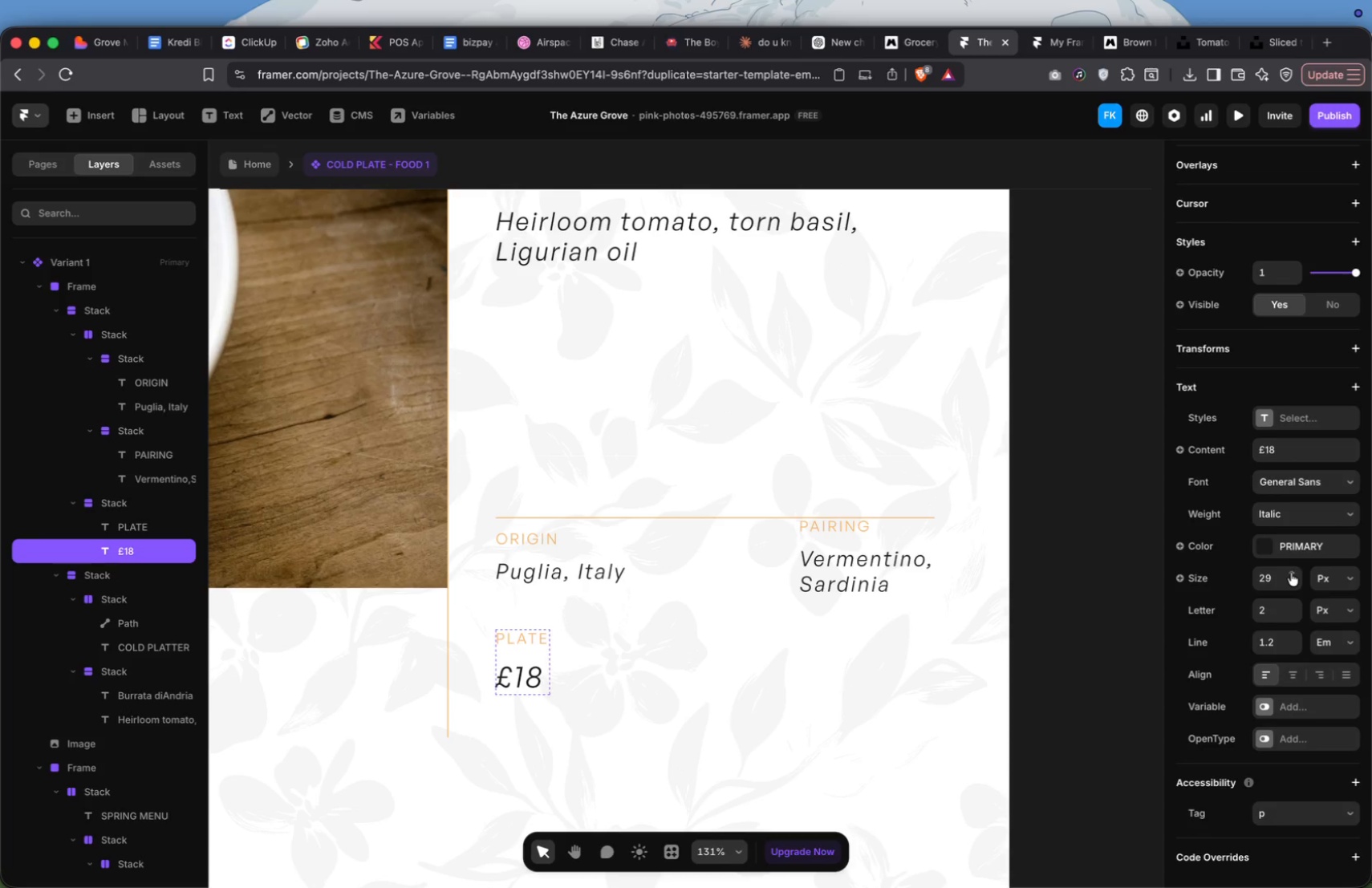 
triple_click([1291, 573])
 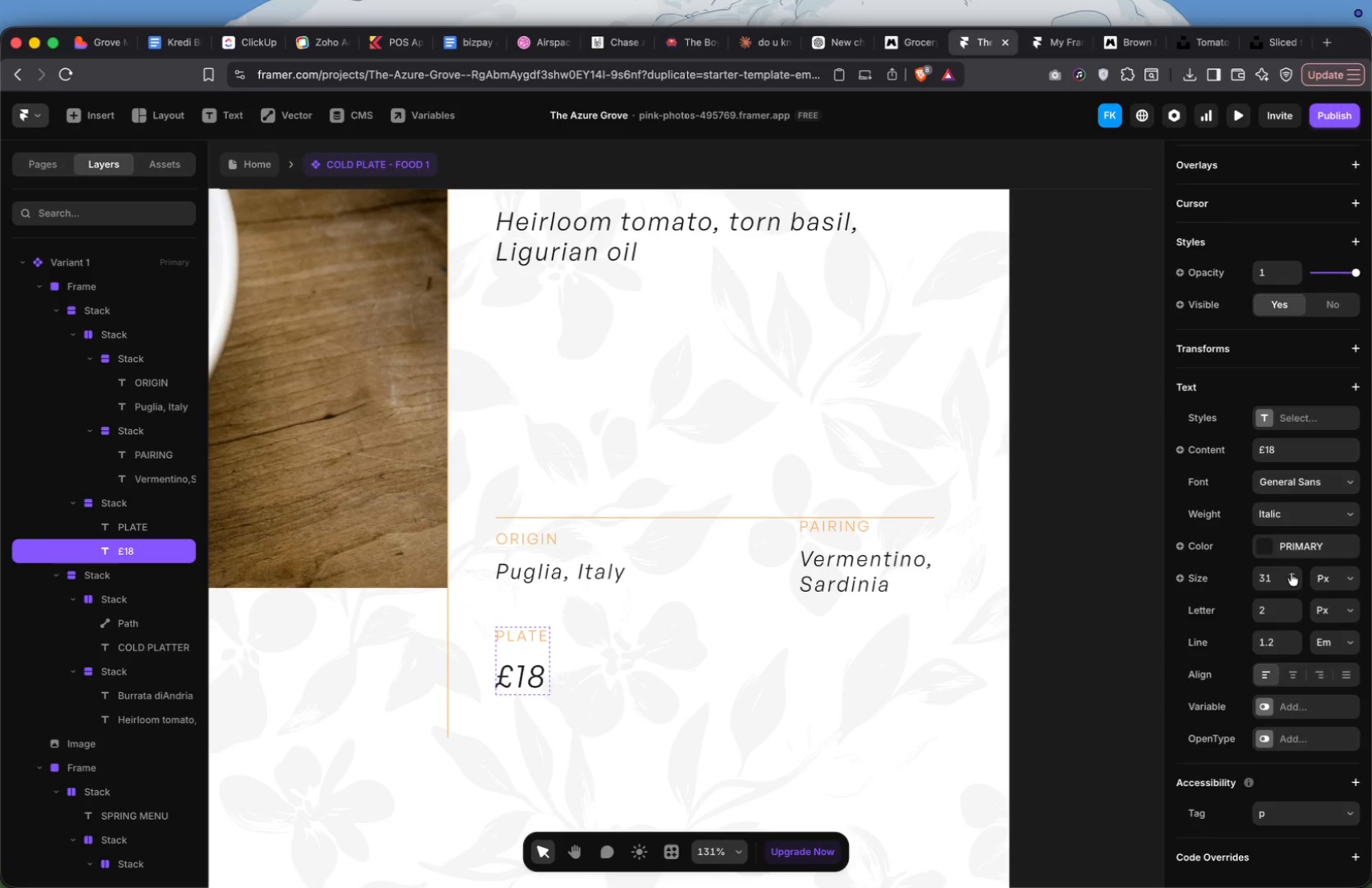 
triple_click([1291, 573])
 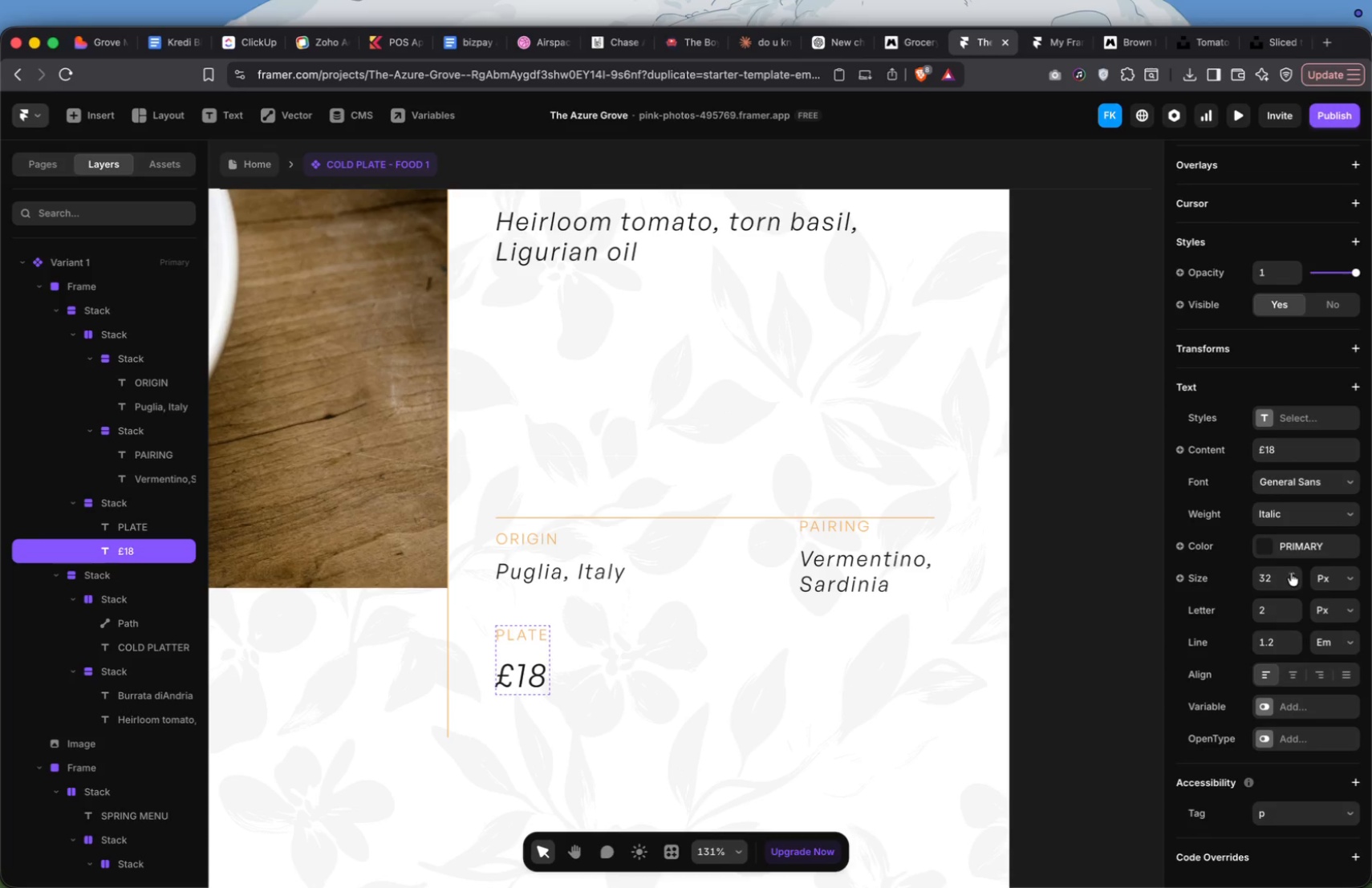 
double_click([1291, 572])
 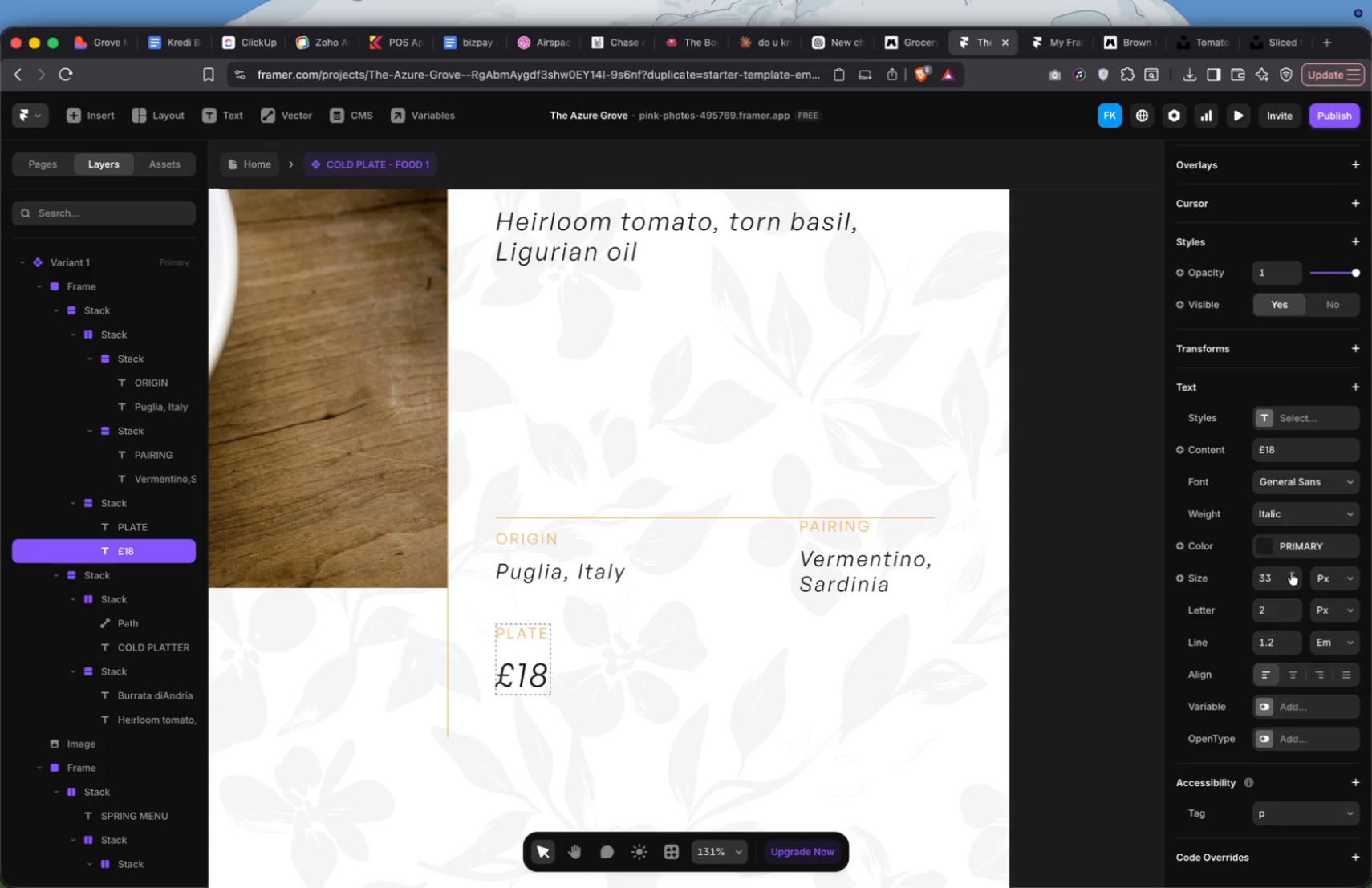 
triple_click([1291, 572])
 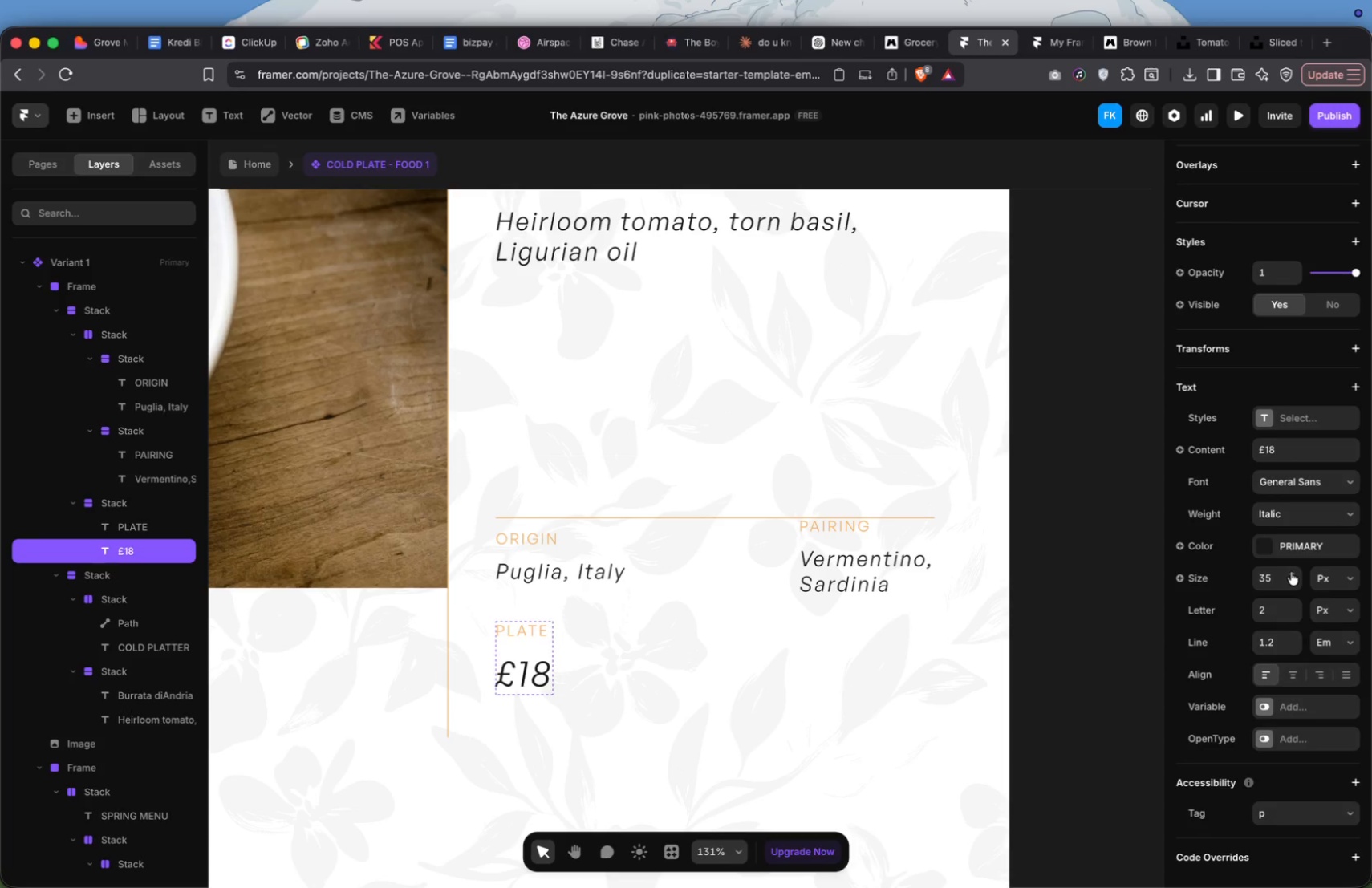 
double_click([1291, 572])
 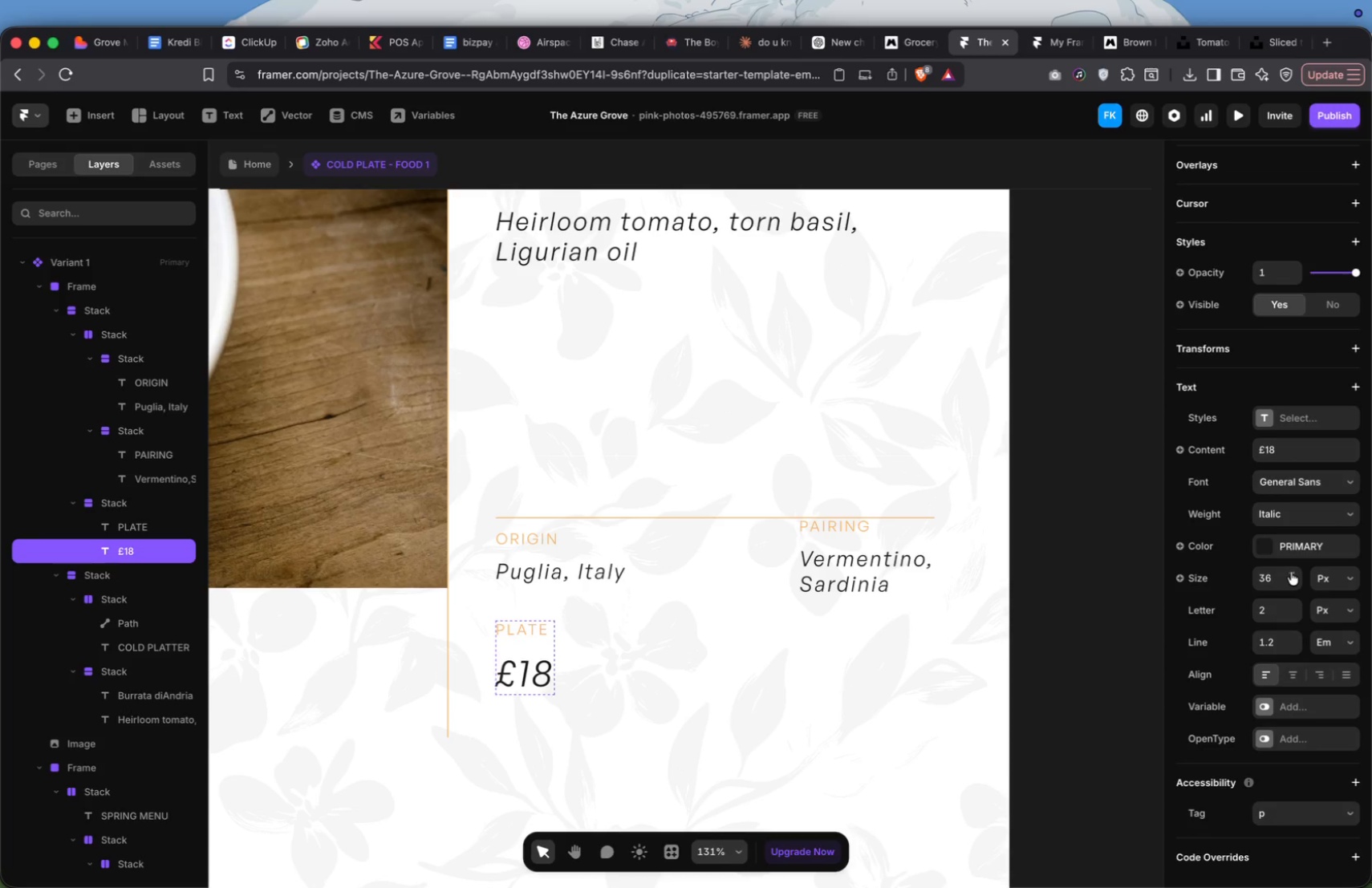 
triple_click([1291, 572])
 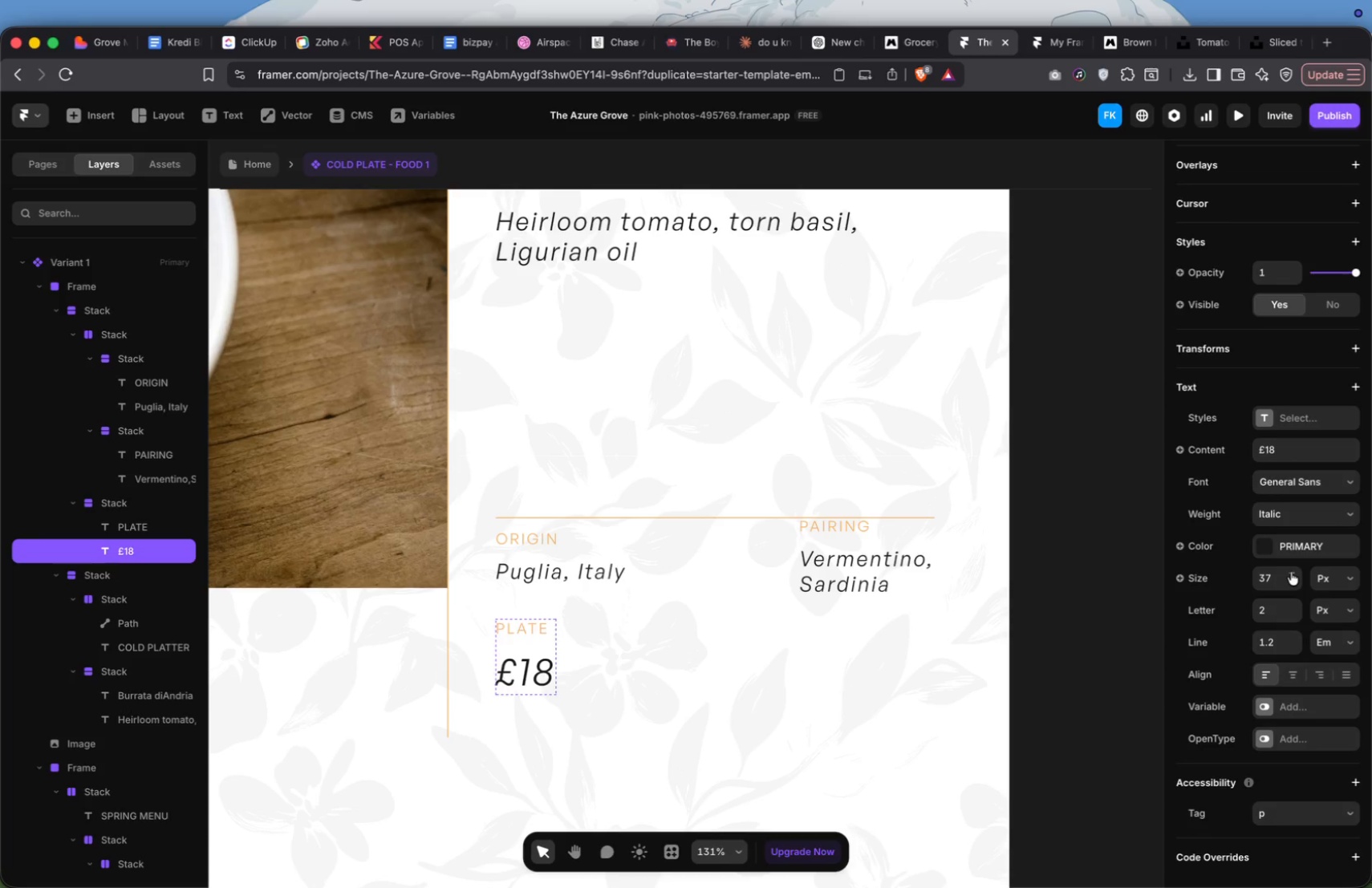 
triple_click([1291, 572])
 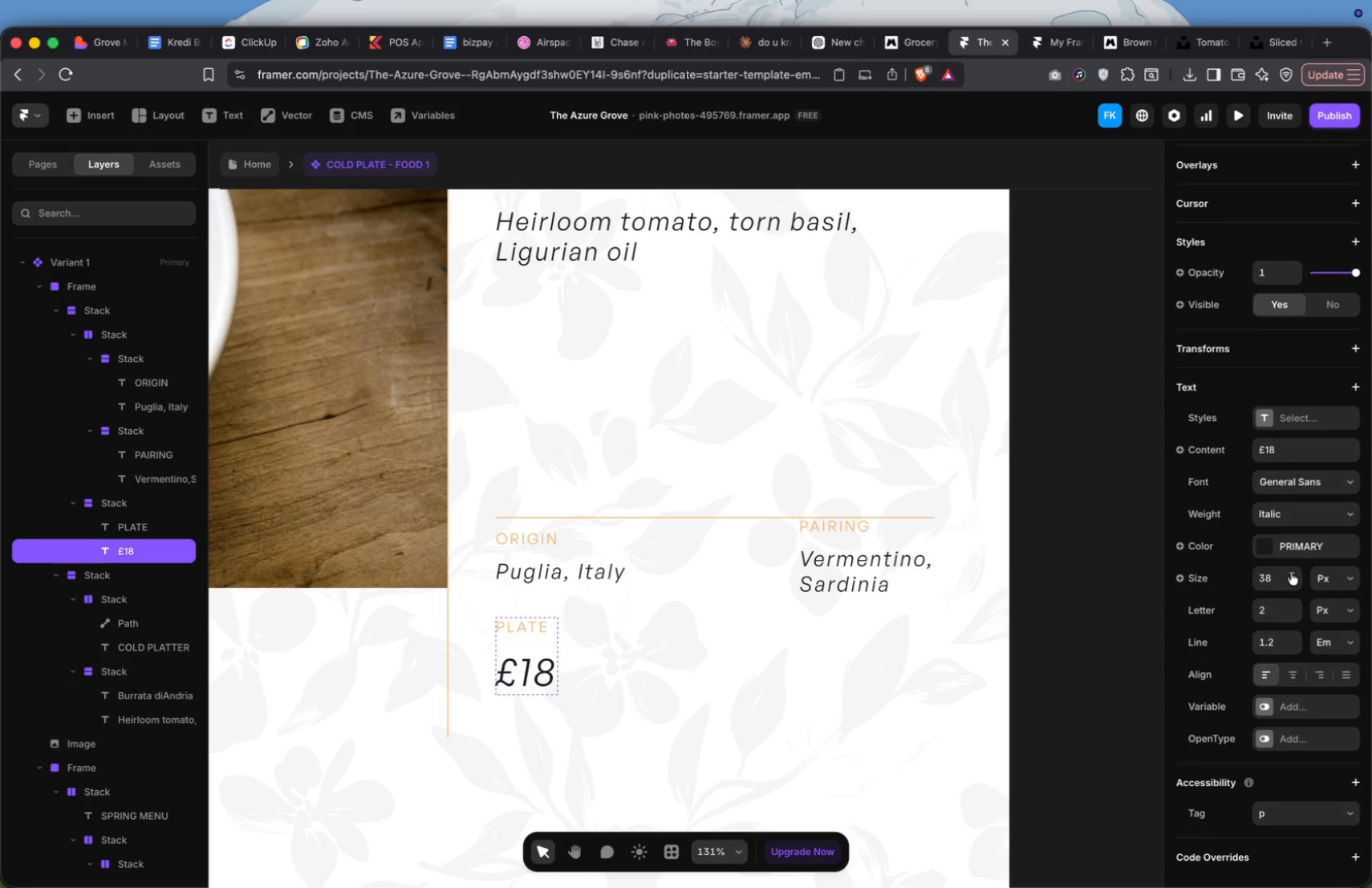 
triple_click([1291, 572])
 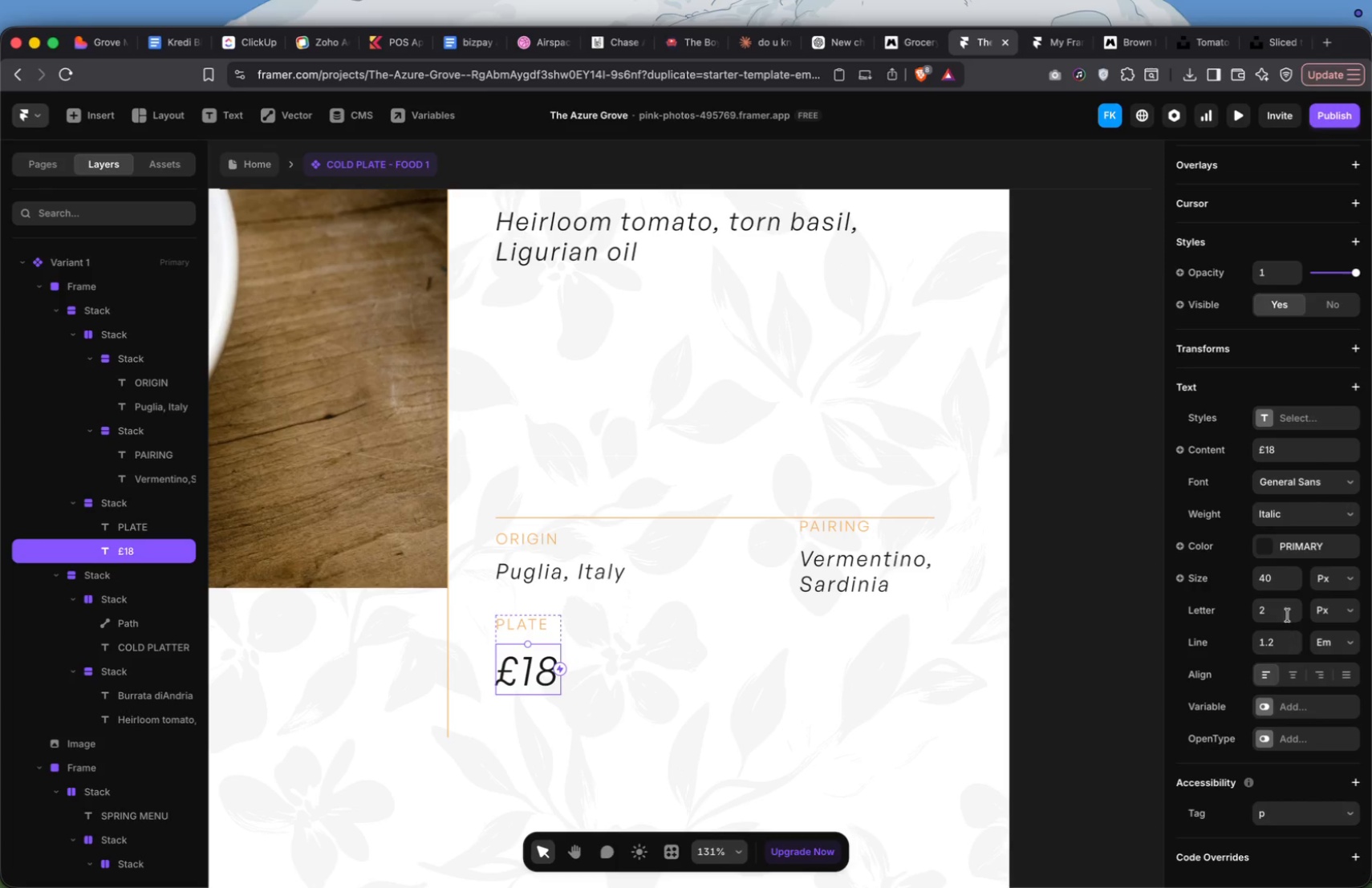 
left_click([1292, 525])
 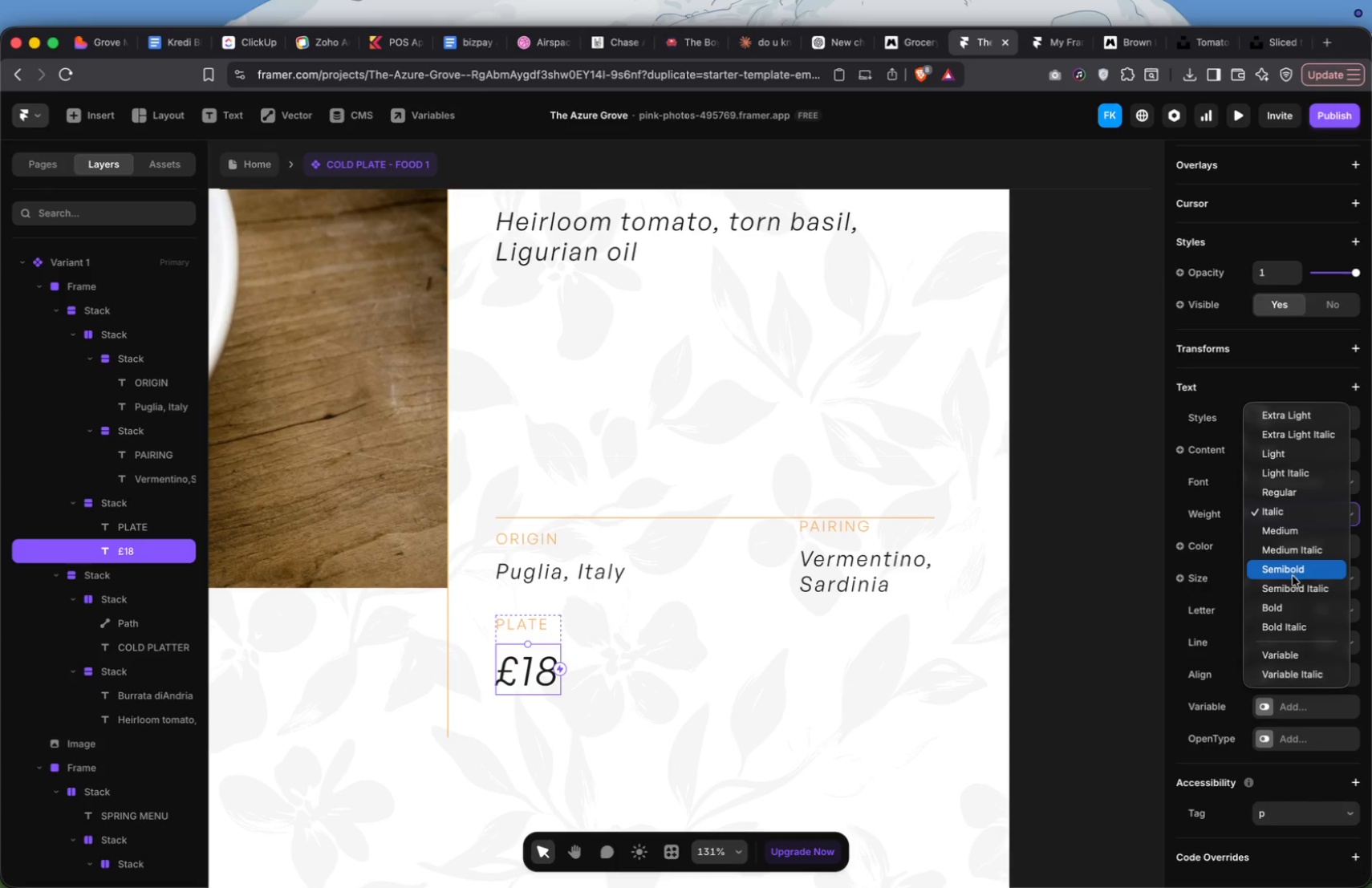 
left_click([1293, 582])
 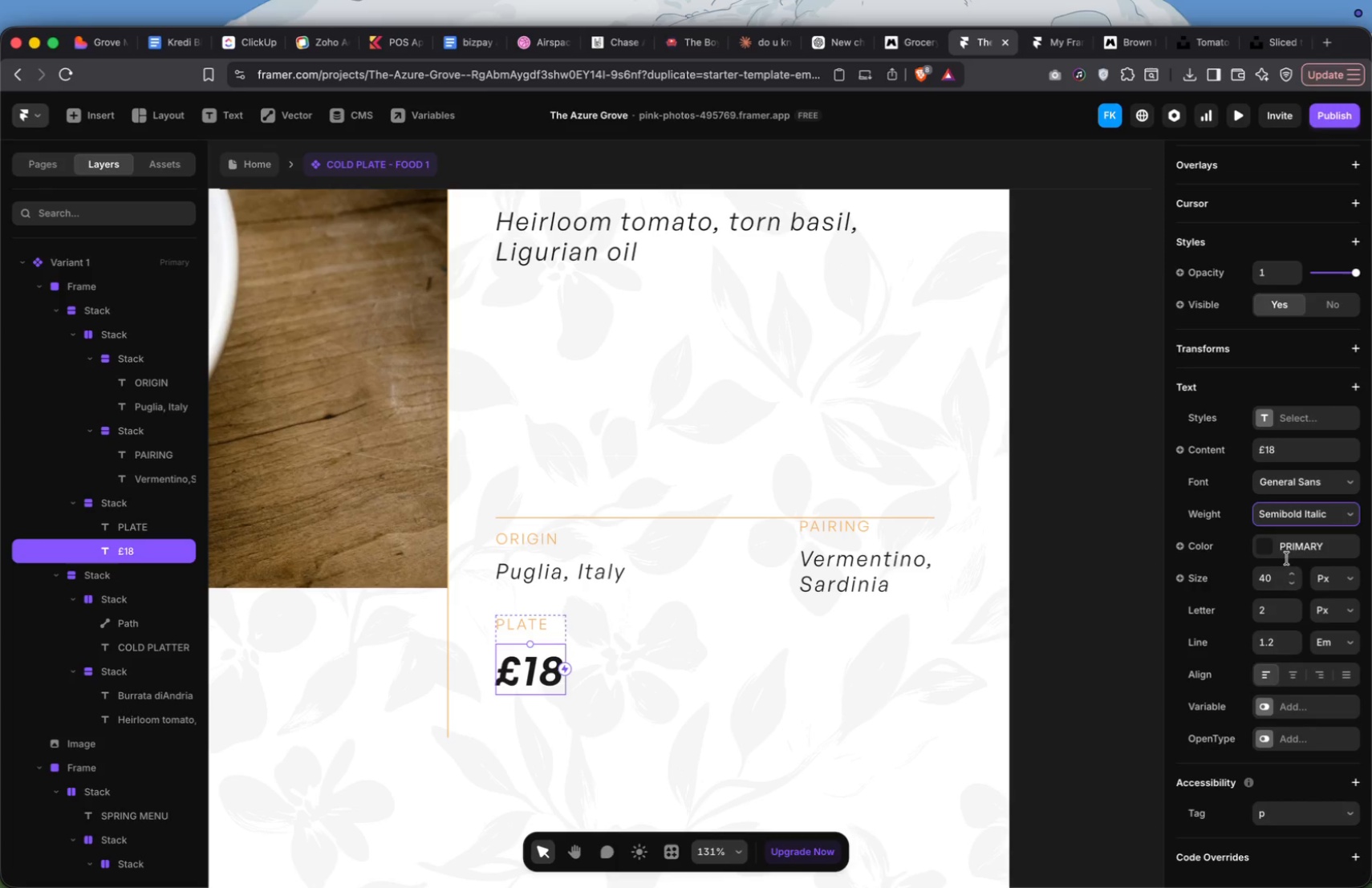 
left_click([1309, 519])
 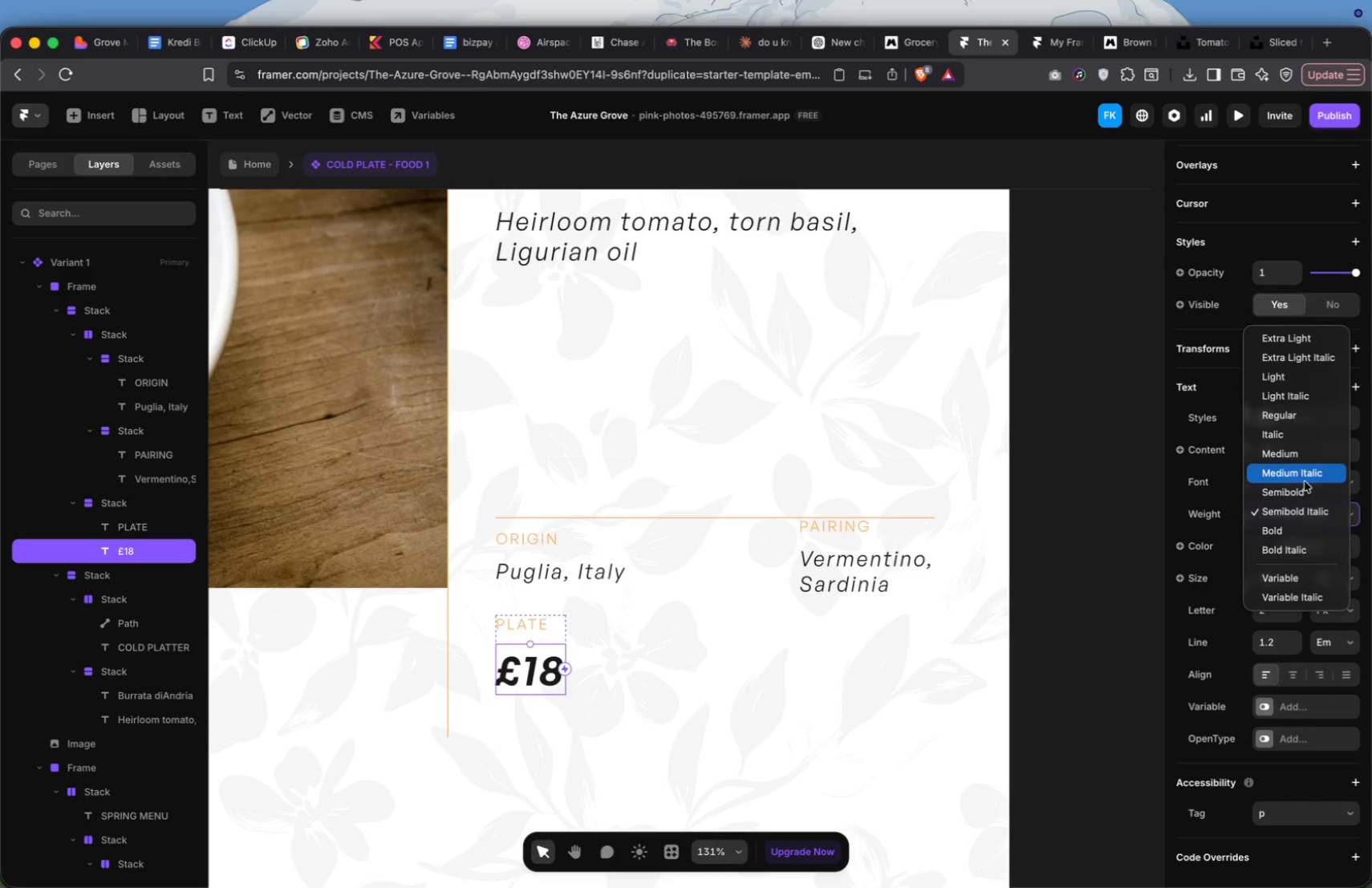 
left_click([1305, 481])
 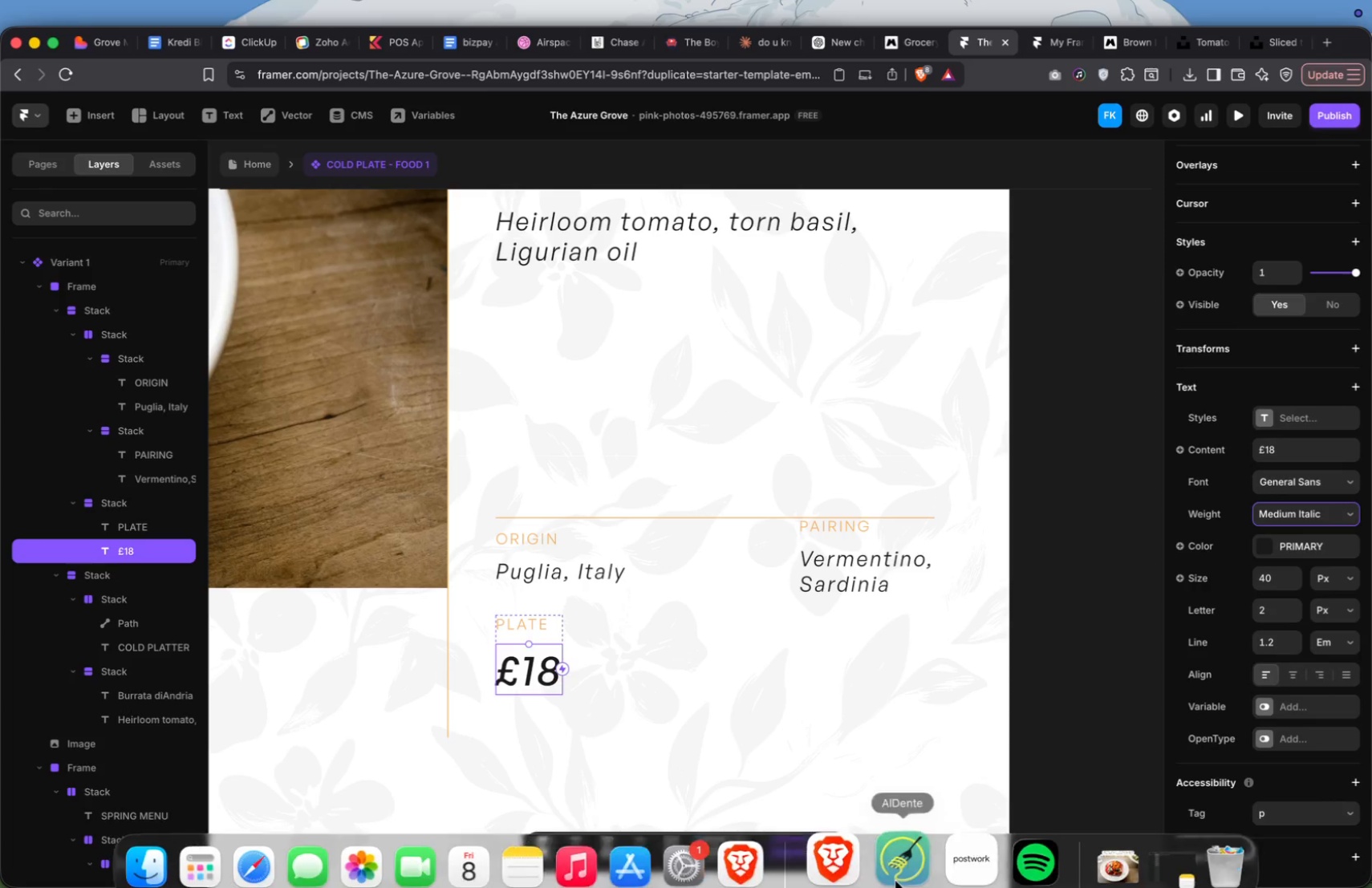 
left_click([1012, 833])
 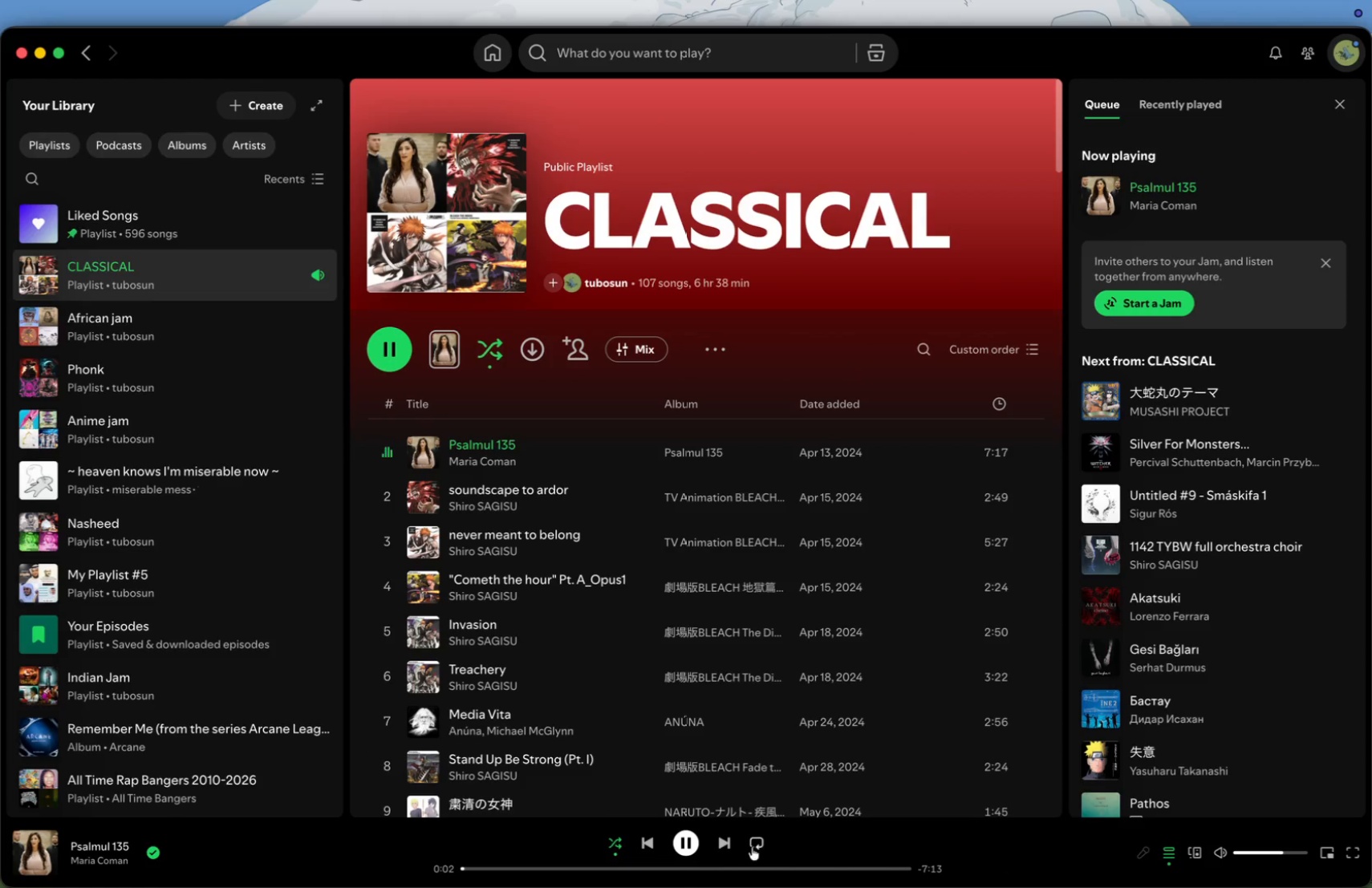 
left_click([725, 842])
 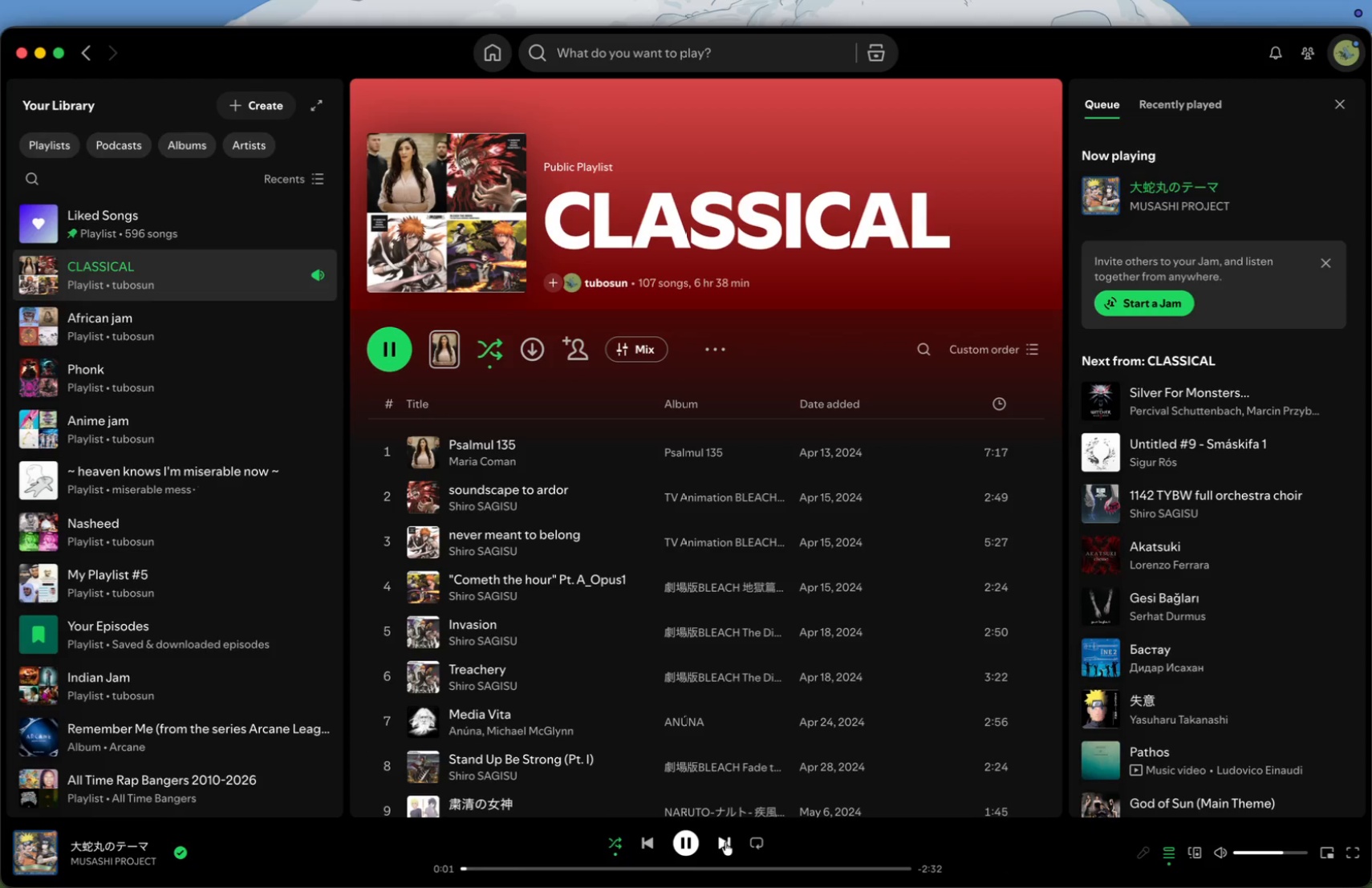 
left_click([725, 842])
 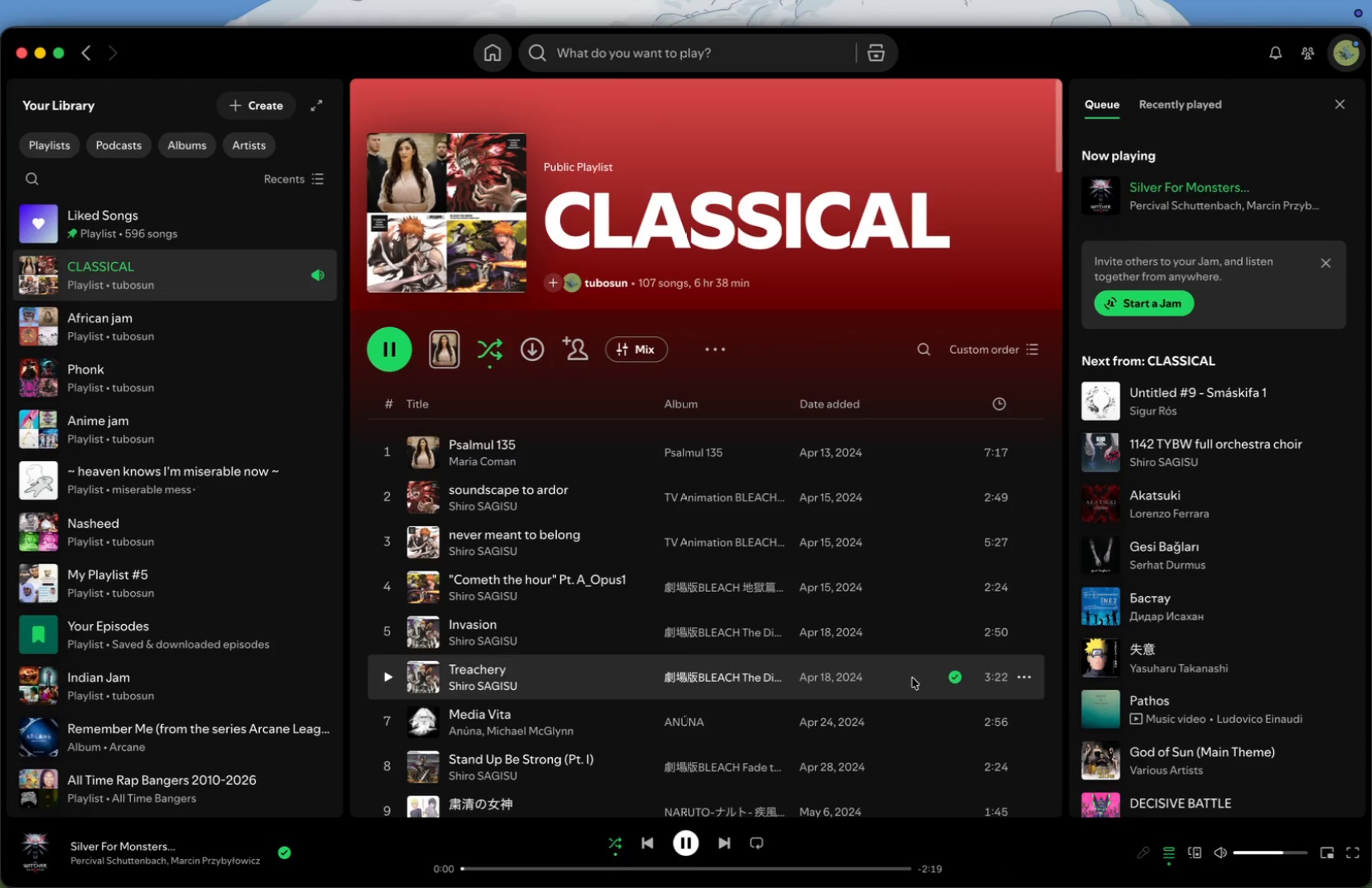 
key(Meta+Tab)
 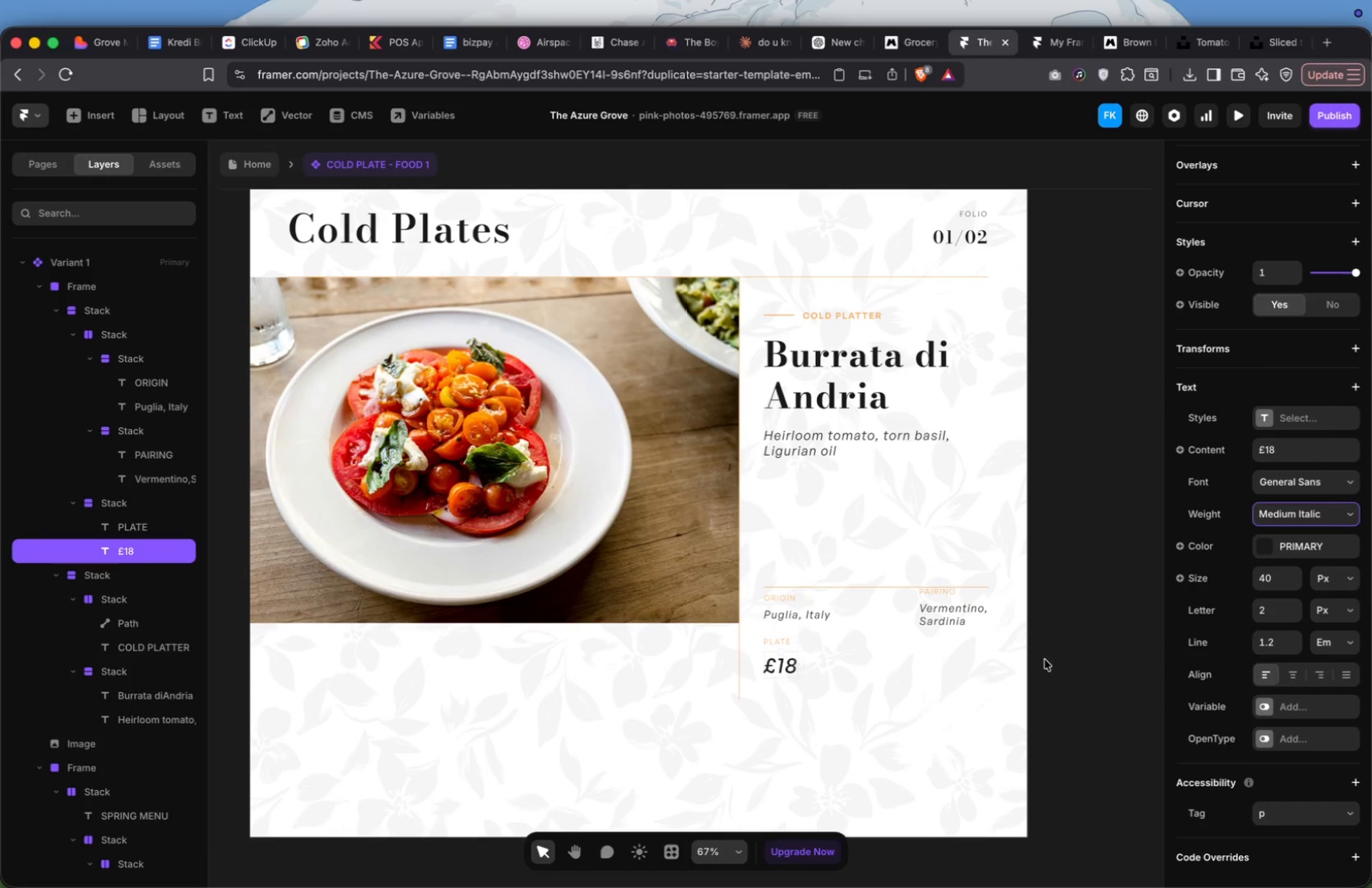 
left_click([895, 507])
 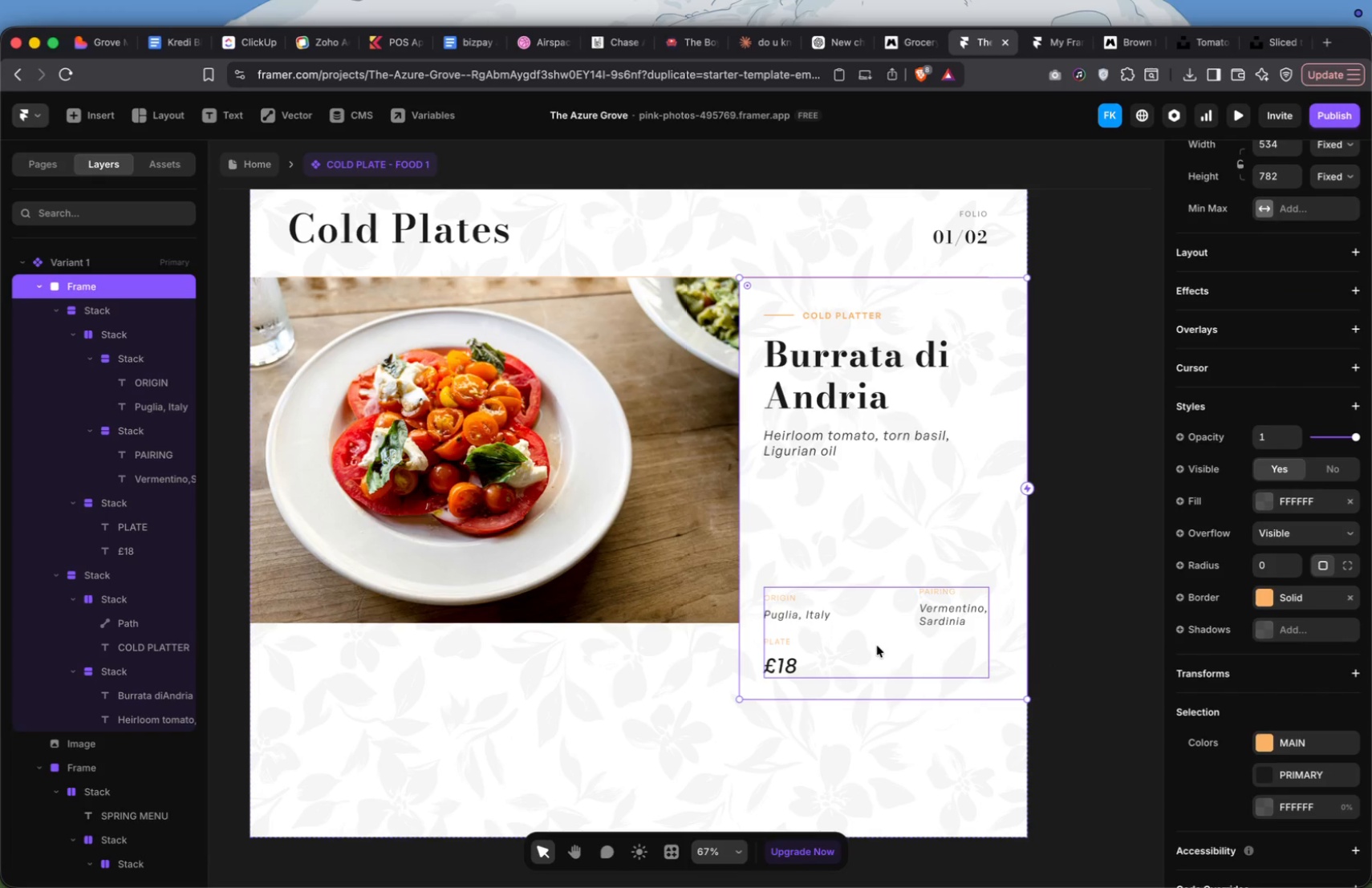 
key(Shift+ShiftLeft)
 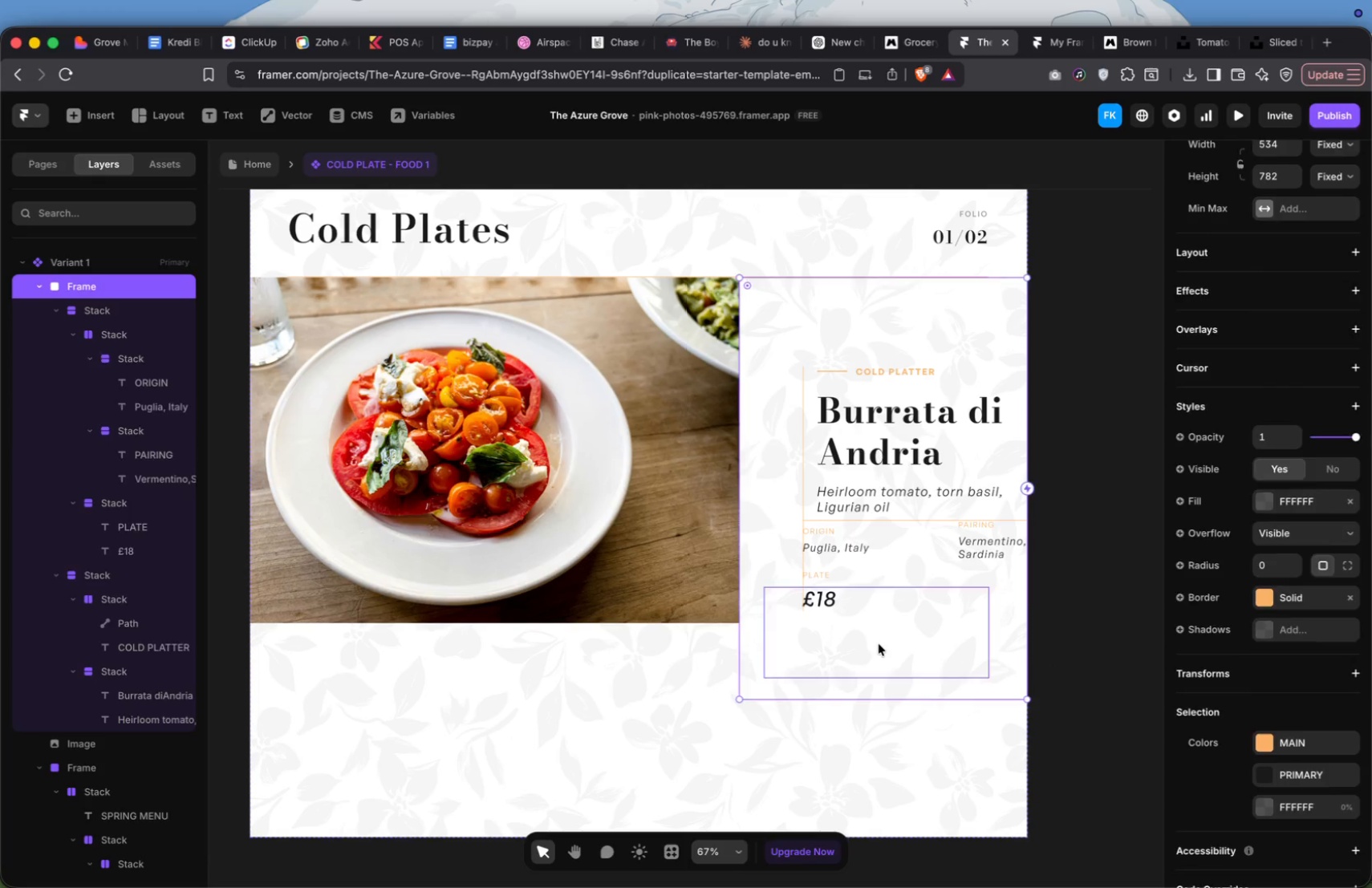 
key(Shift+A)
 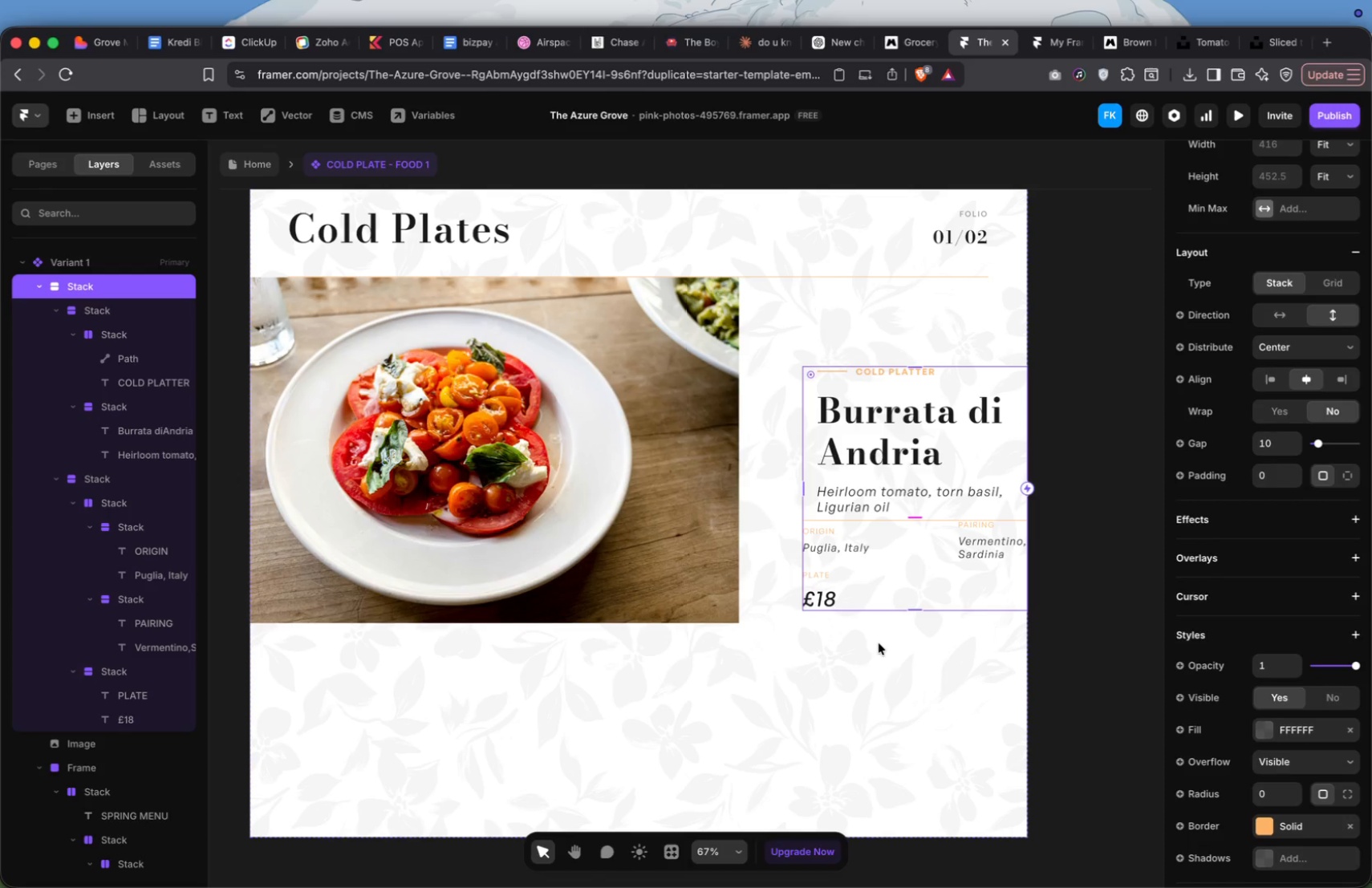 
key(Meta+Z)
 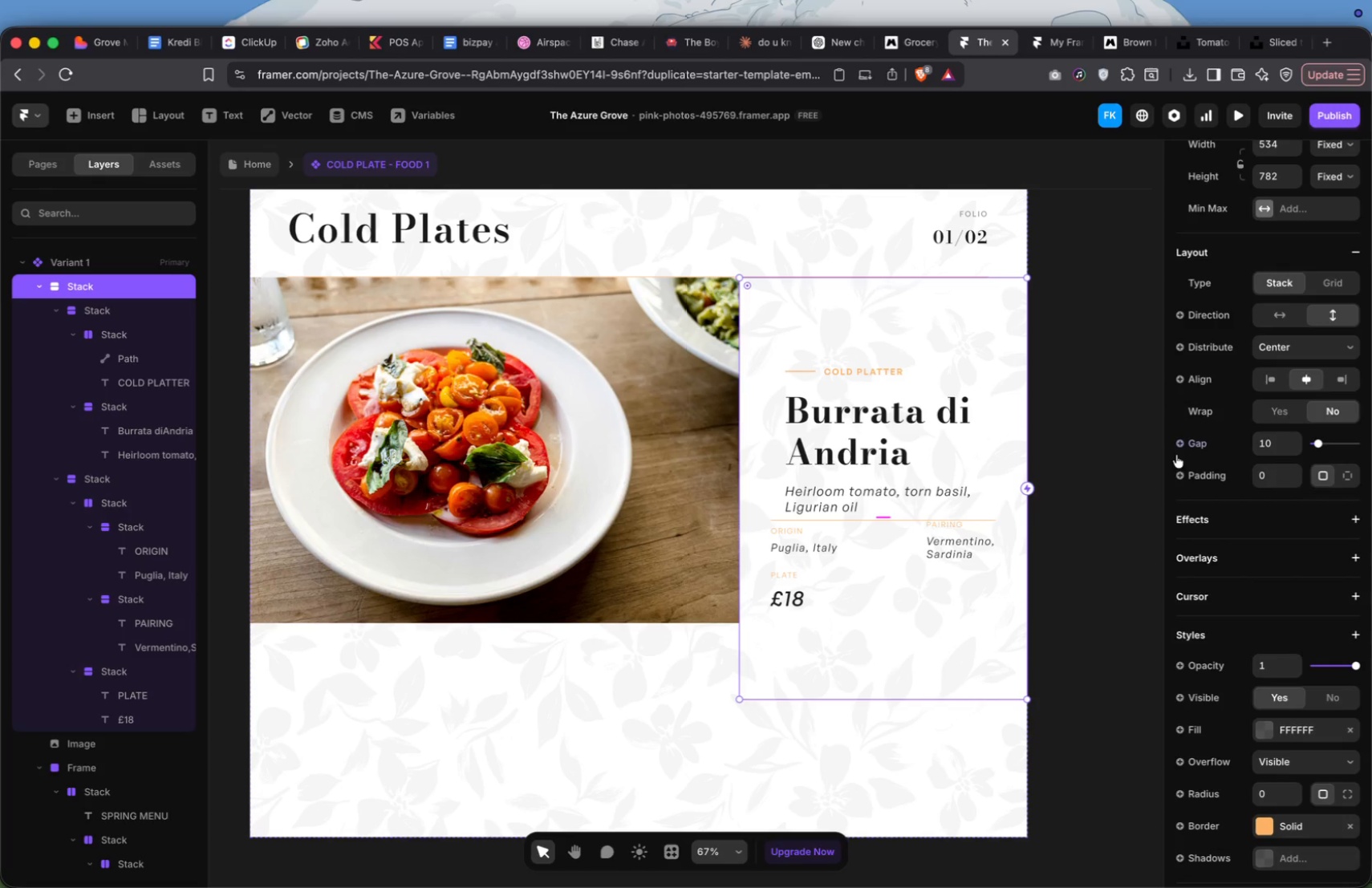 
left_click([1266, 374])
 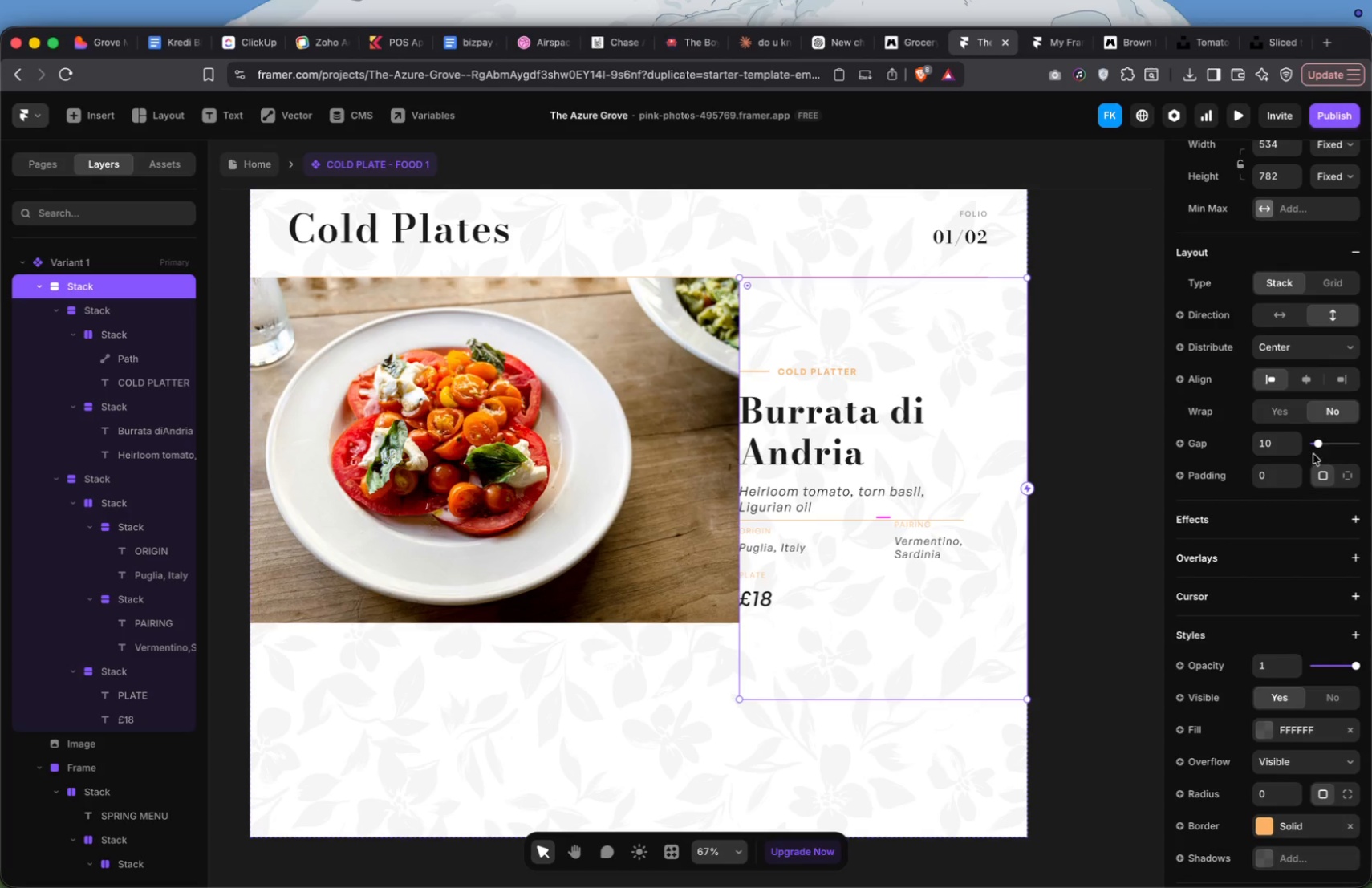 
left_click([1342, 472])
 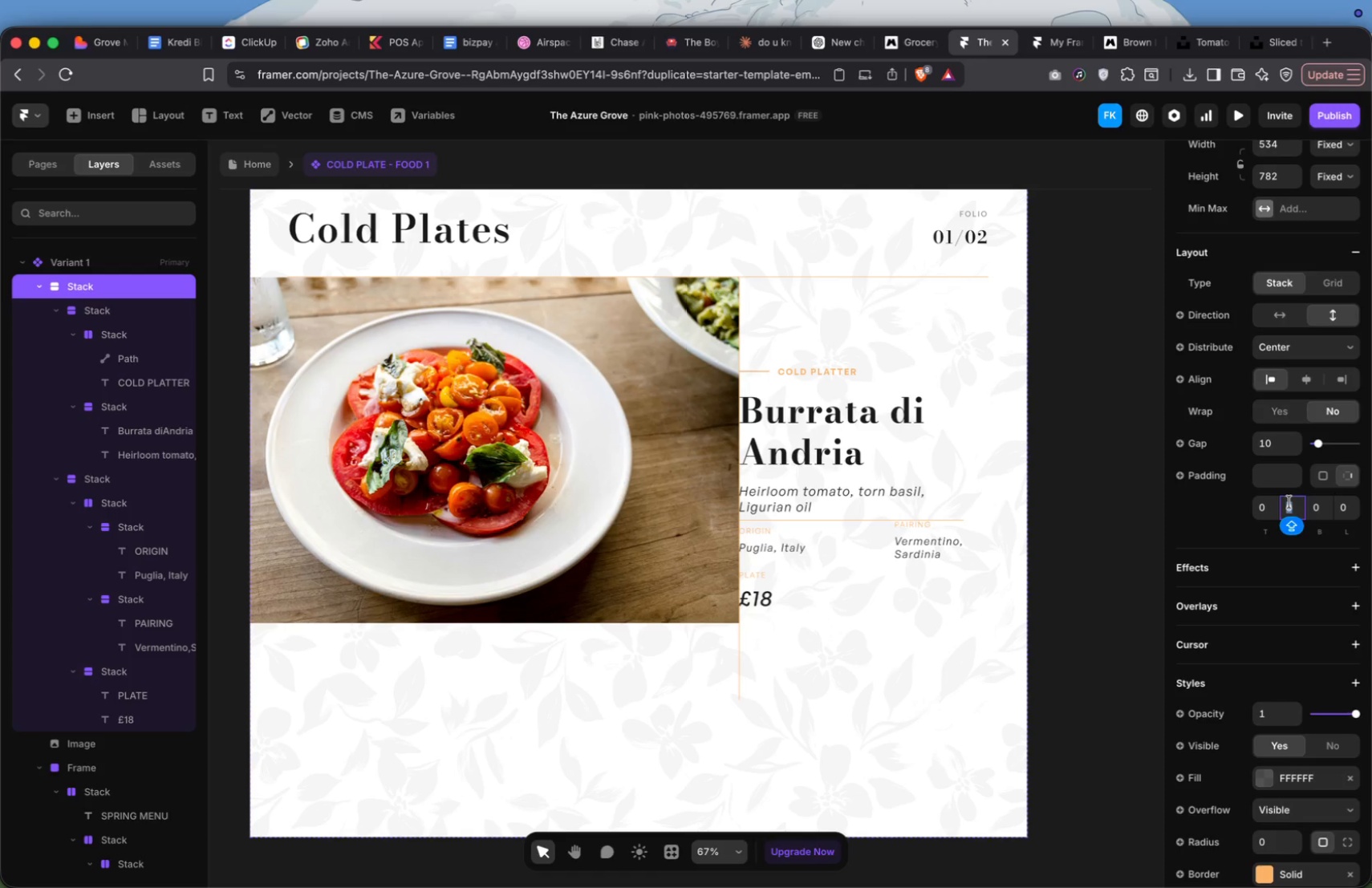 
type(24)
 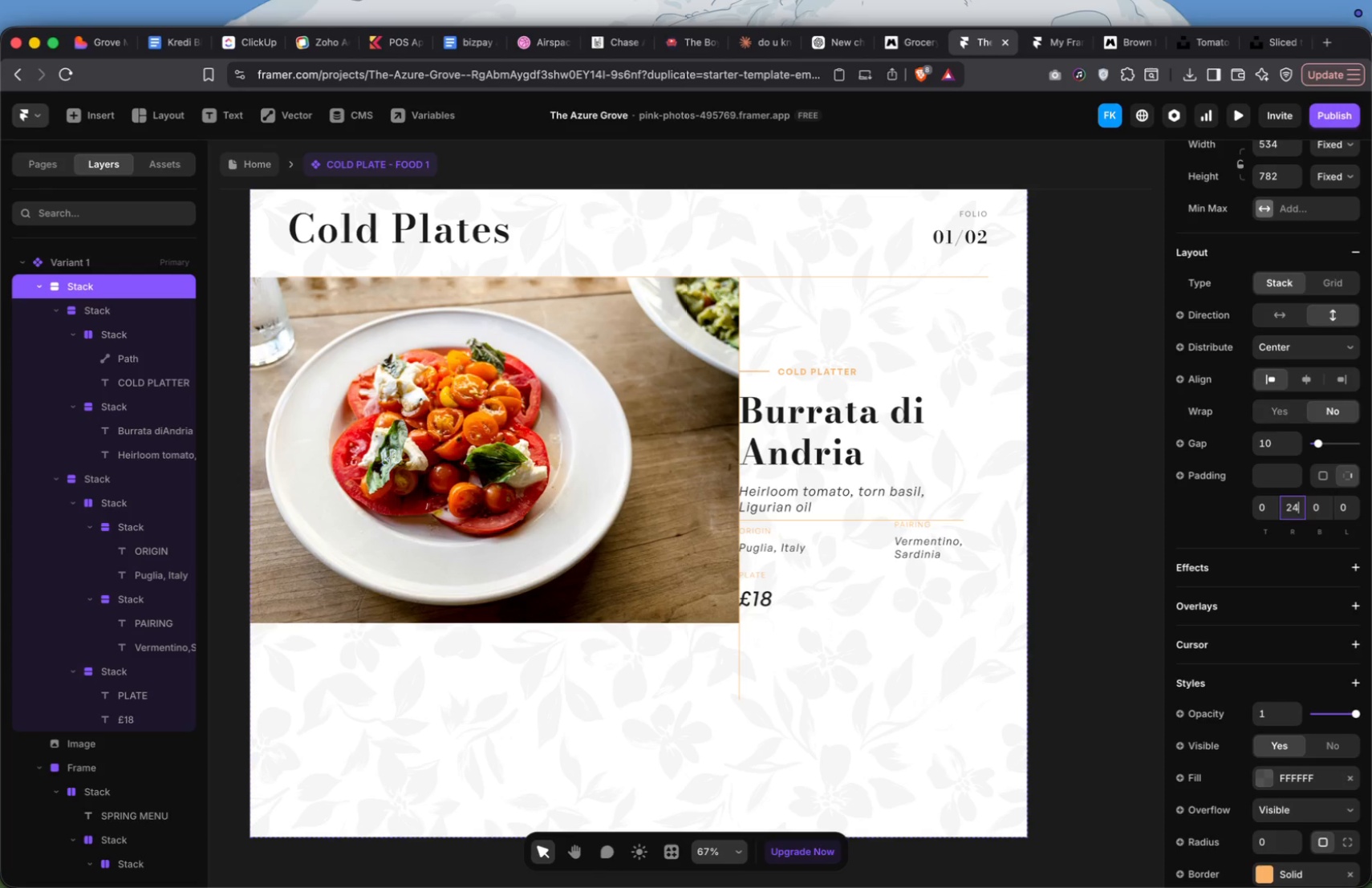 
key(Enter)
 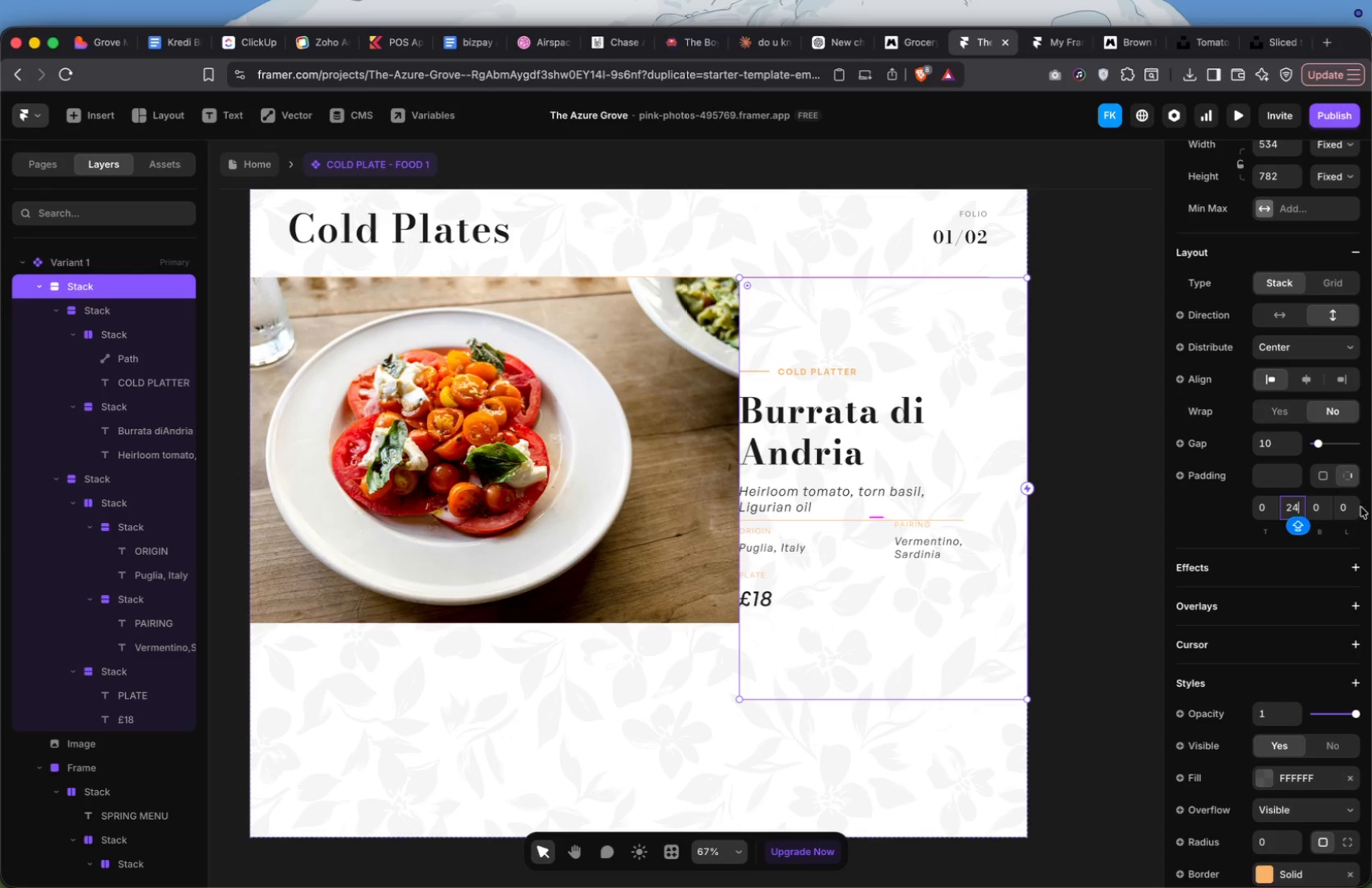 
left_click([1346, 508])
 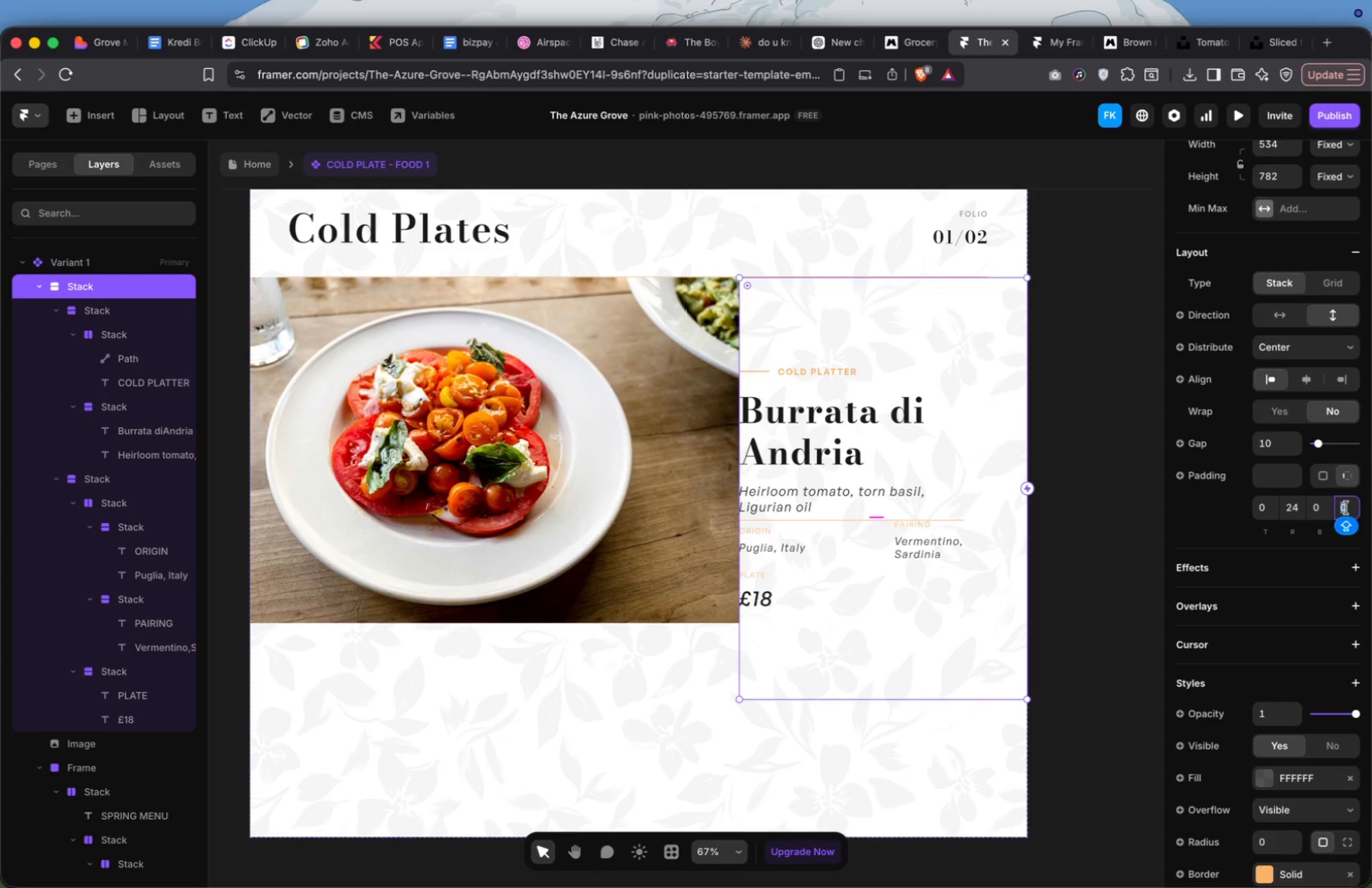 
type(40)
 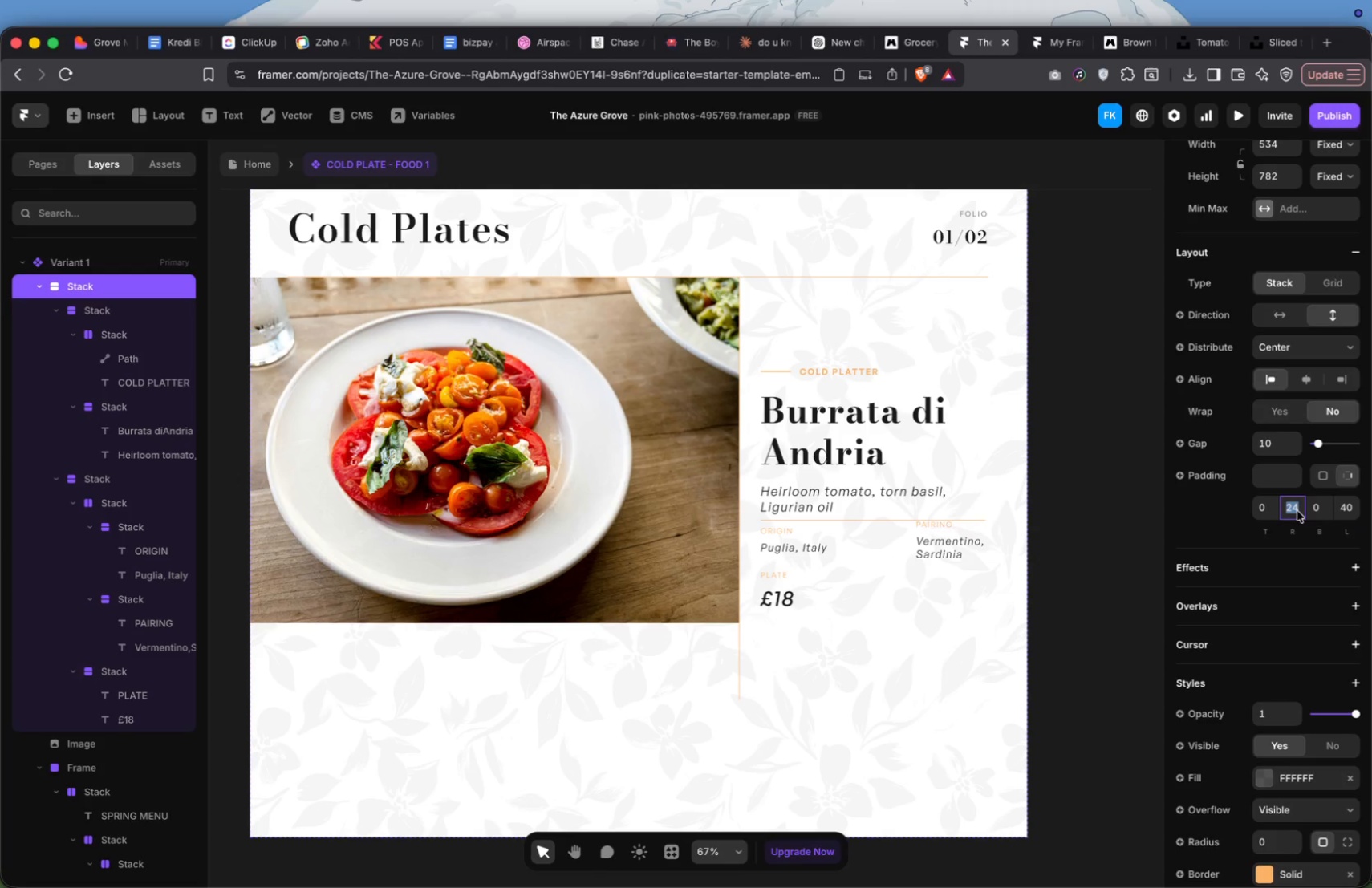 
key(0)
 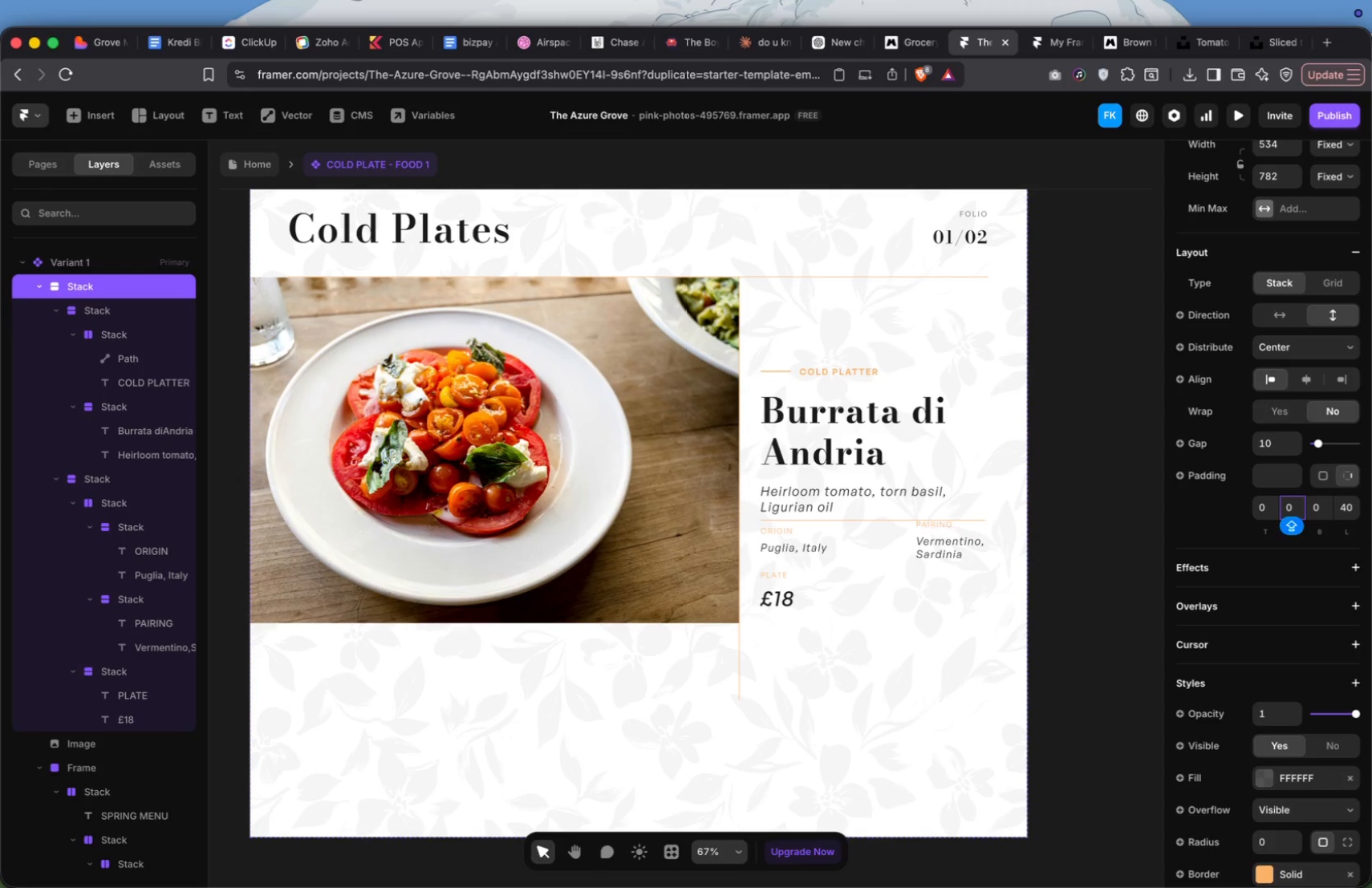 
key(Enter)
 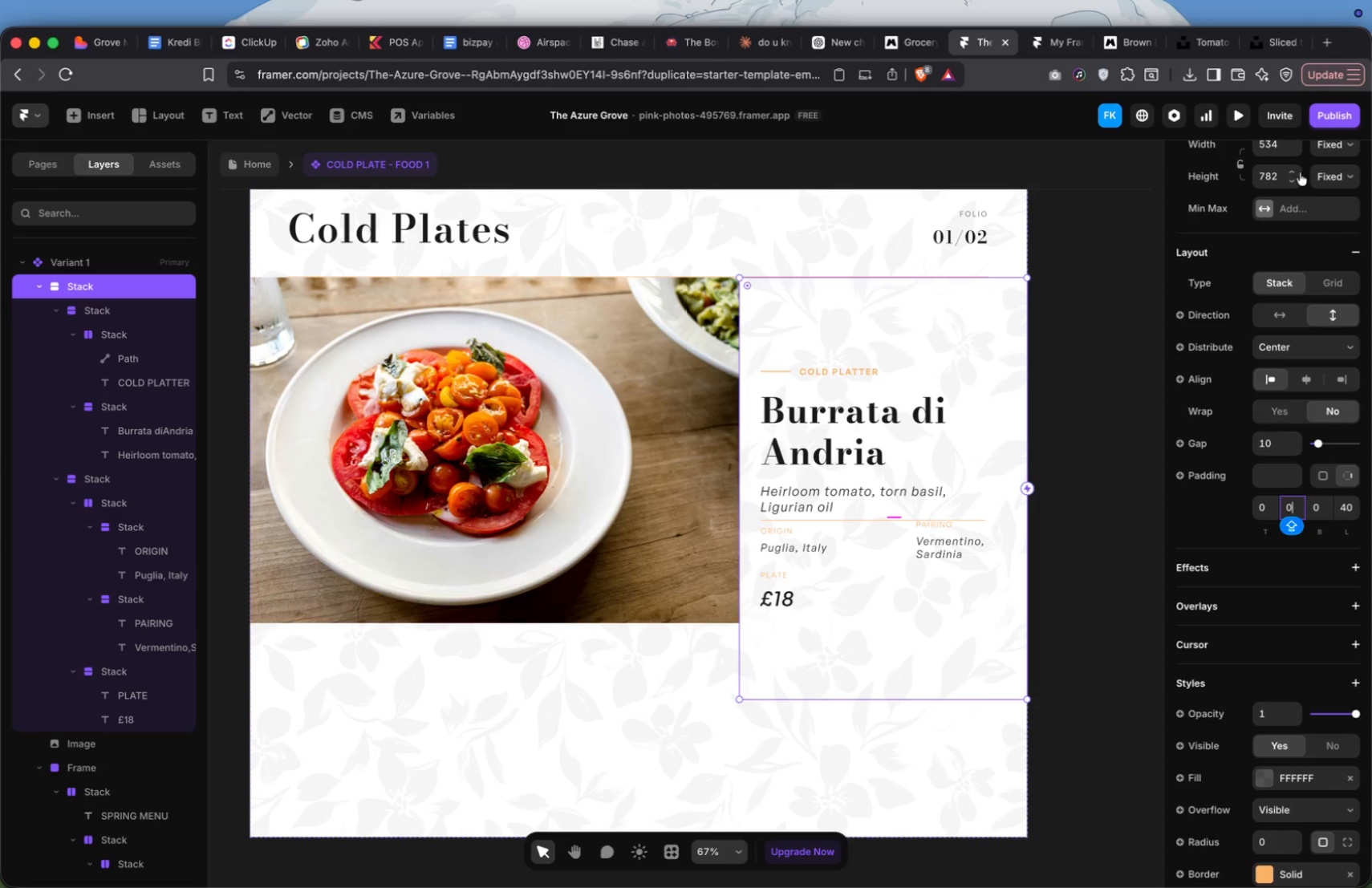 
left_click([1278, 180])
 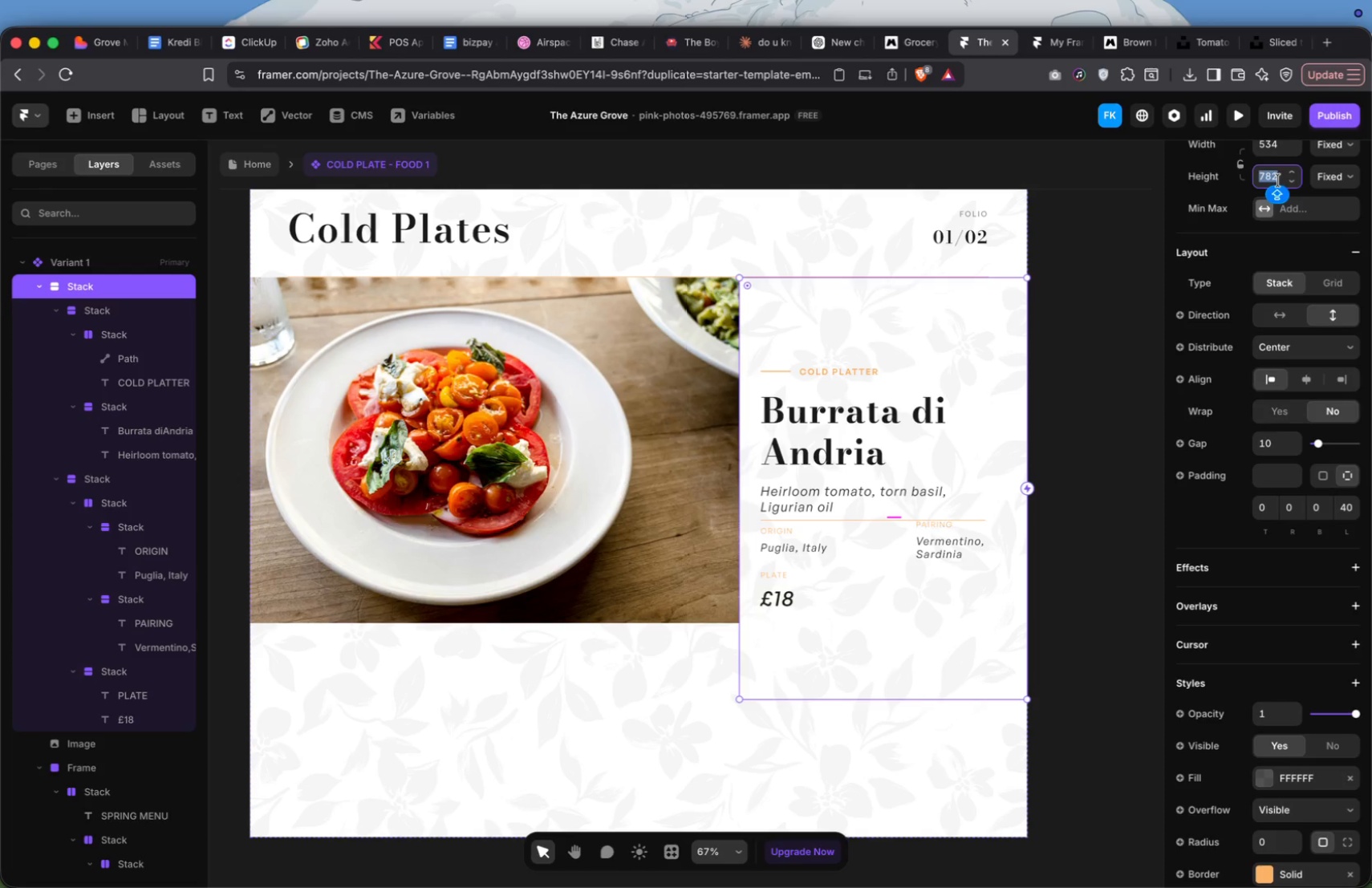 
type(600)
 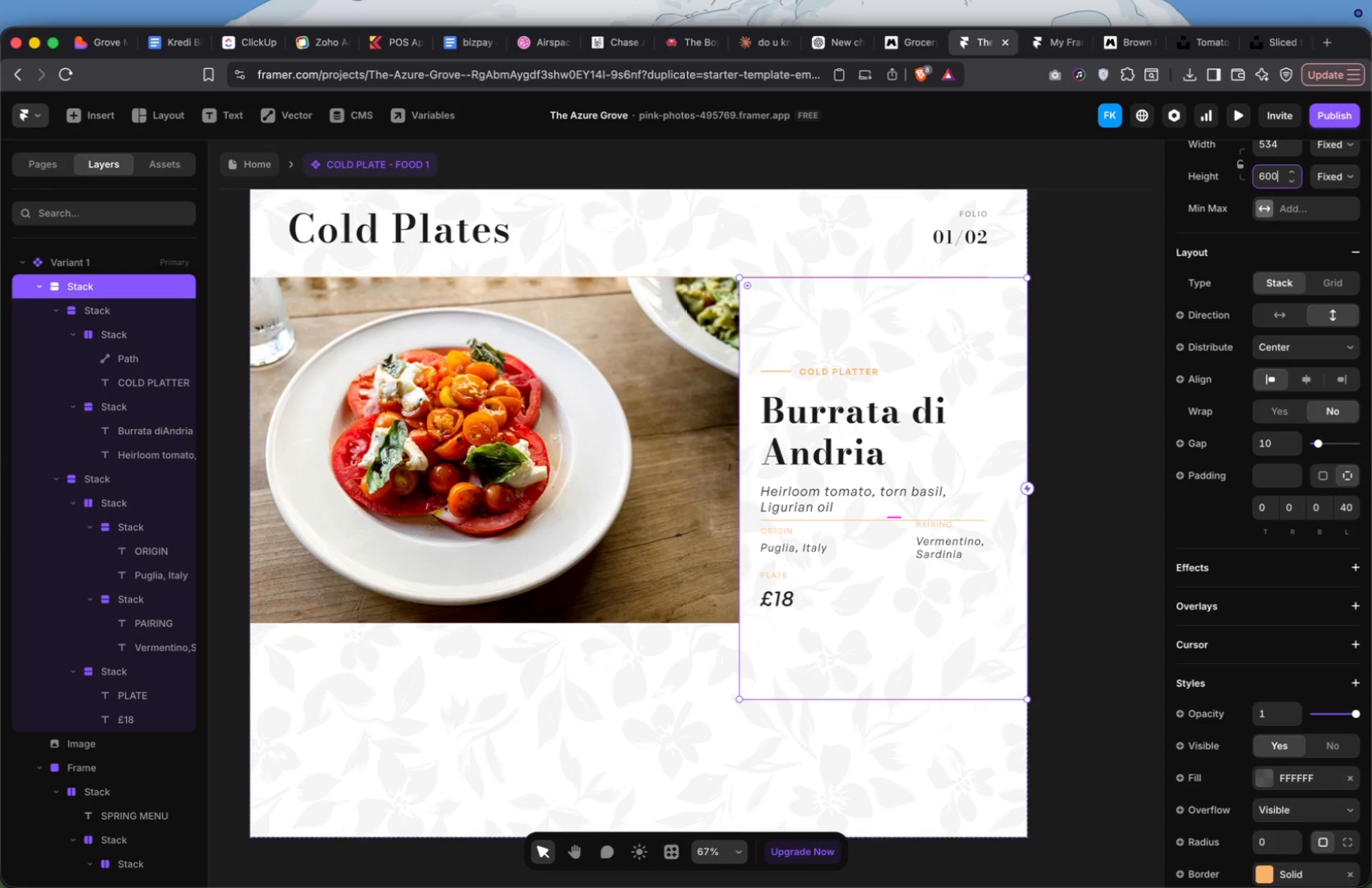 
key(Enter)
 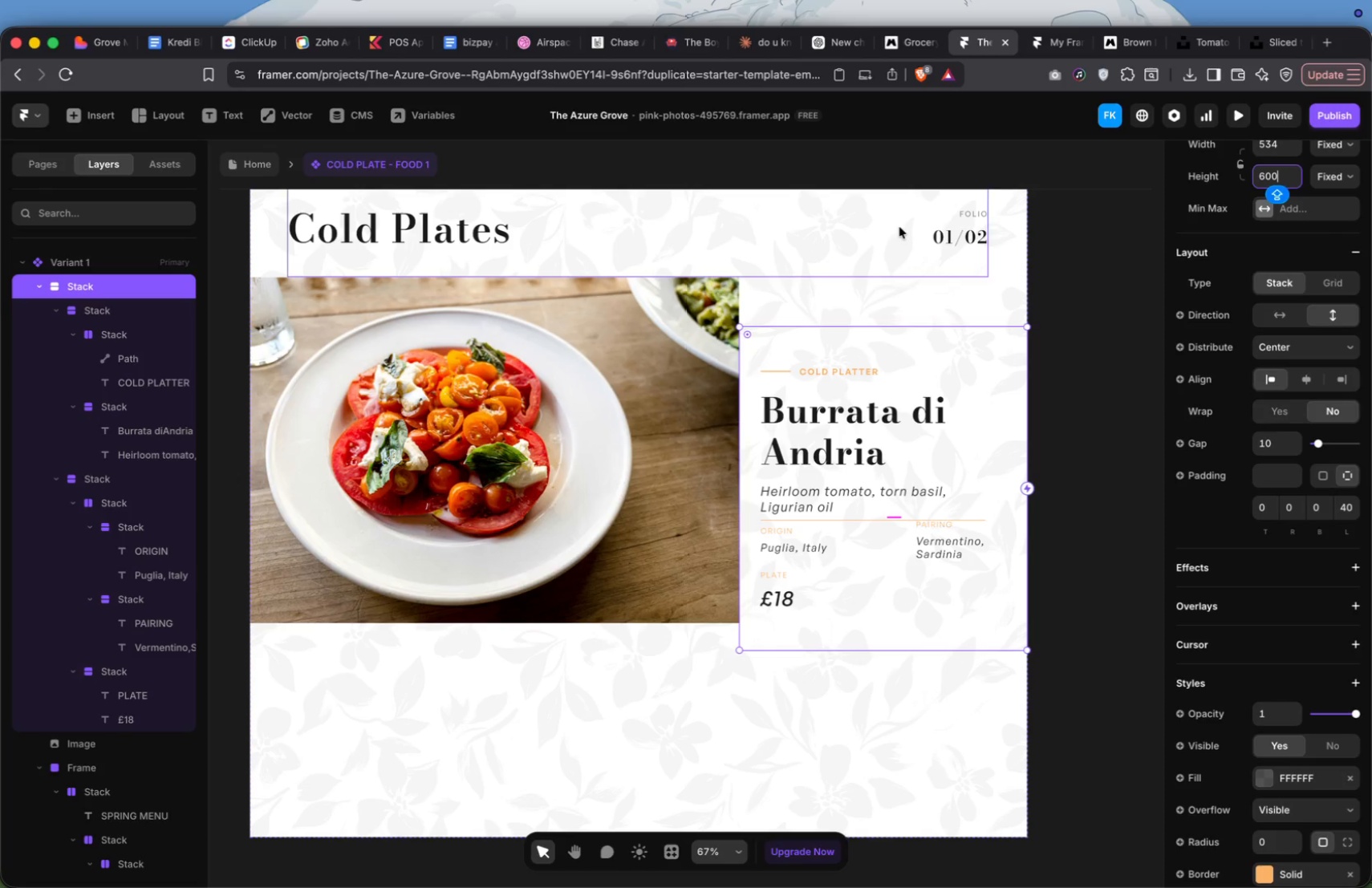 
left_click_drag(start_coordinate=[887, 339], to_coordinate=[887, 290])
 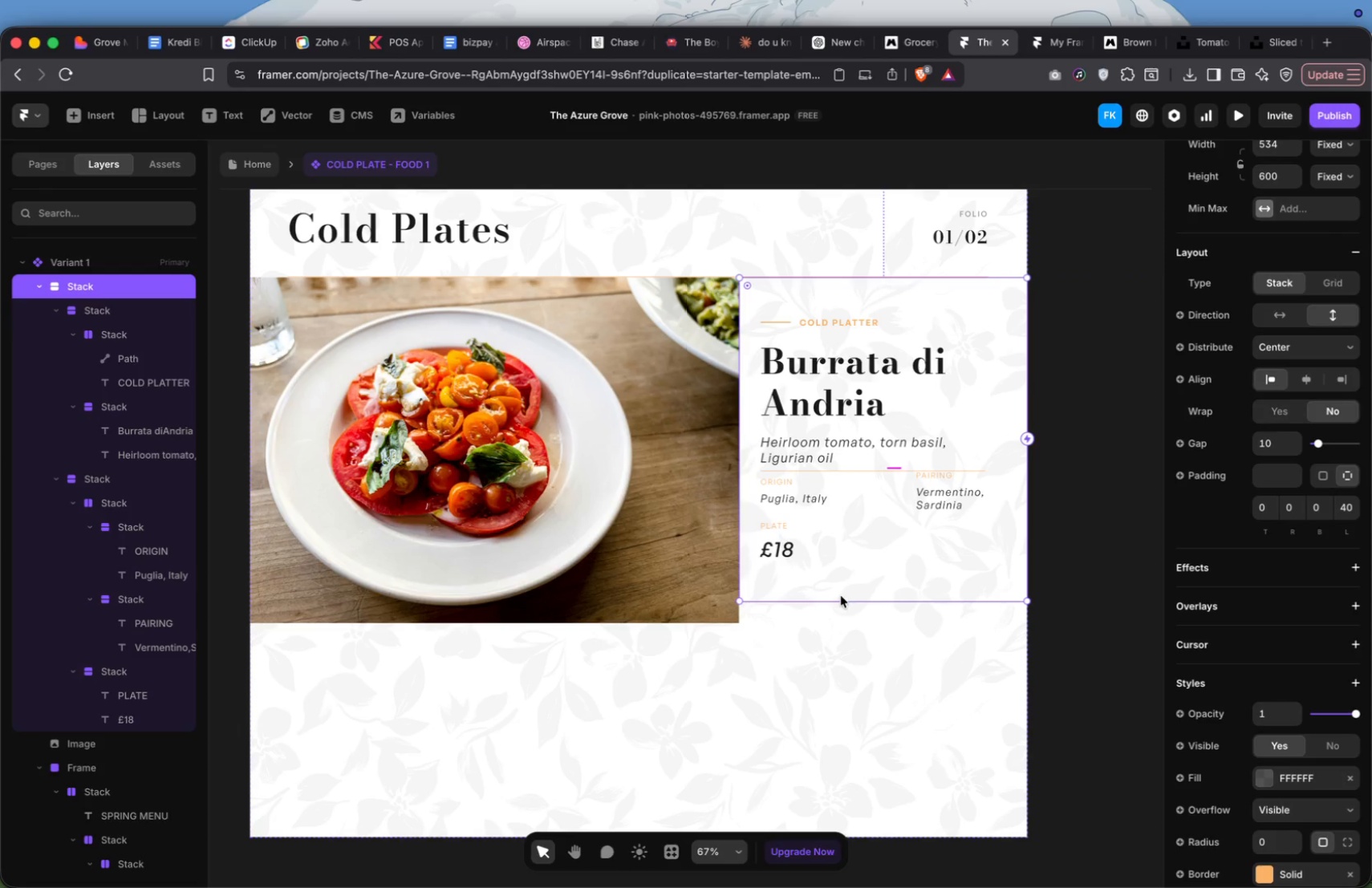 
left_click_drag(start_coordinate=[839, 598], to_coordinate=[834, 623])
 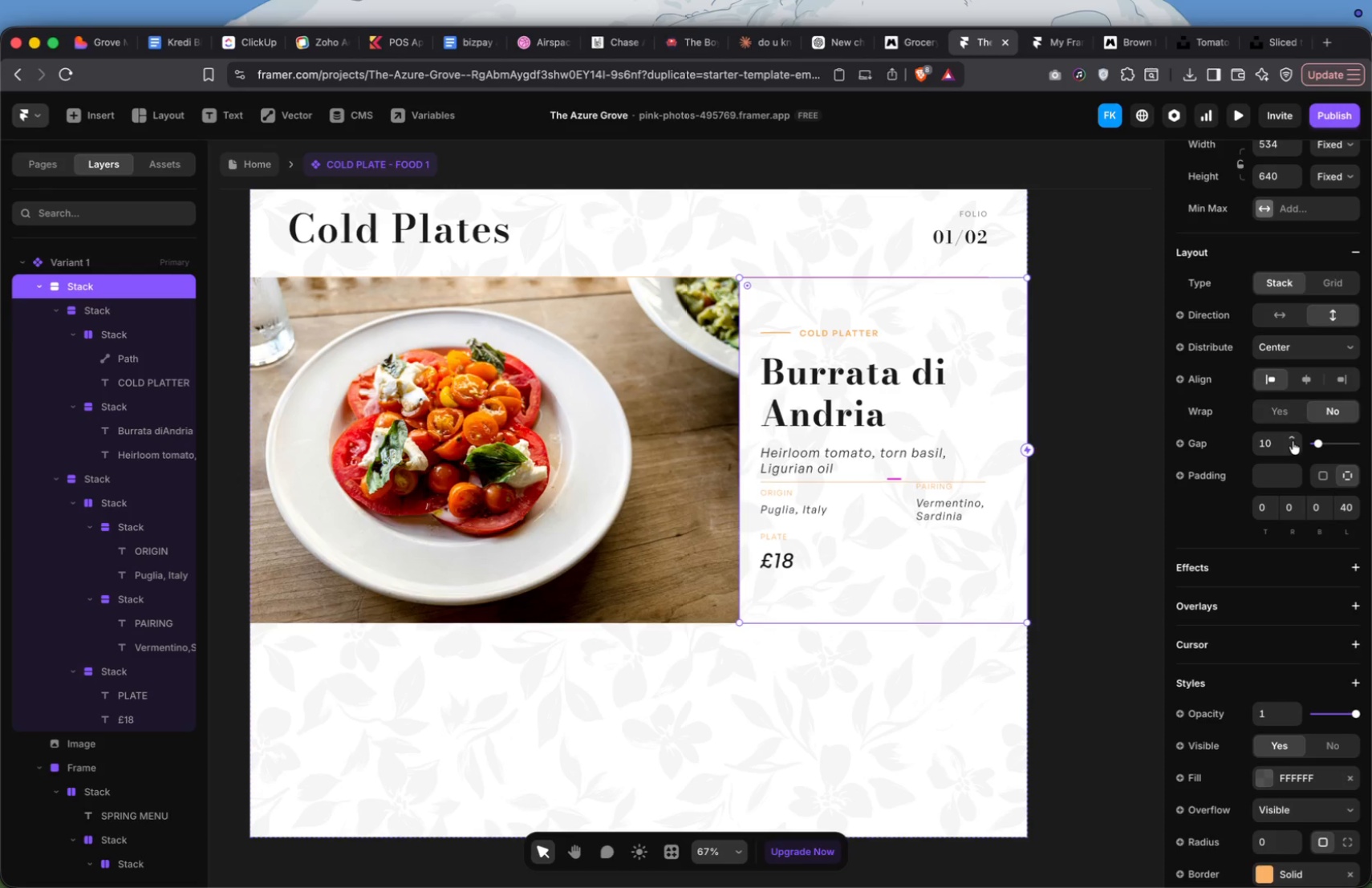 
left_click([1293, 441])
 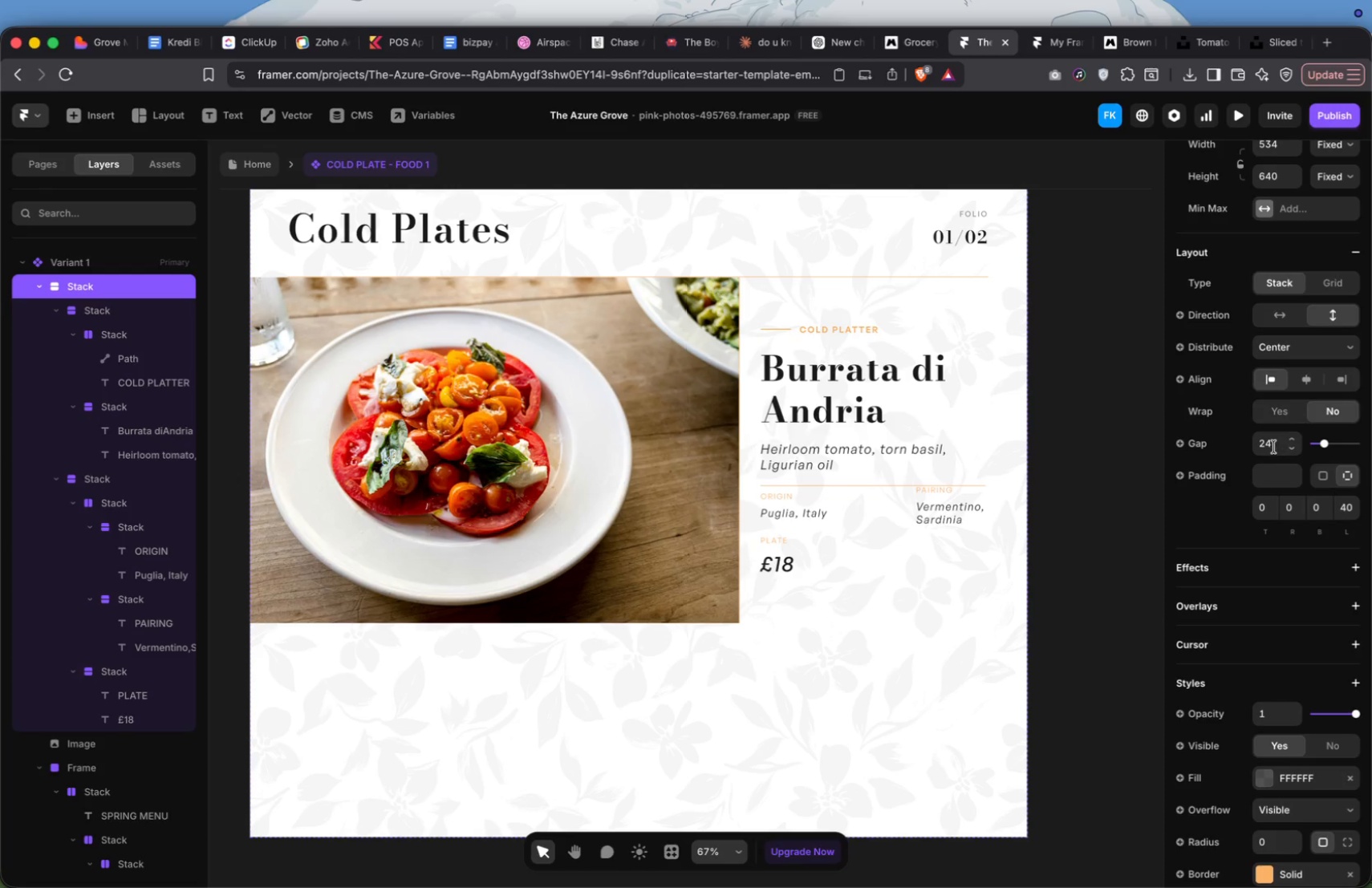 
left_click([1273, 444])
 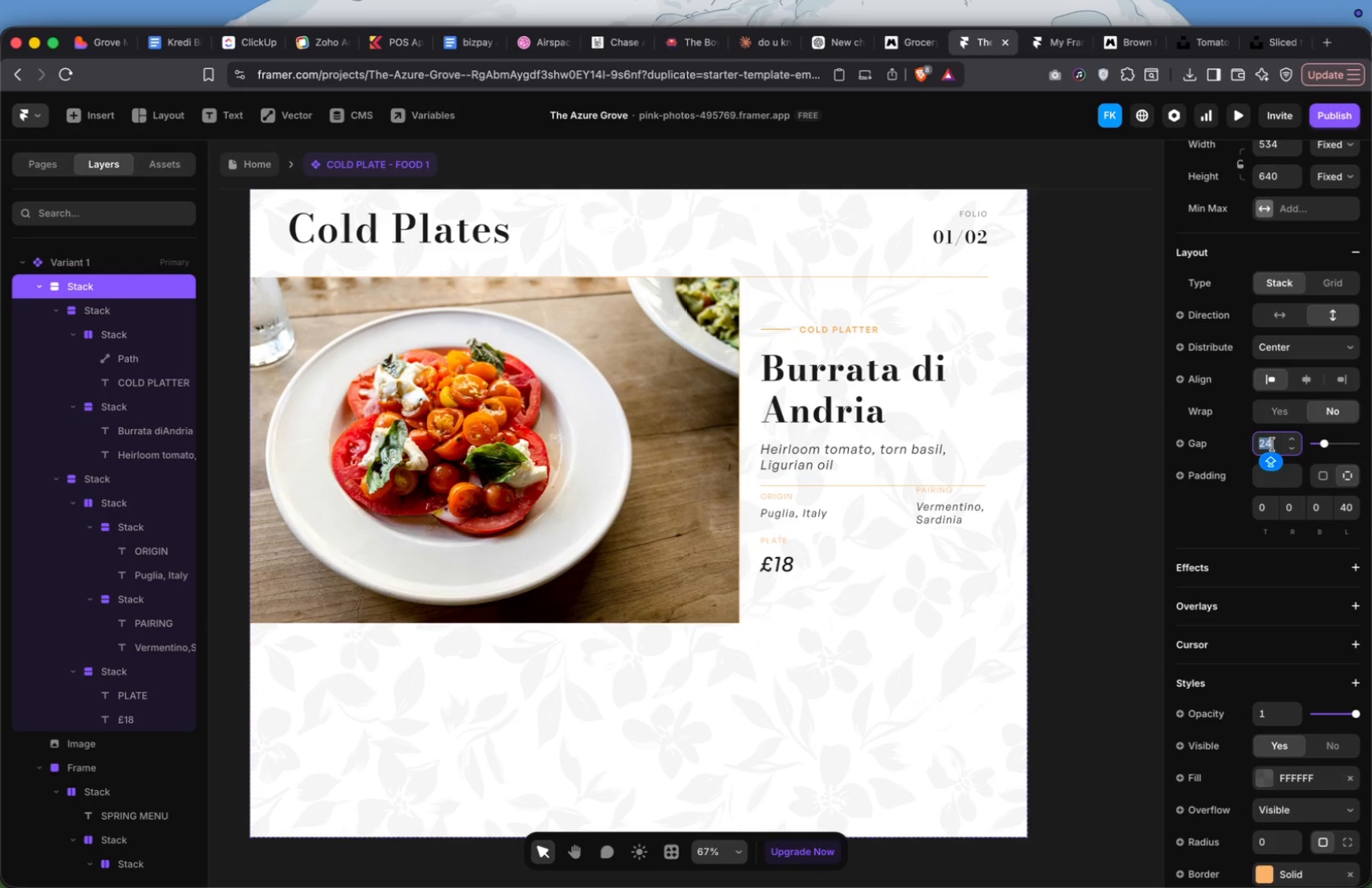 
type(120)
 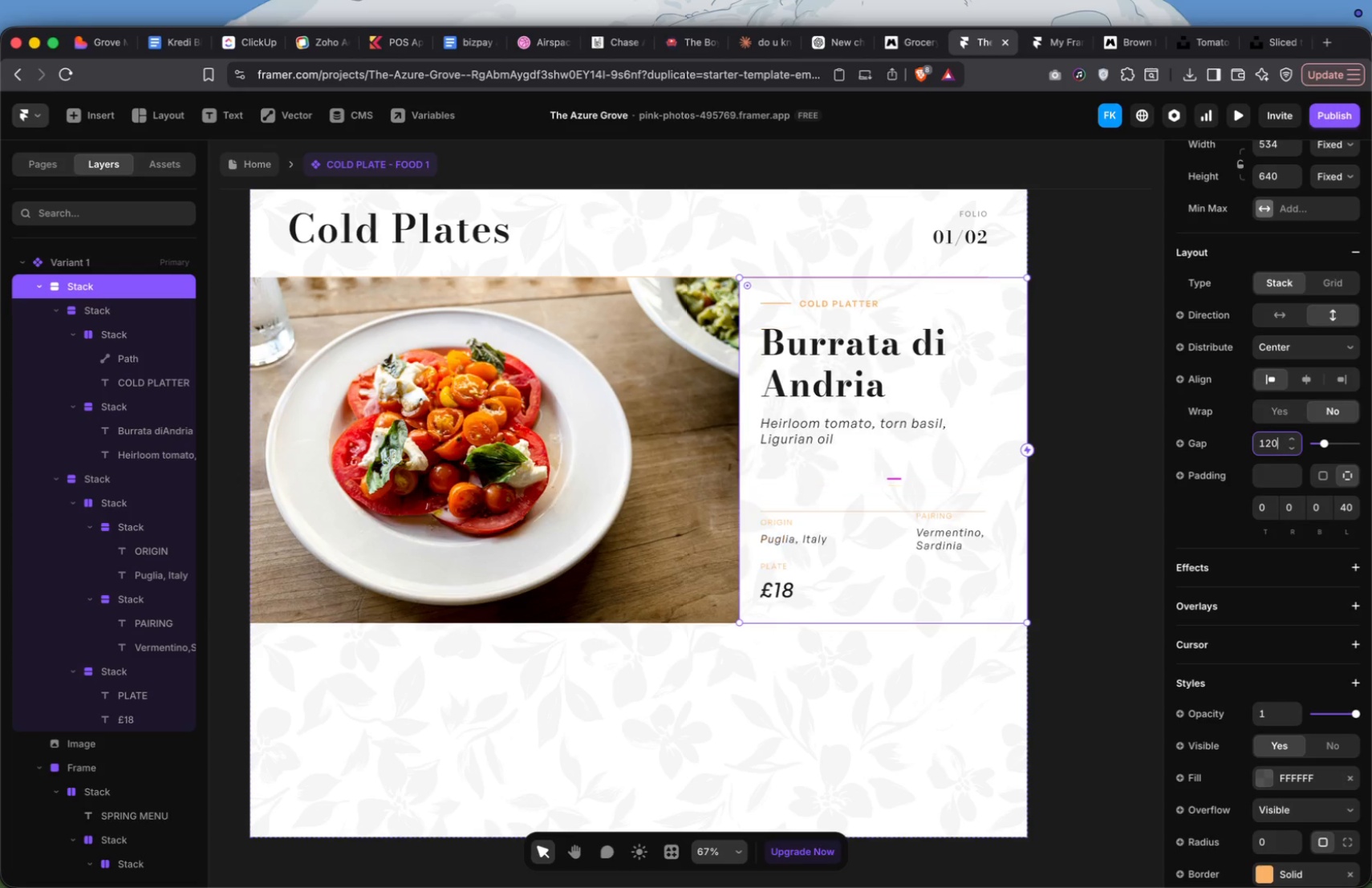 
key(Enter)
 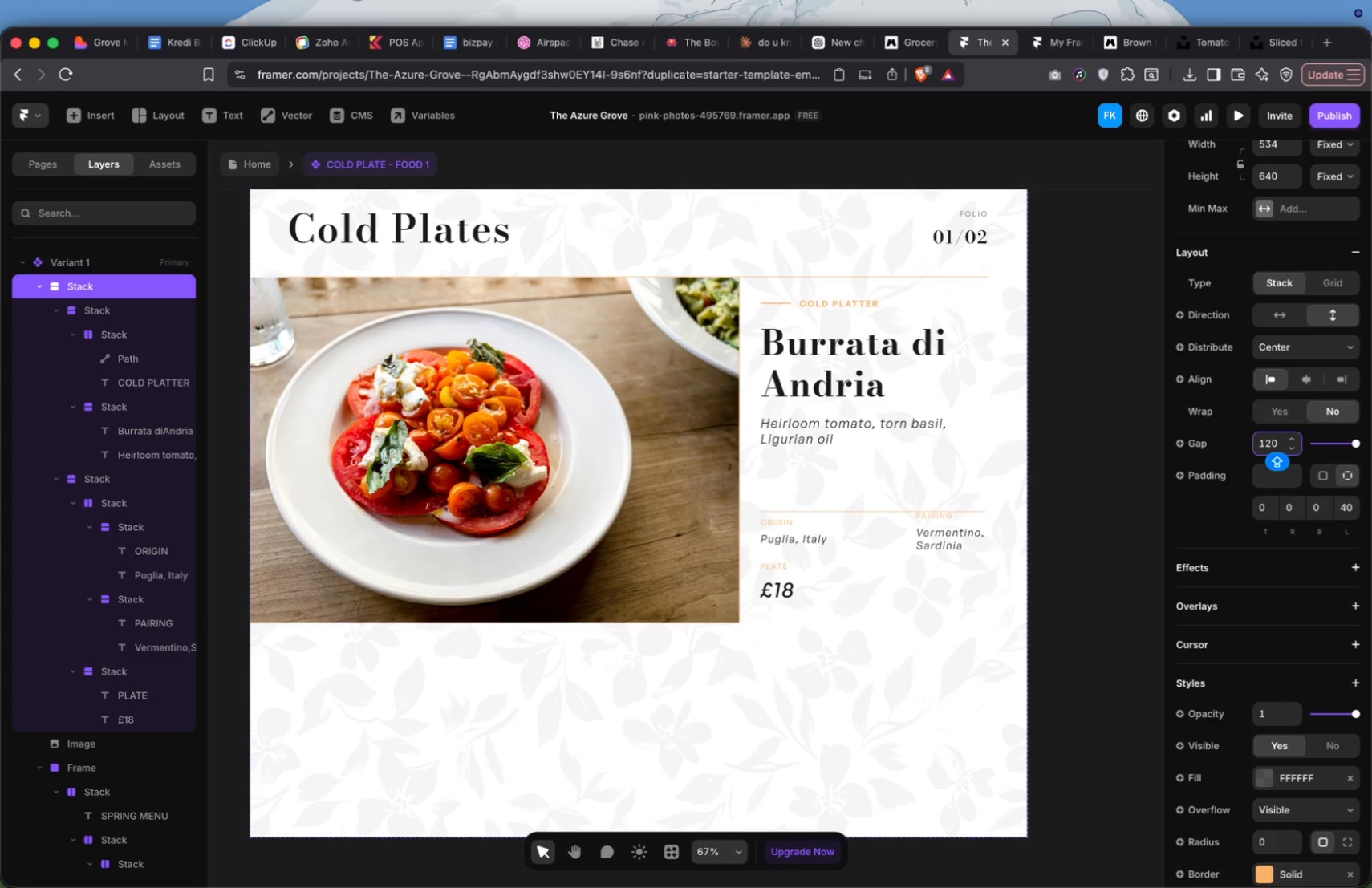 
left_click([1273, 444])
 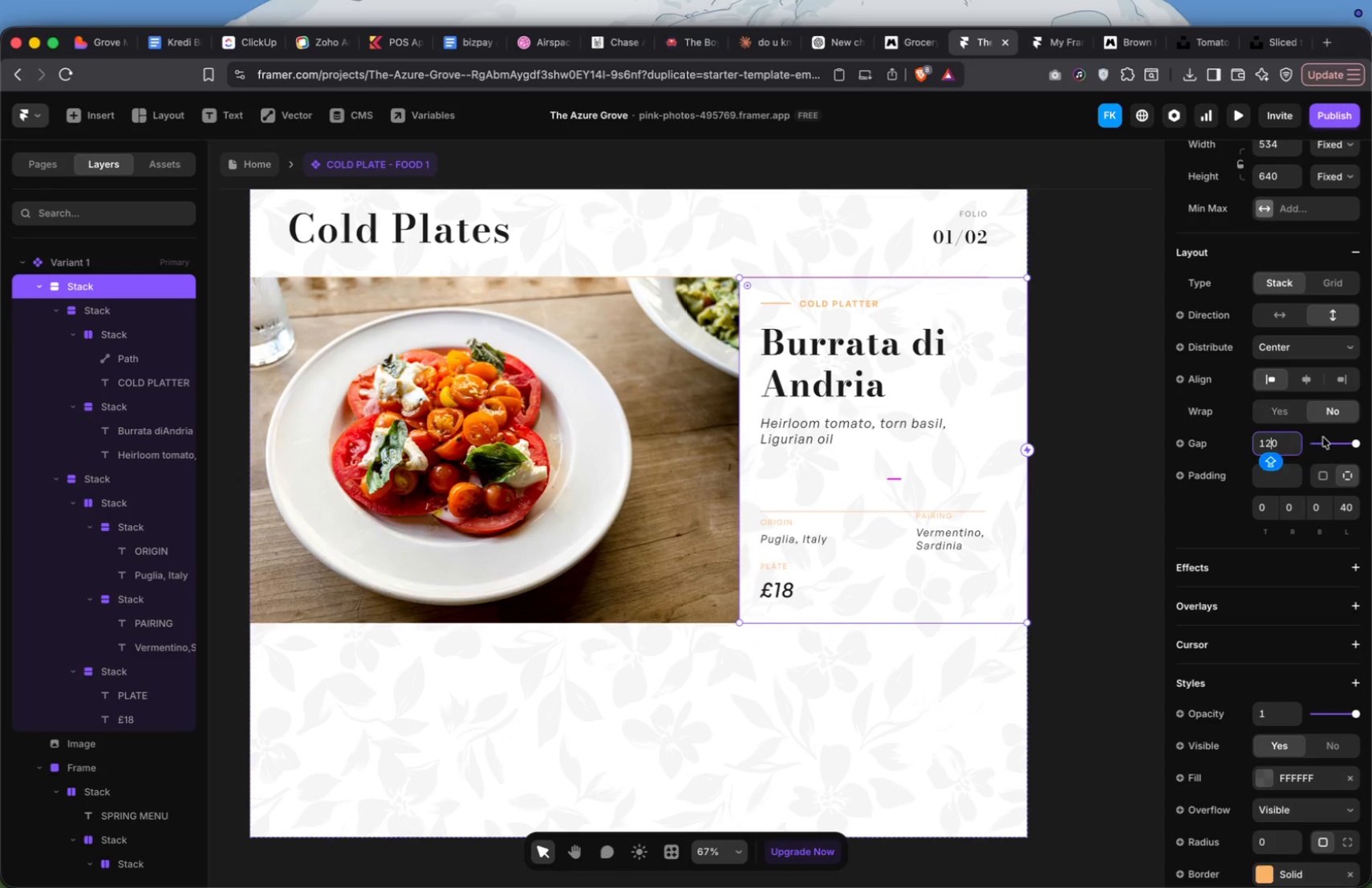 
key(Backspace)
 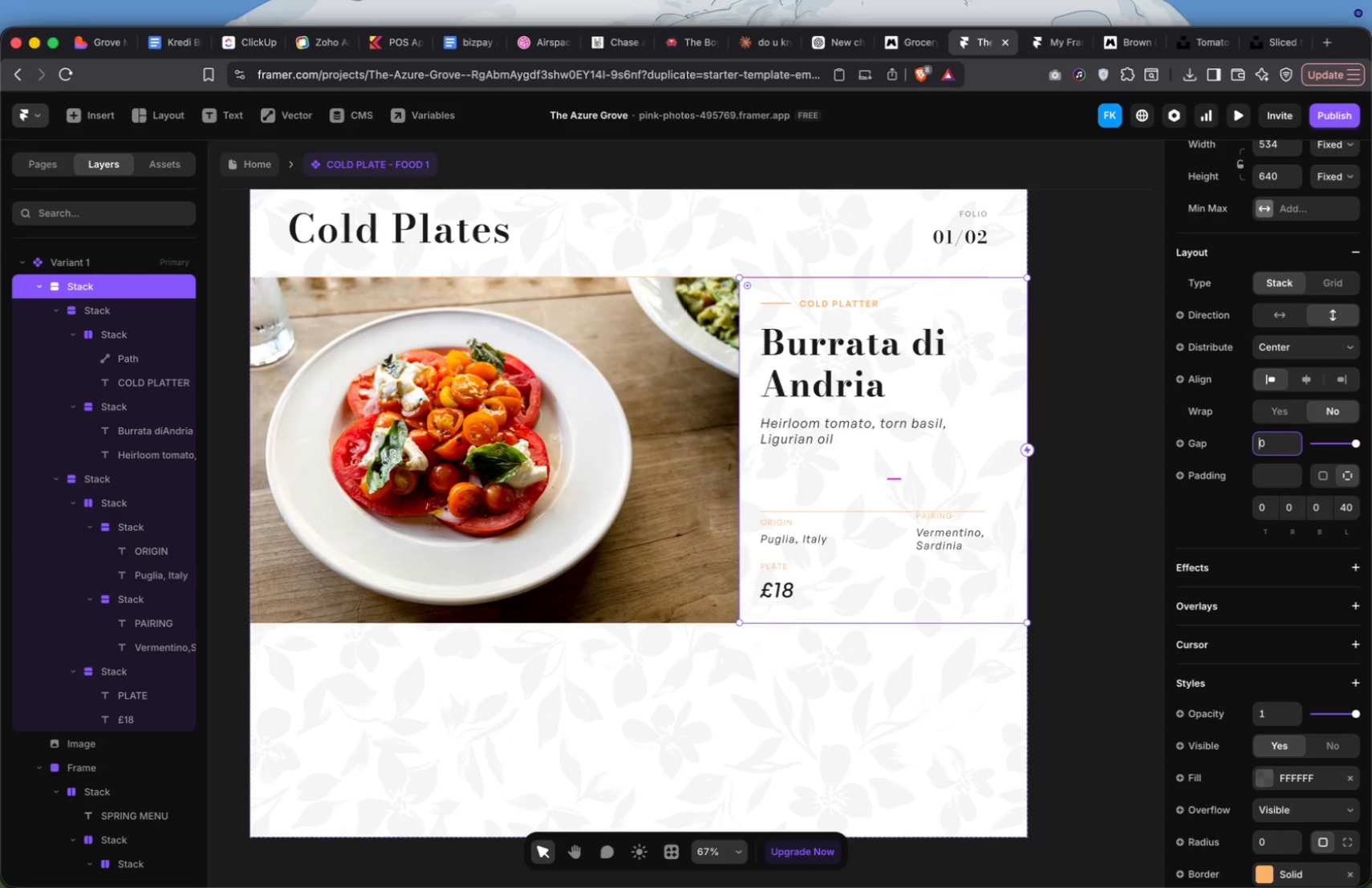 
key(Backspace)
 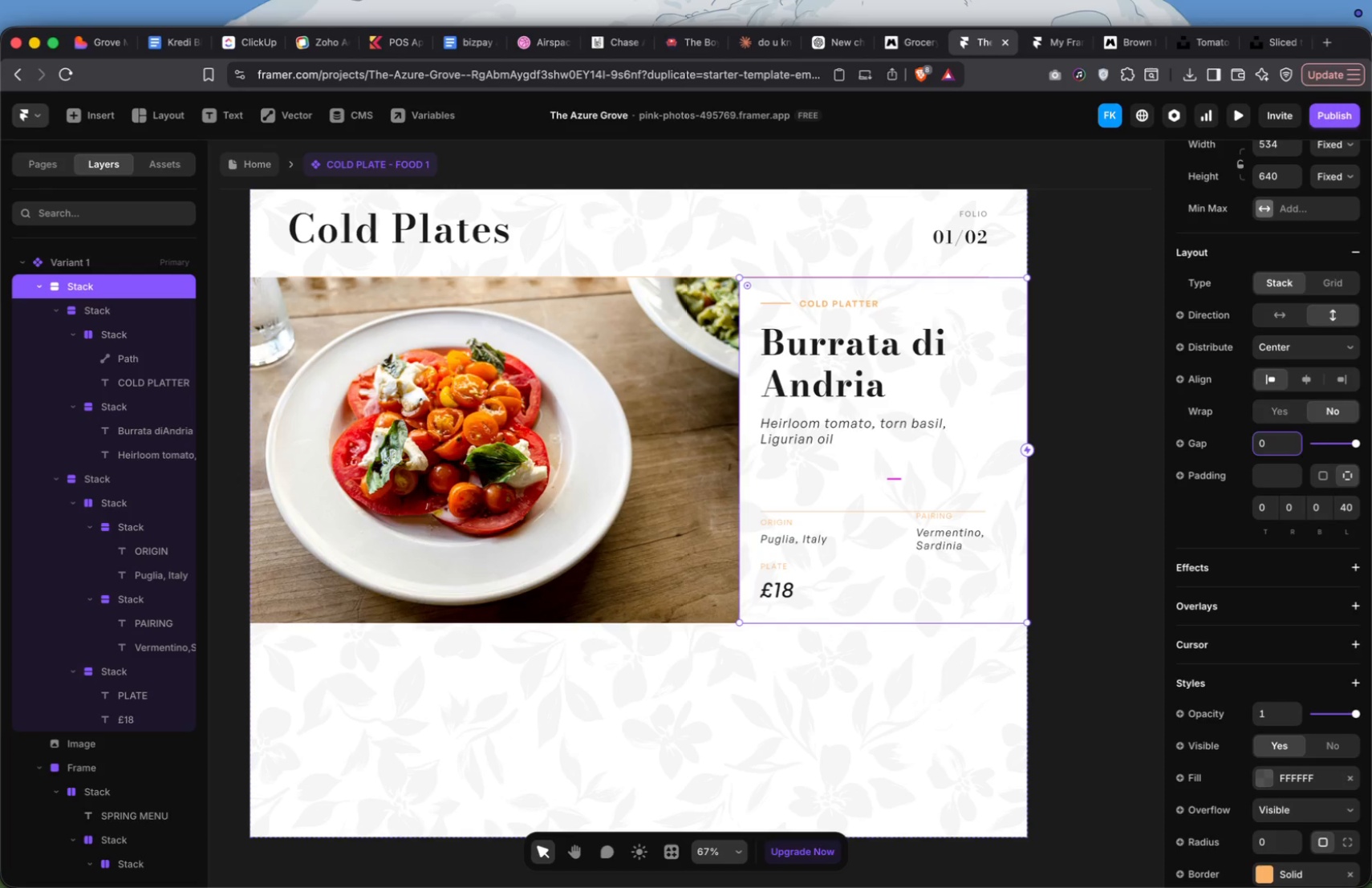 
key(8)
 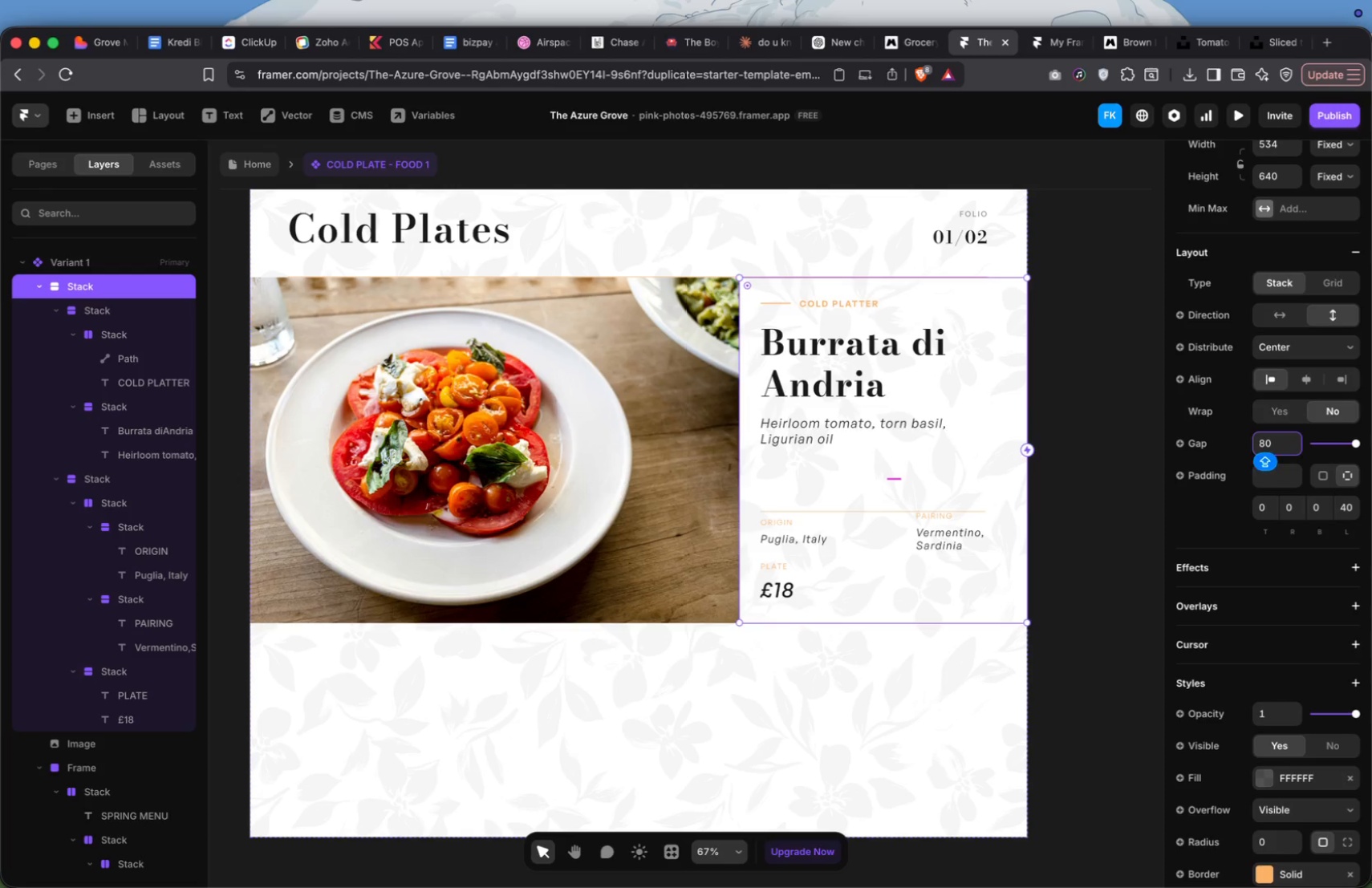 
key(Enter)
 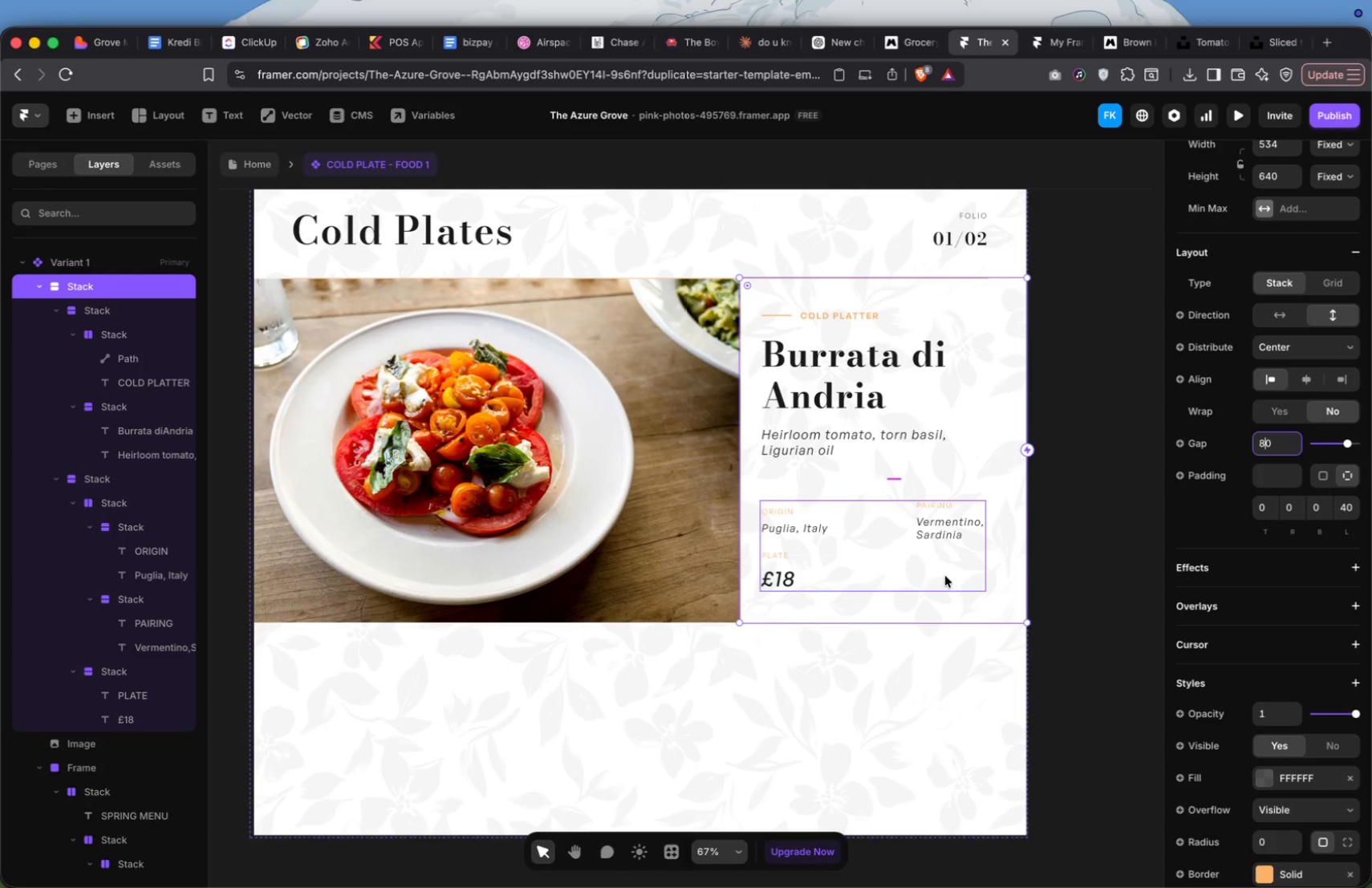 
wait(7.51)
 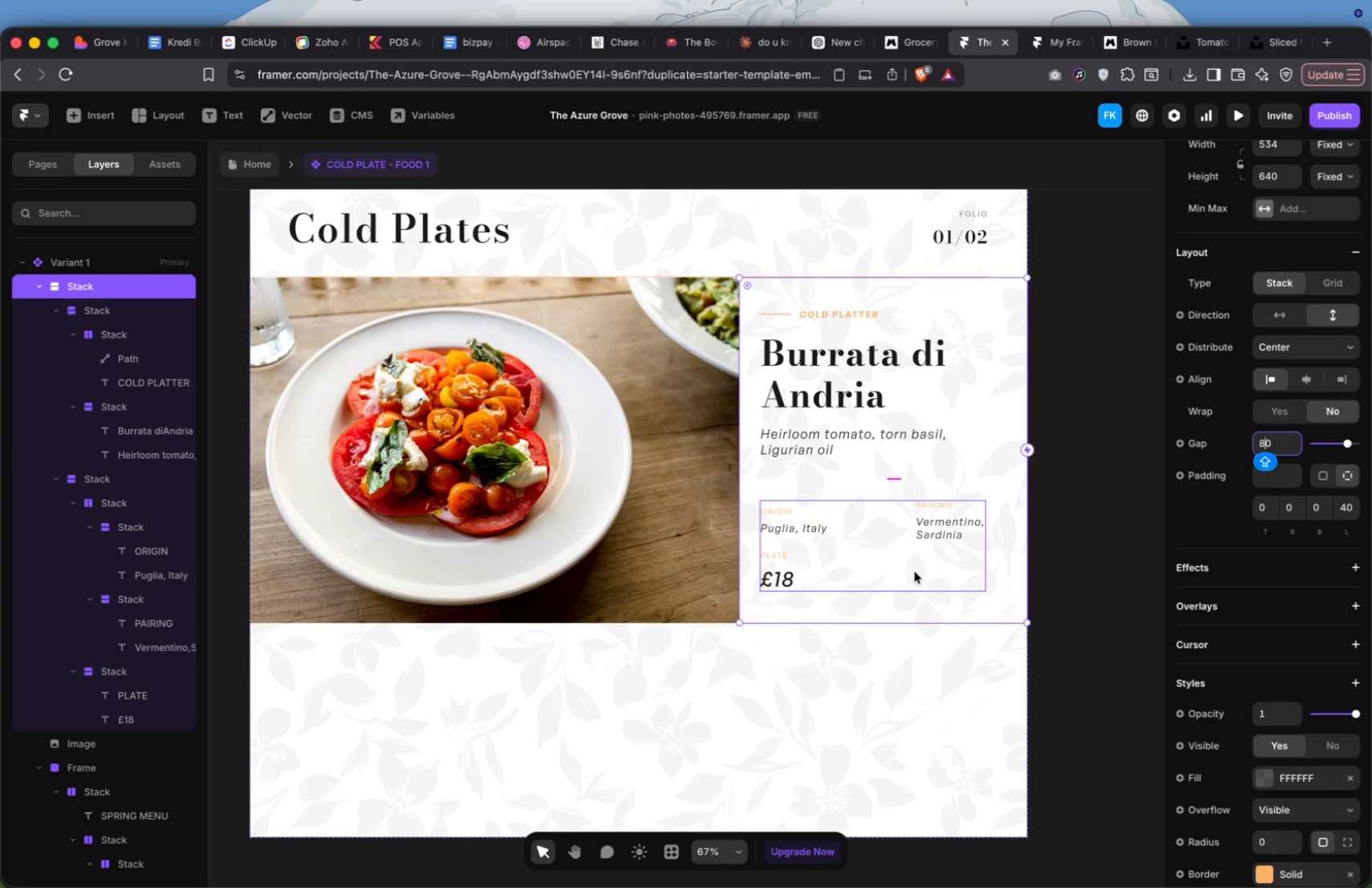 
key(Meta+CommandLeft)
 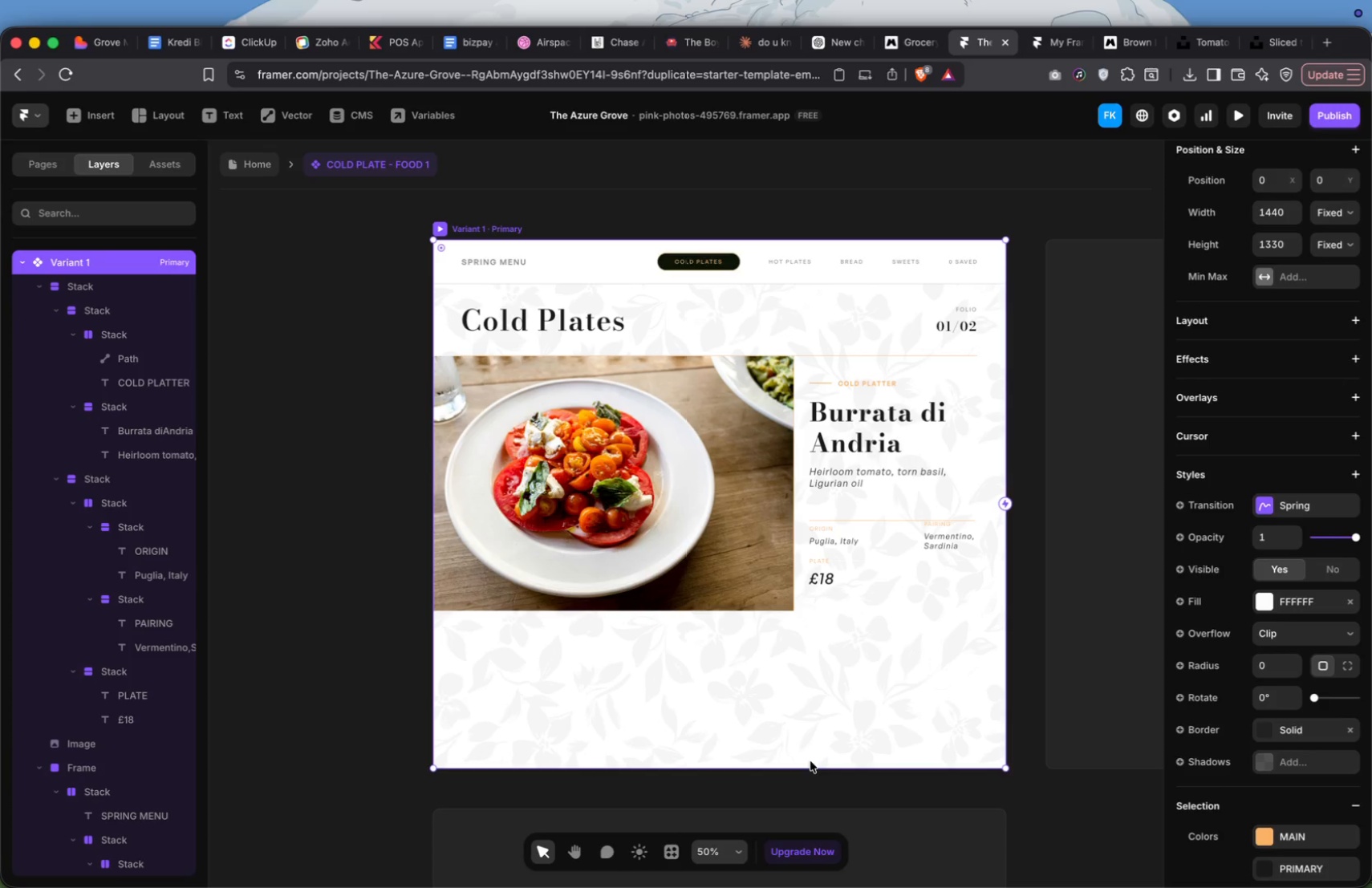 
wait(7.22)
 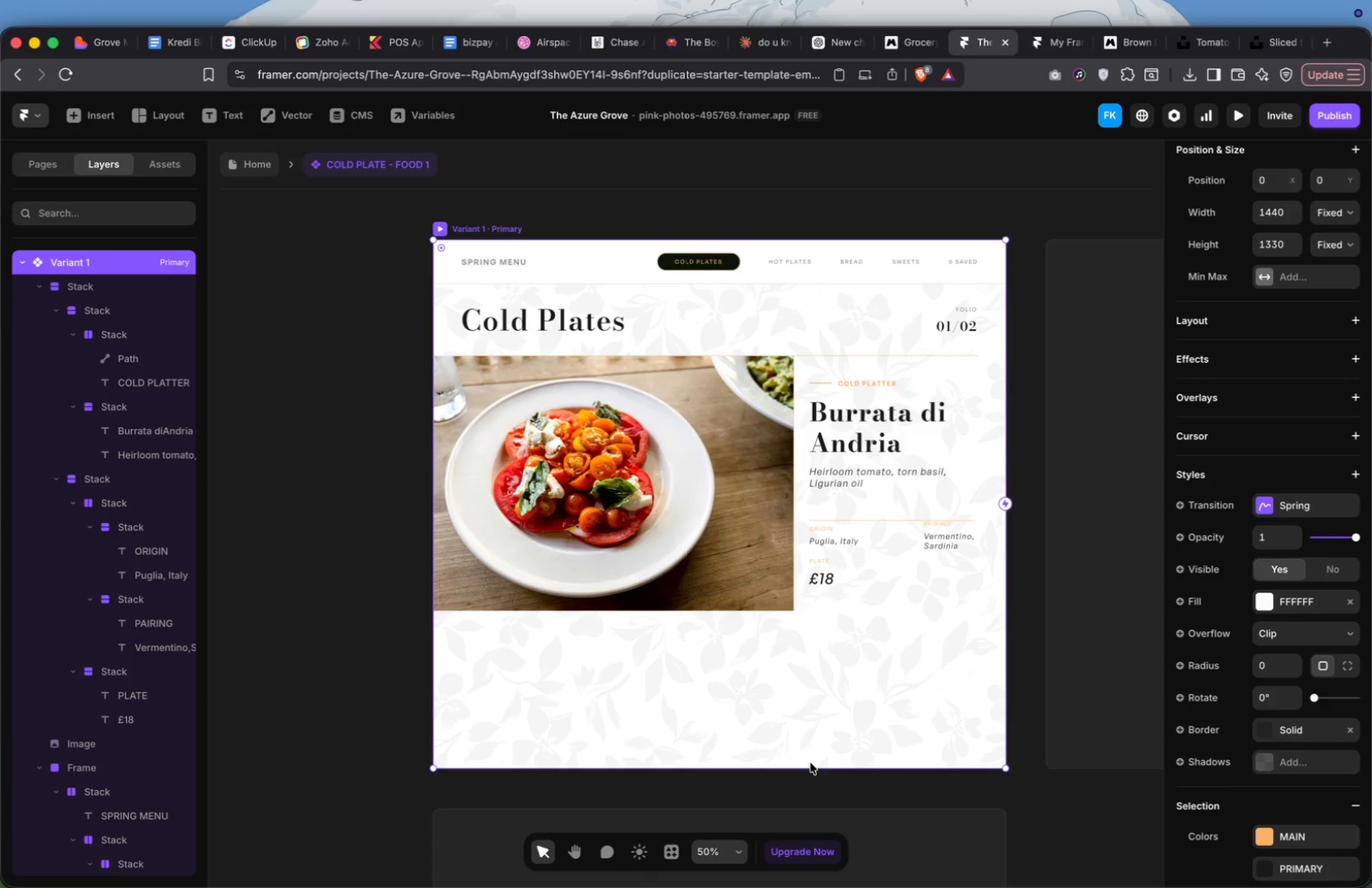 
double_click([677, 436])
 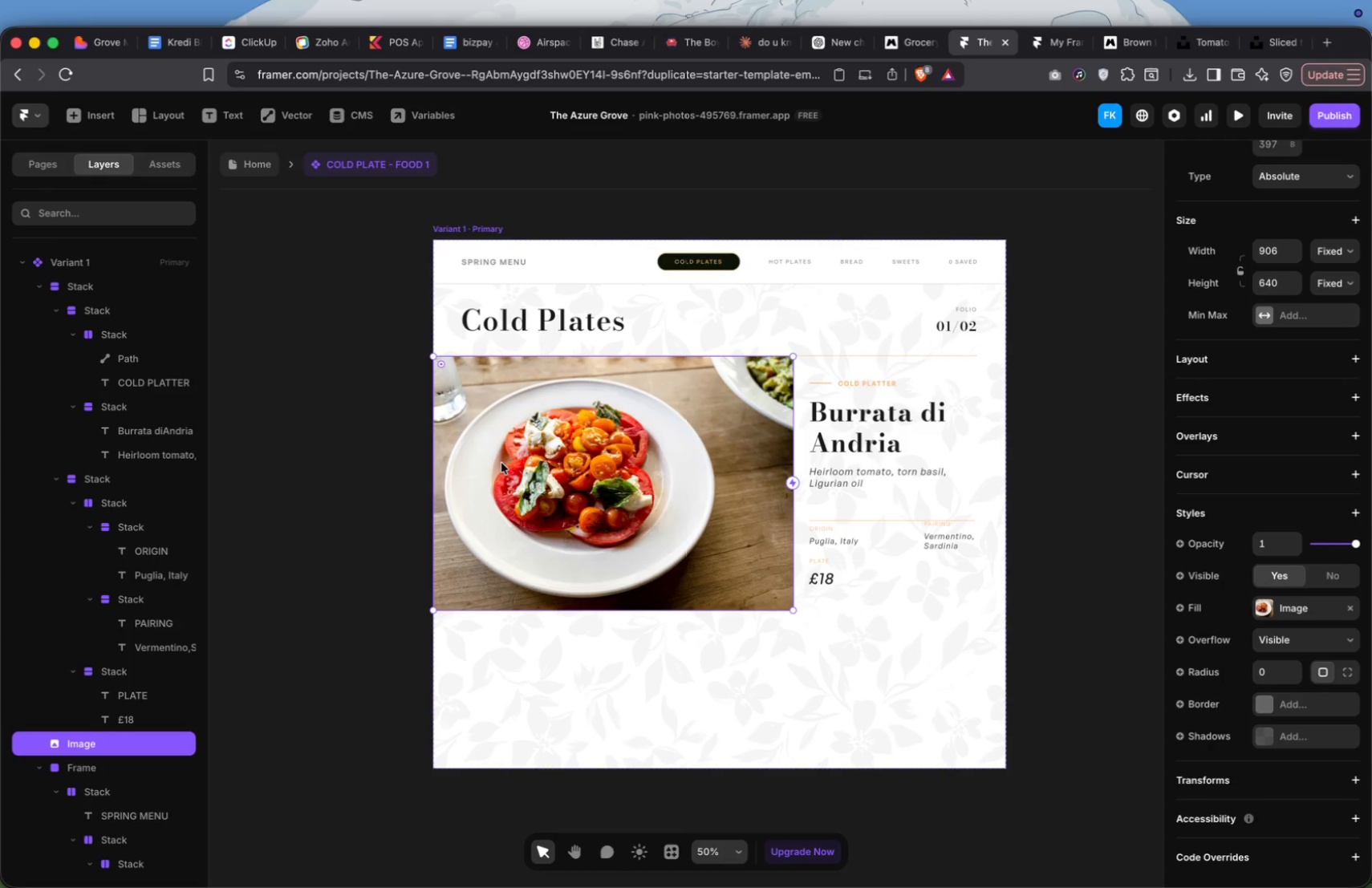 
scroll: coordinate [552, 449], scroll_direction: up, amount: 10.0
 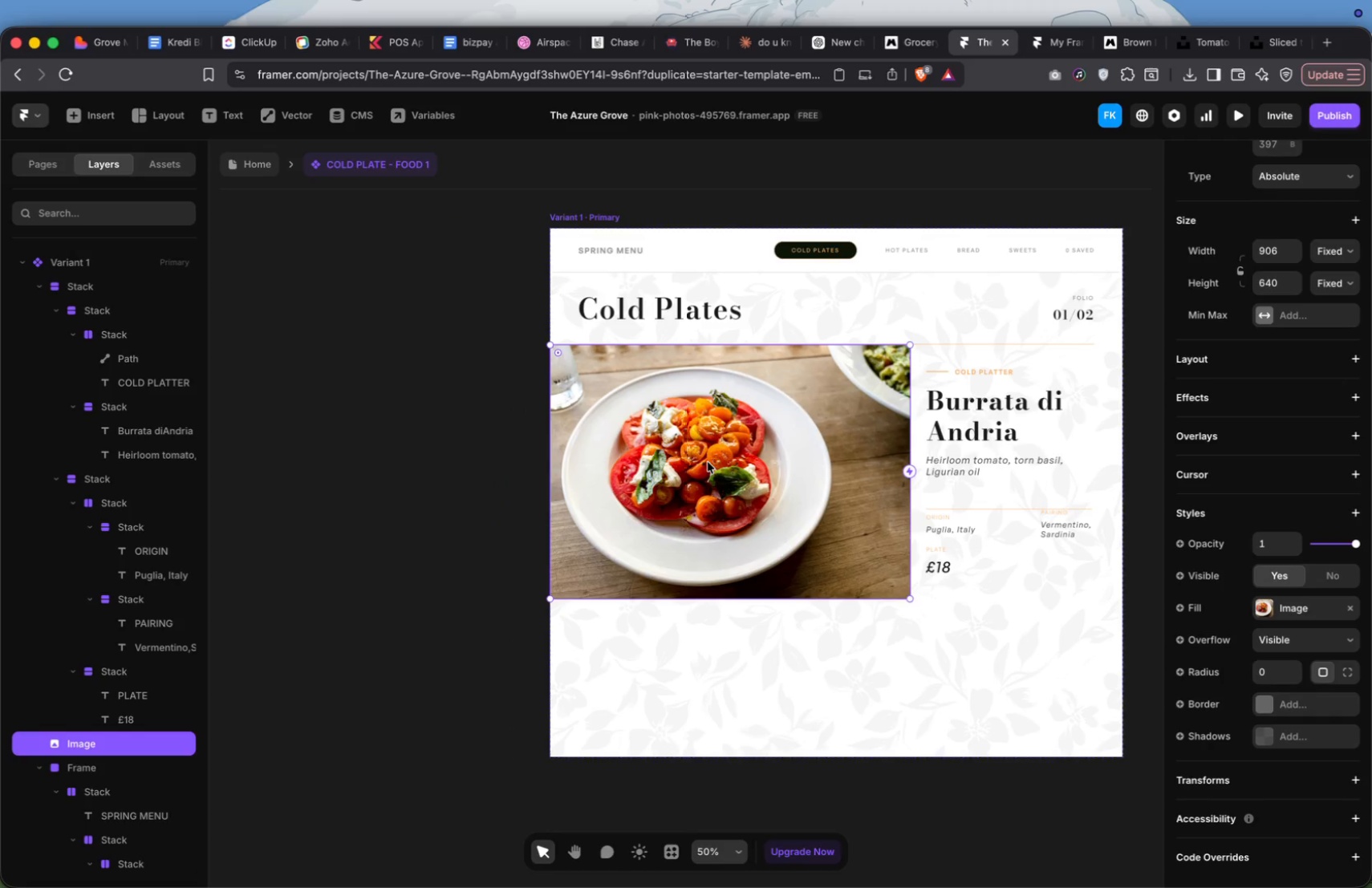 
hold_key(key=OptionLeft, duration=1.33)
left_click_drag(start_coordinate=[718, 464], to_coordinate=[311, 576])
 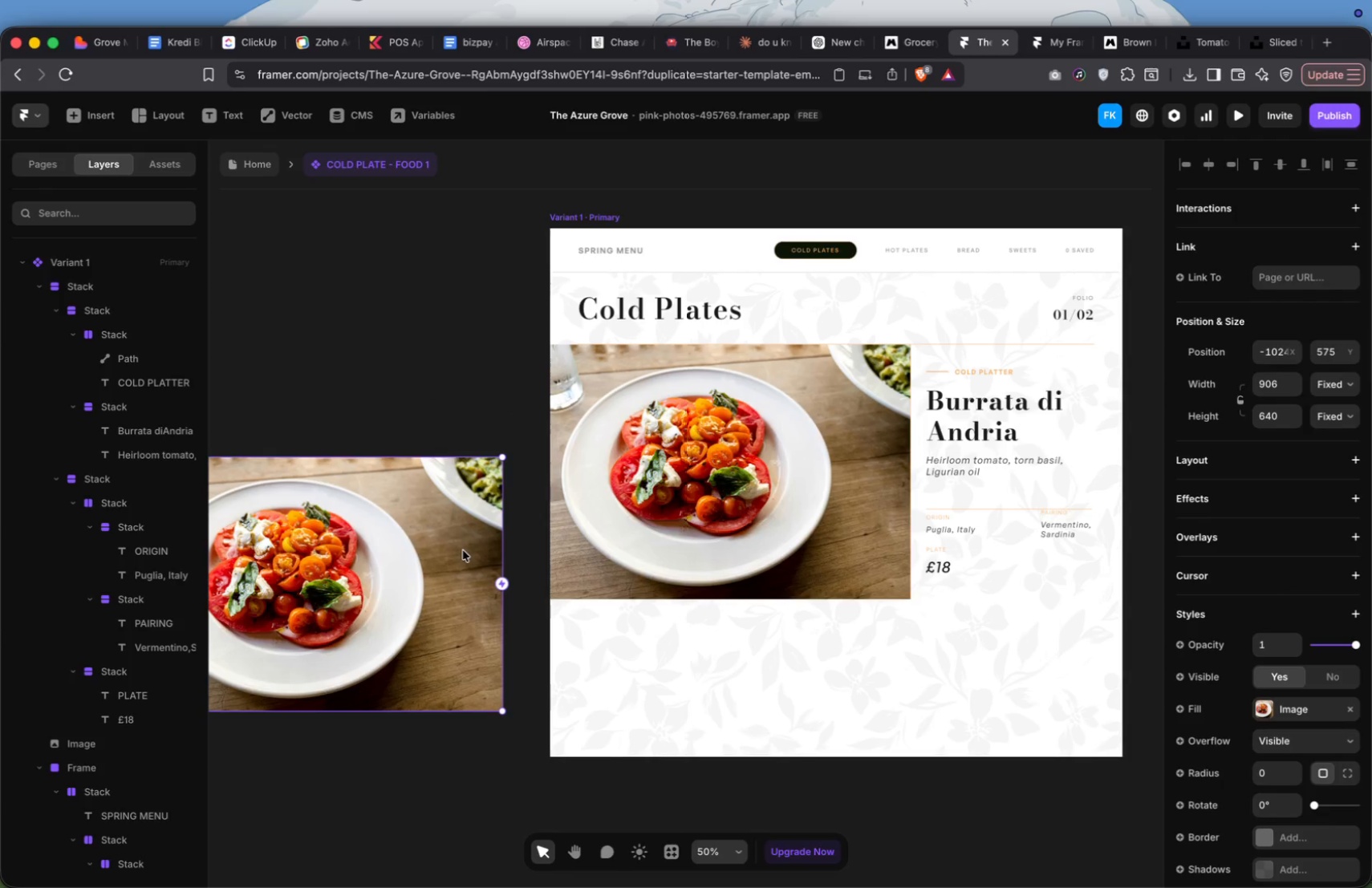 
left_click([579, 467])
 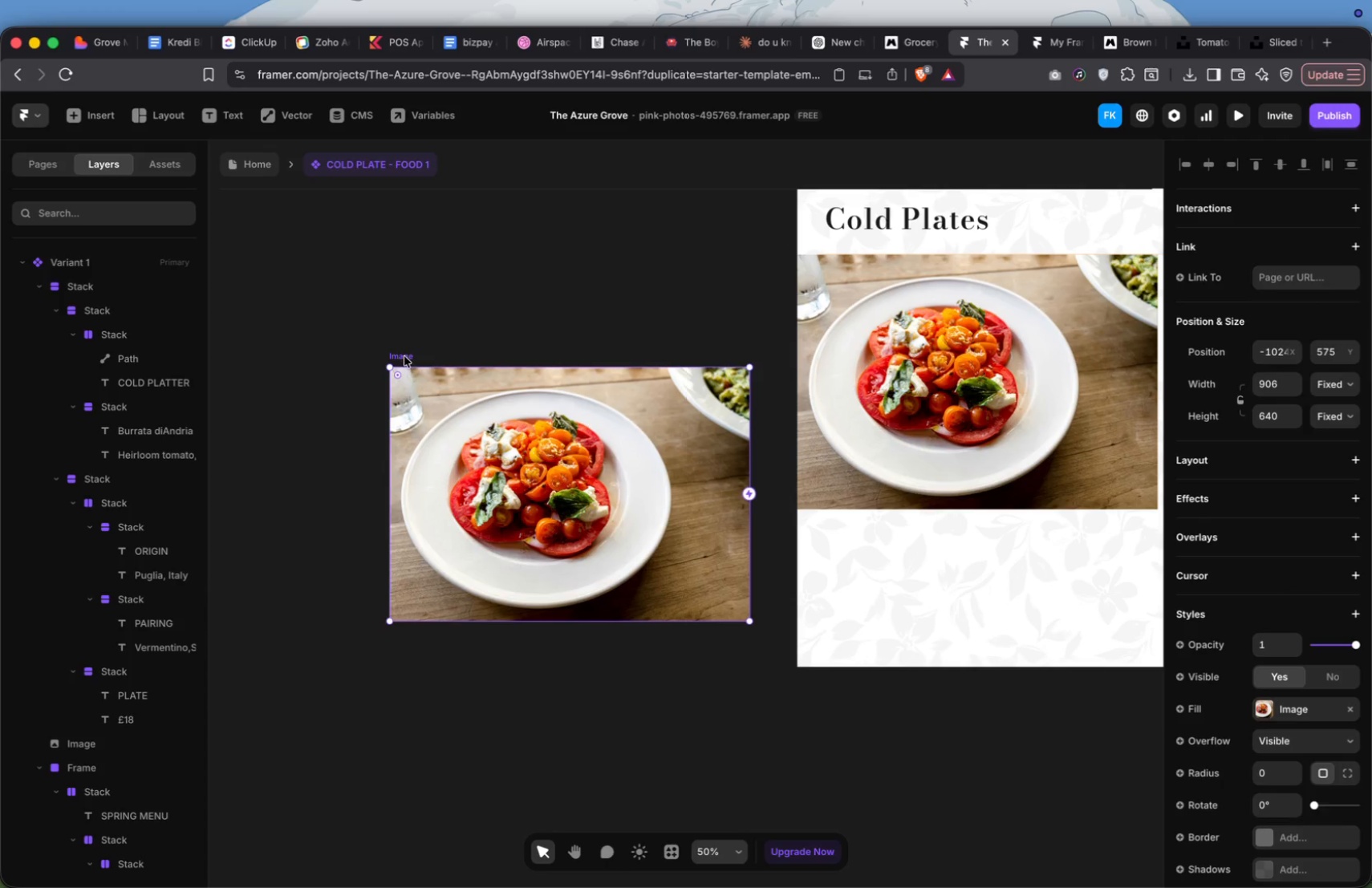 
scroll: coordinate [570, 464], scroll_direction: down, amount: 2.0
 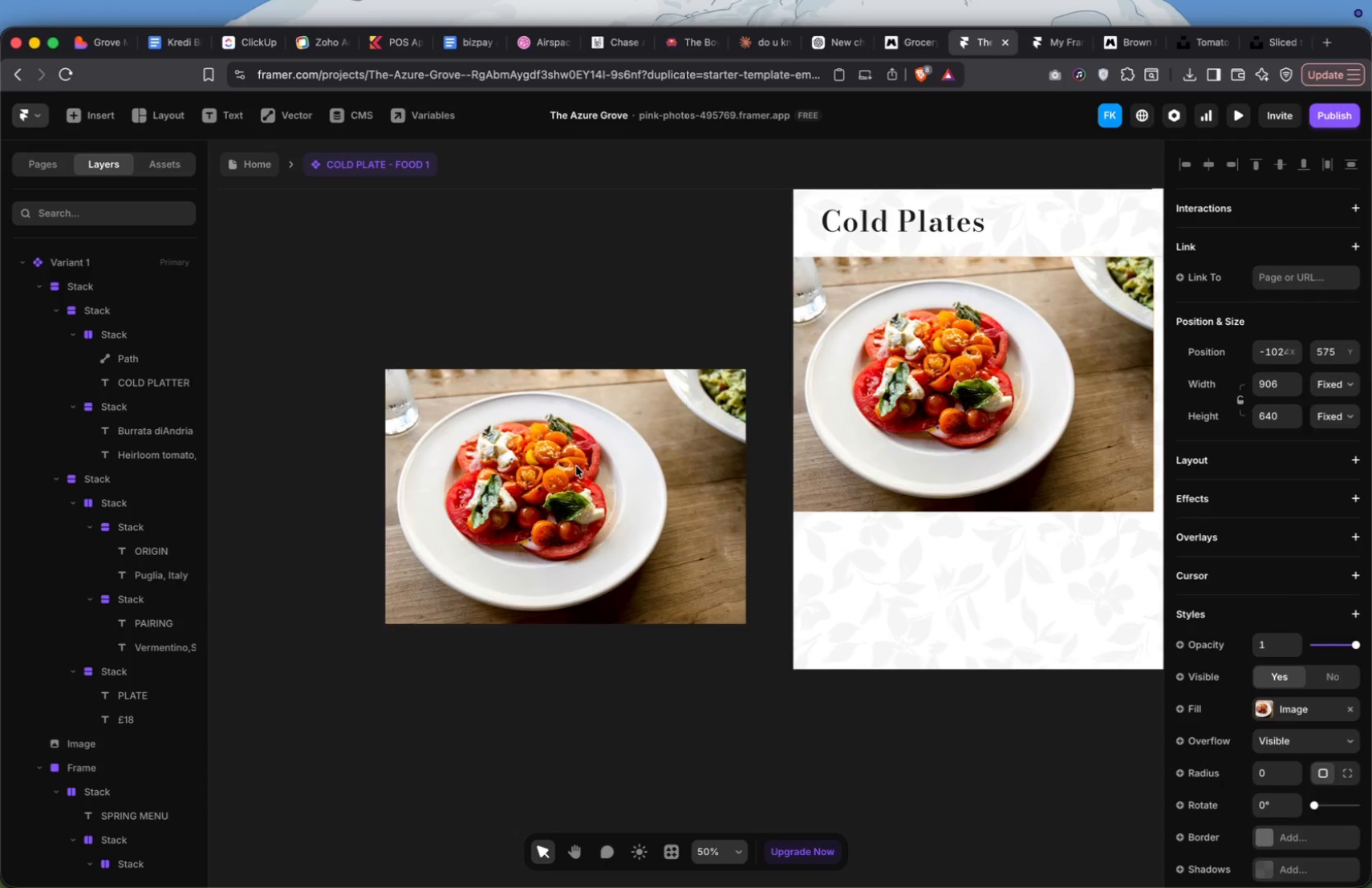 
double_click([404, 356])
 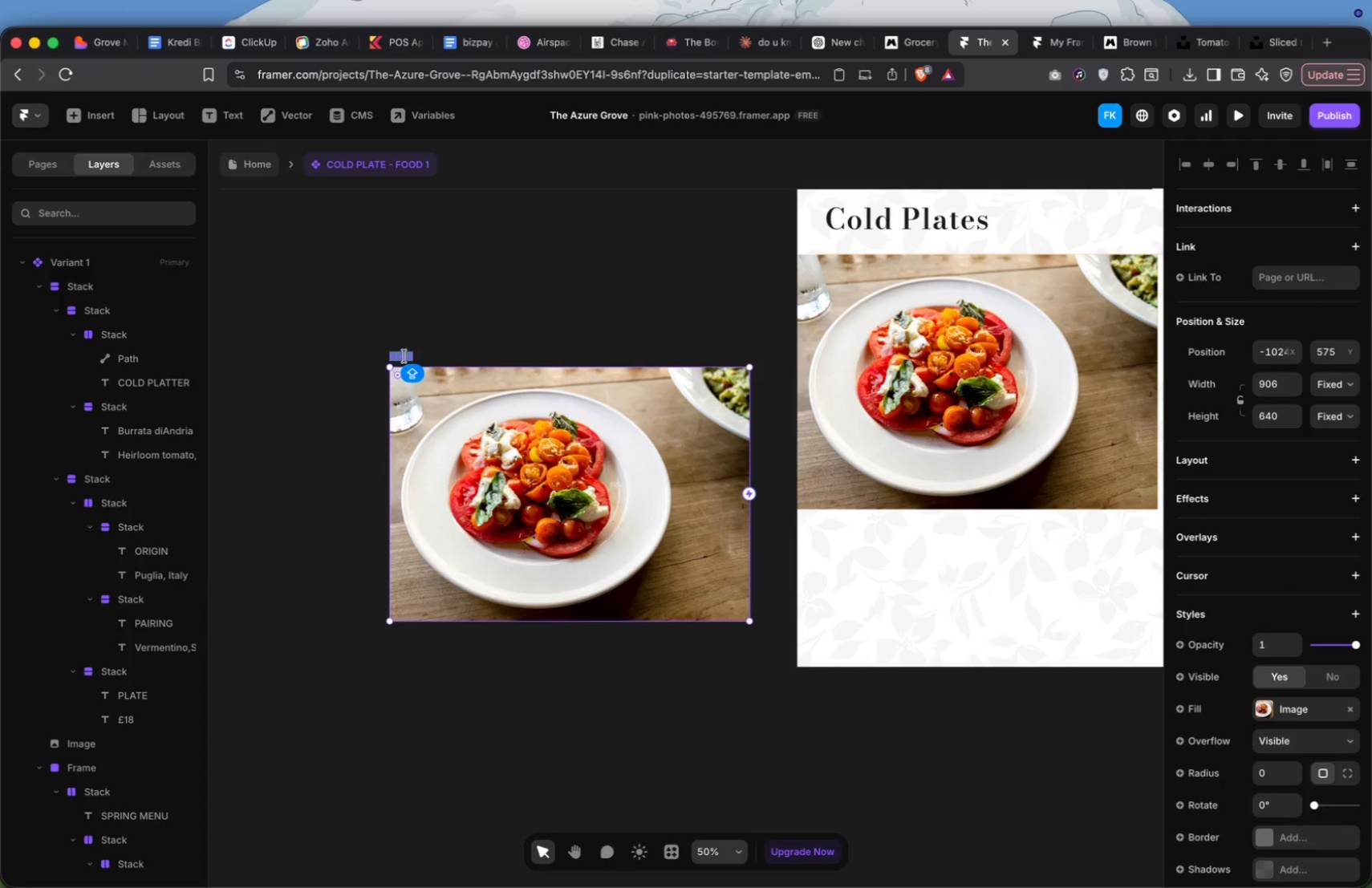 
type(BACKGROUND)
 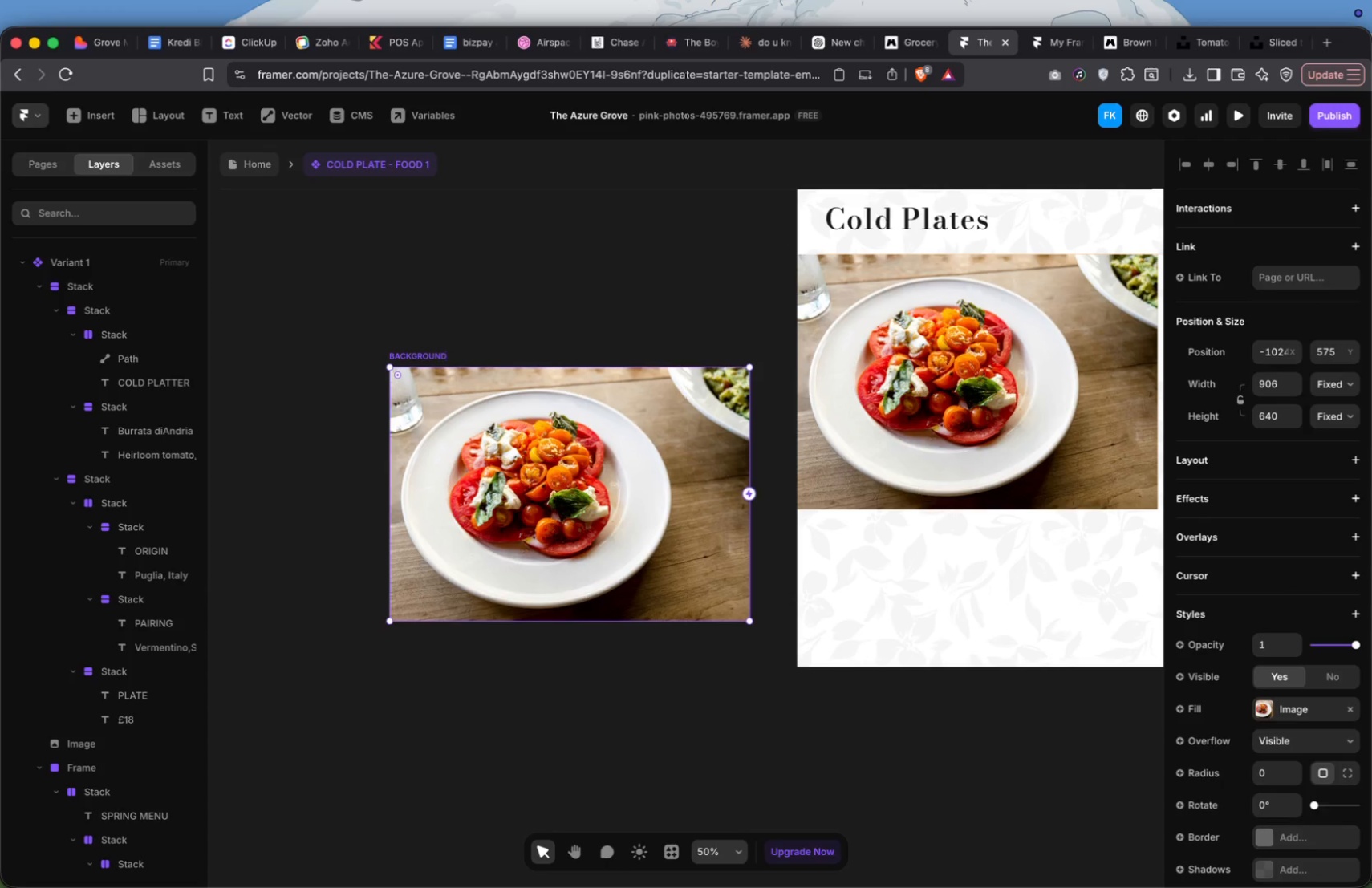 
key(Enter)
 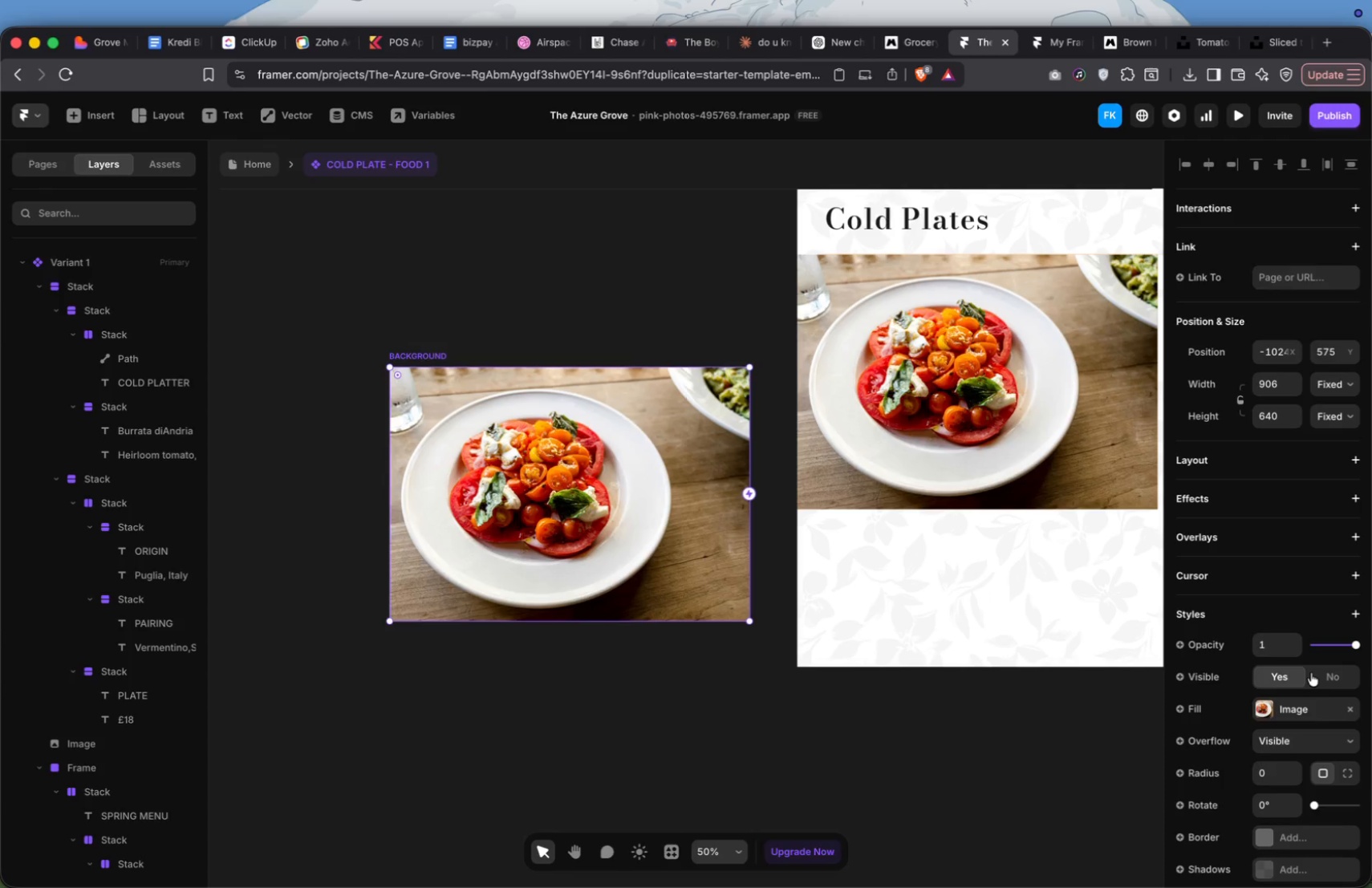 
left_click([1346, 704])
 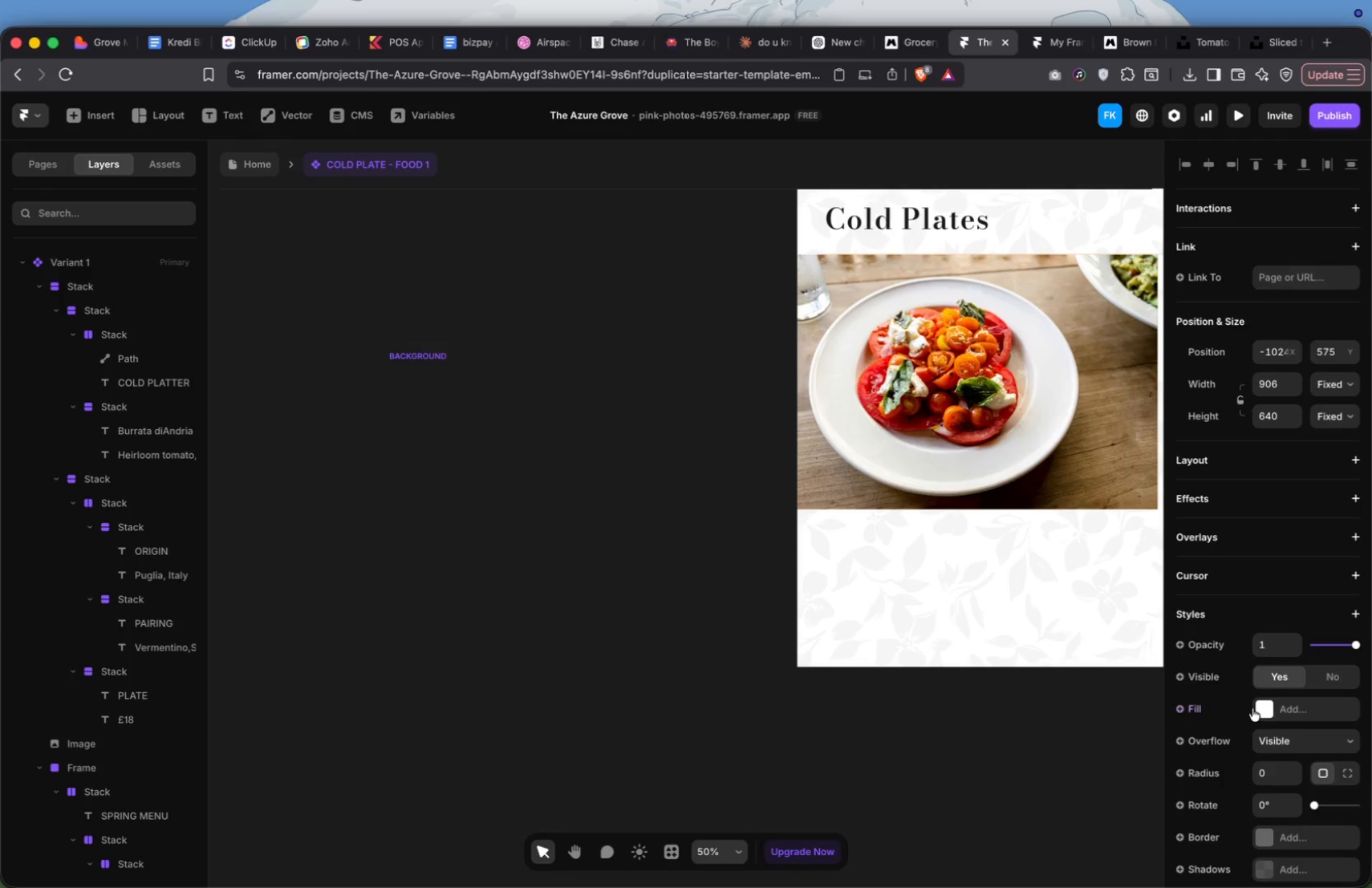 
left_click([1263, 708])
 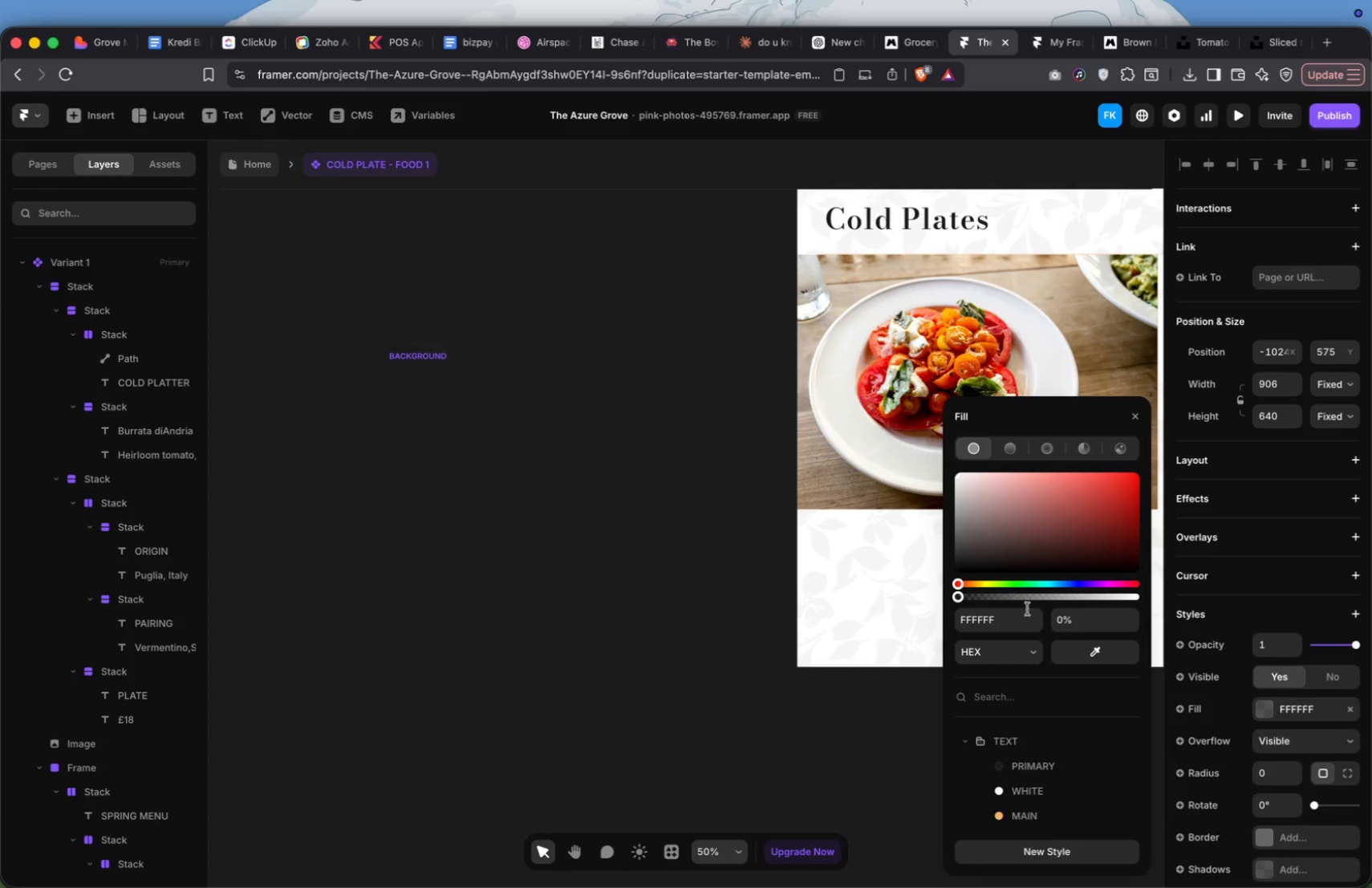 
left_click_drag(start_coordinate=[1027, 528], to_coordinate=[849, 676])
 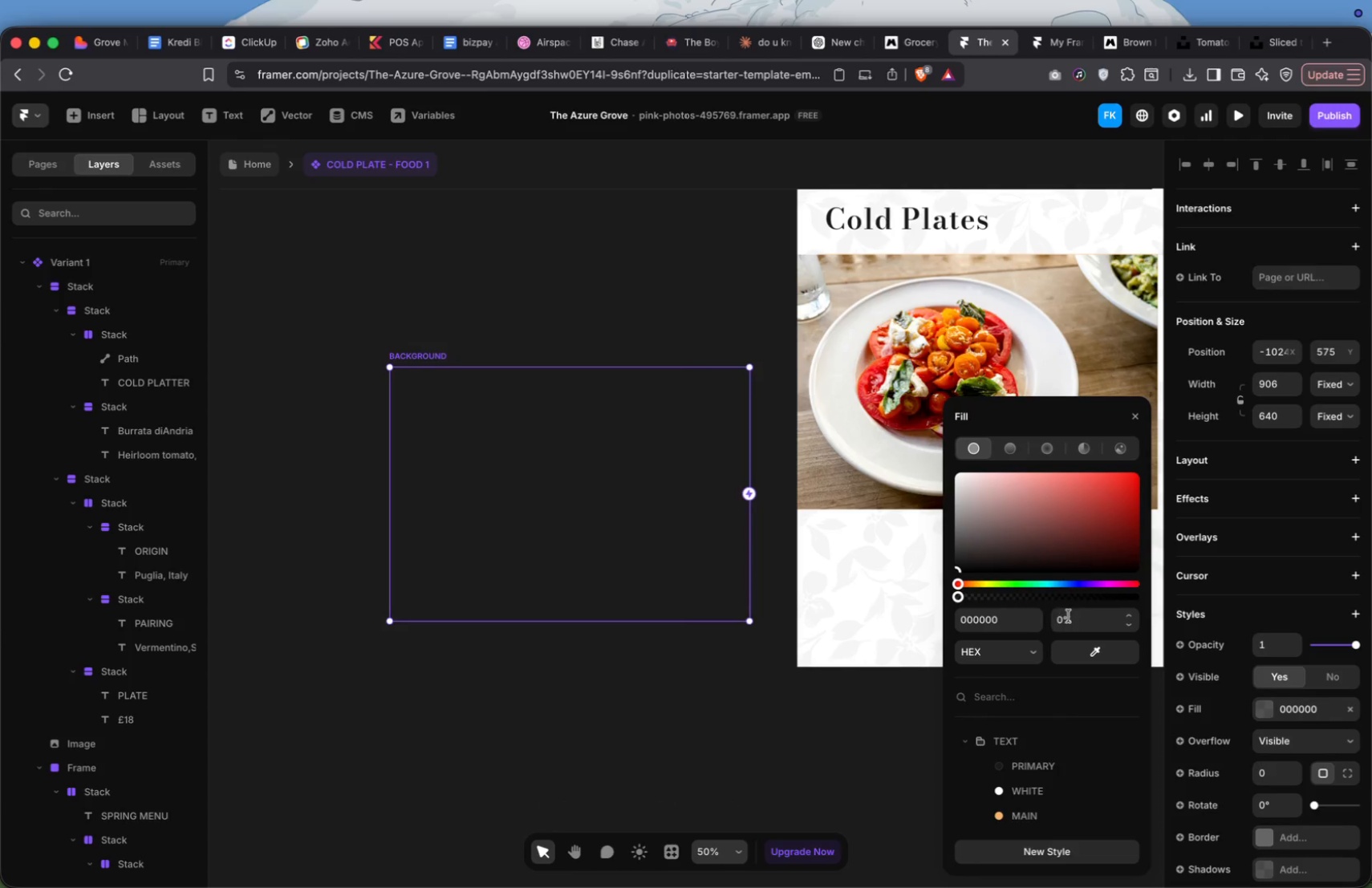 
left_click([1094, 618])
 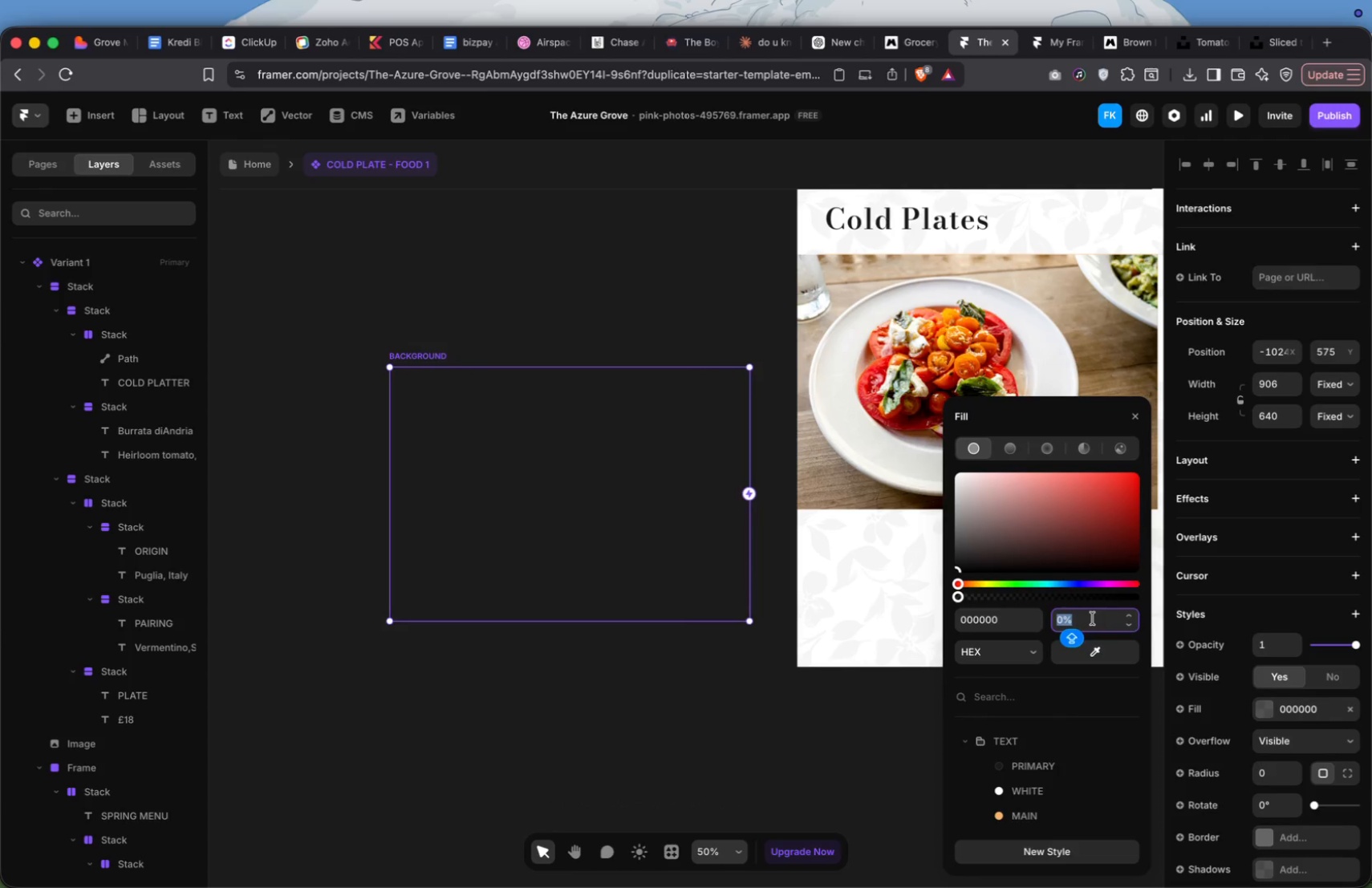 
type(20)
 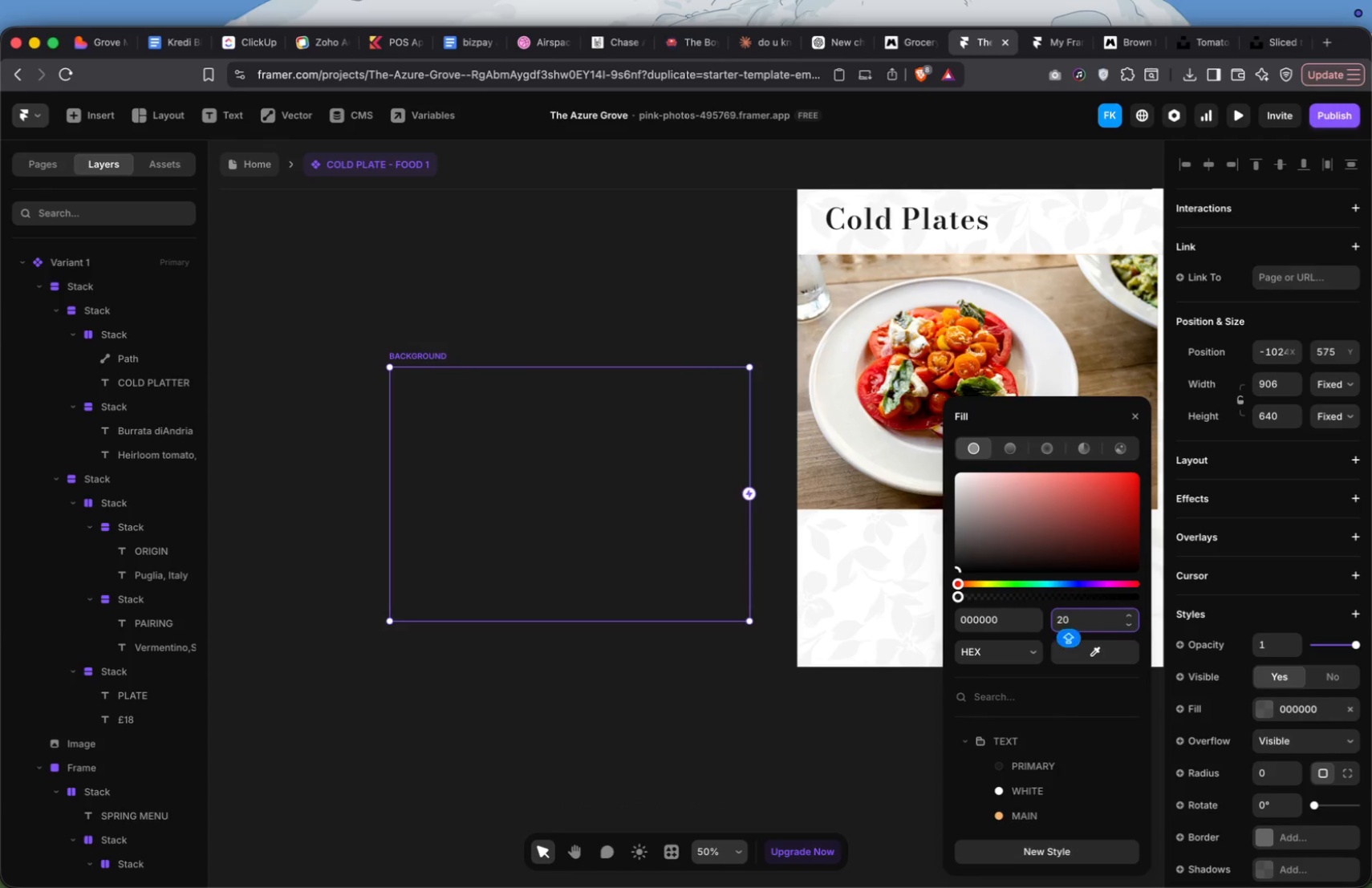 
key(Enter)
 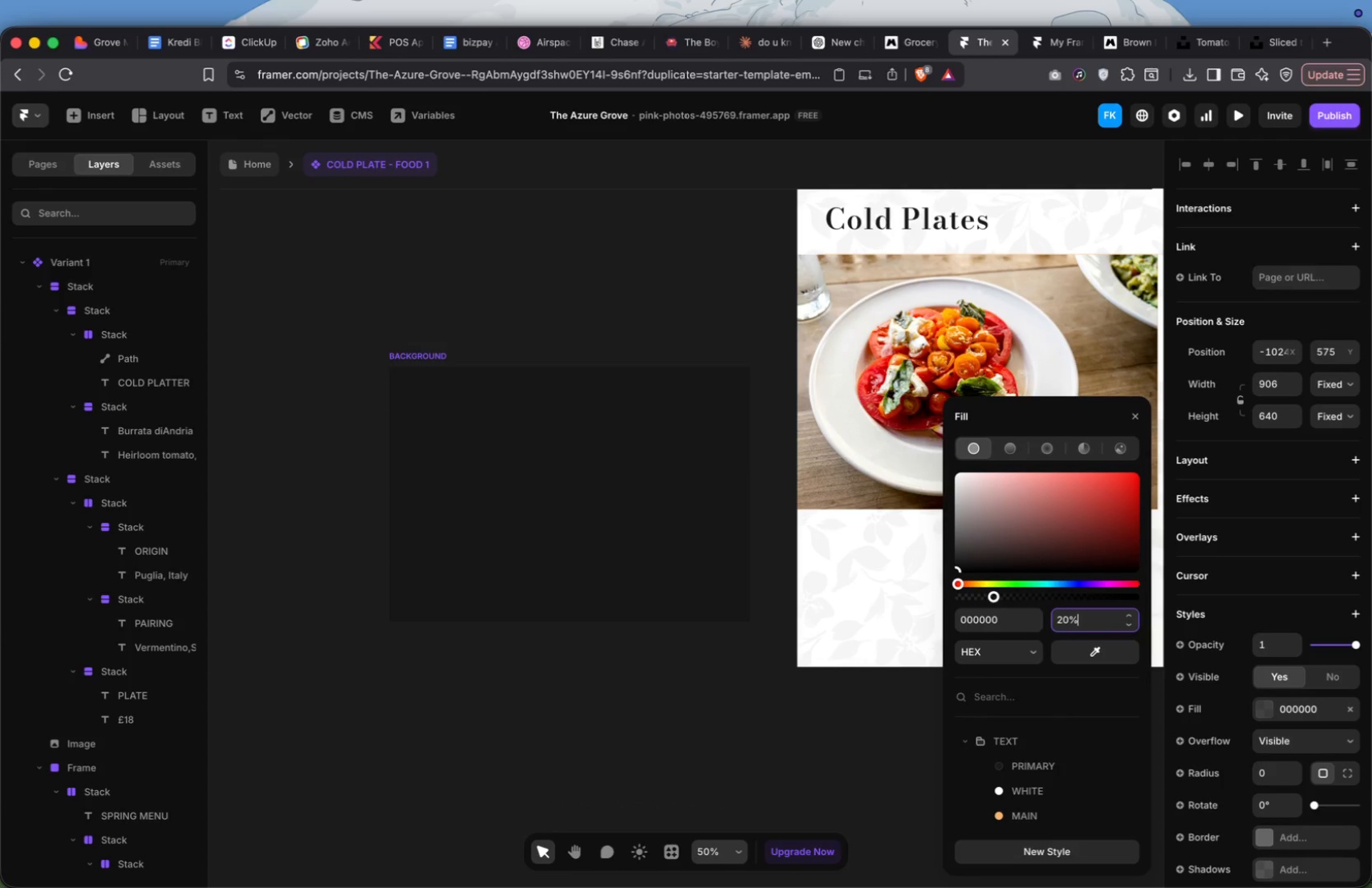 
key(CapsLock)
 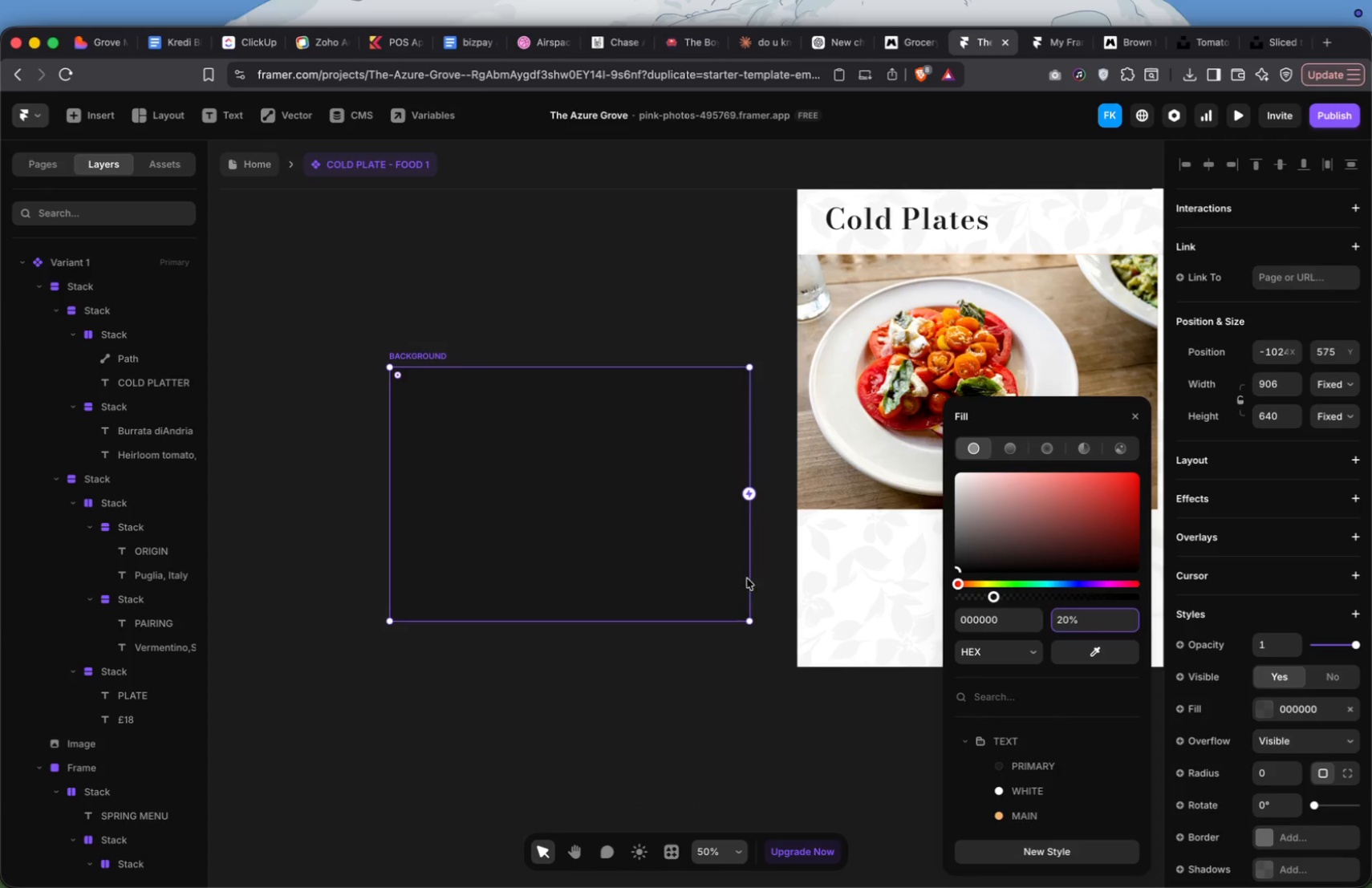 
left_click([663, 524])
 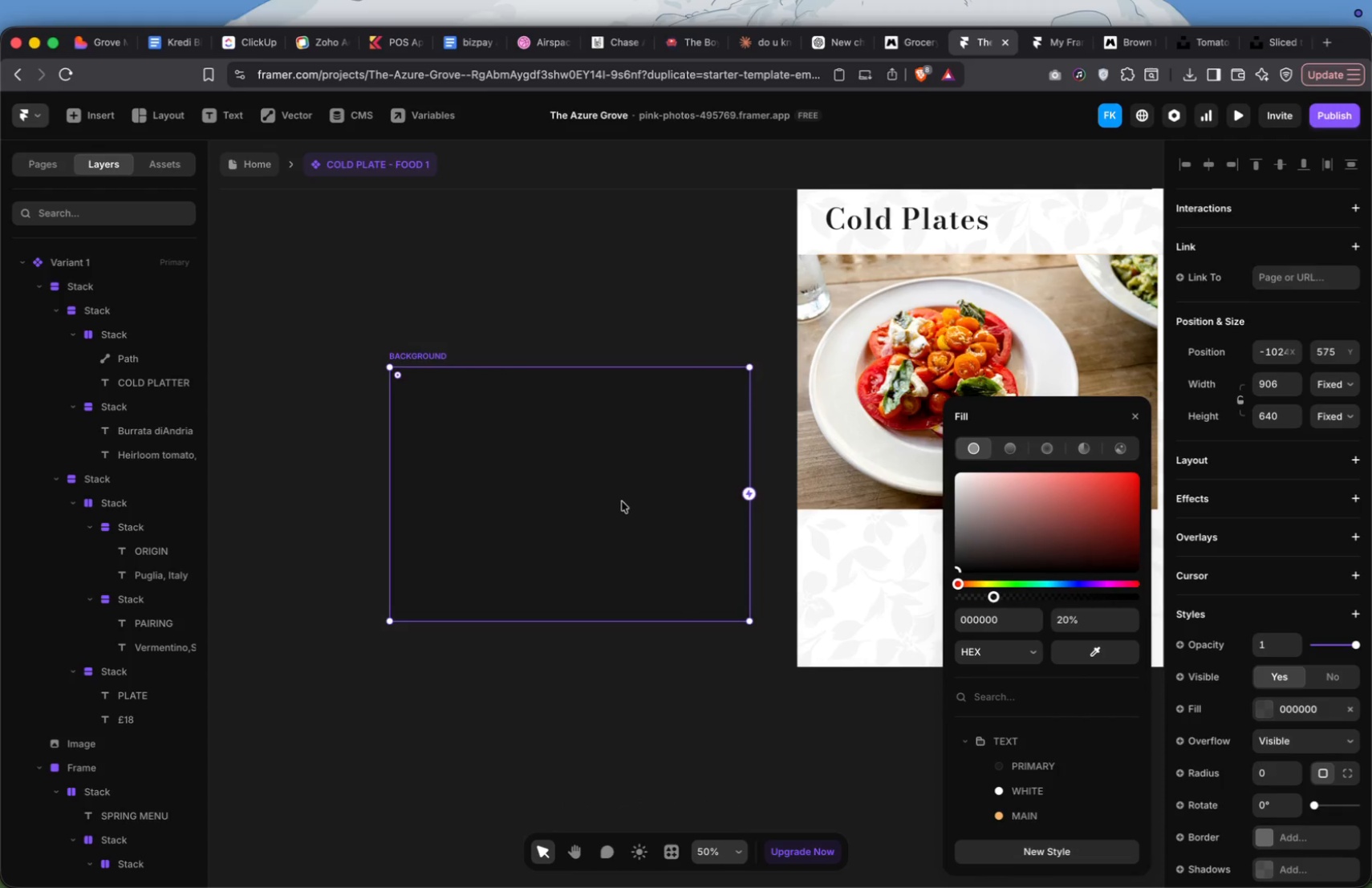 
left_click_drag(start_coordinate=[615, 501], to_coordinate=[1033, 394])
 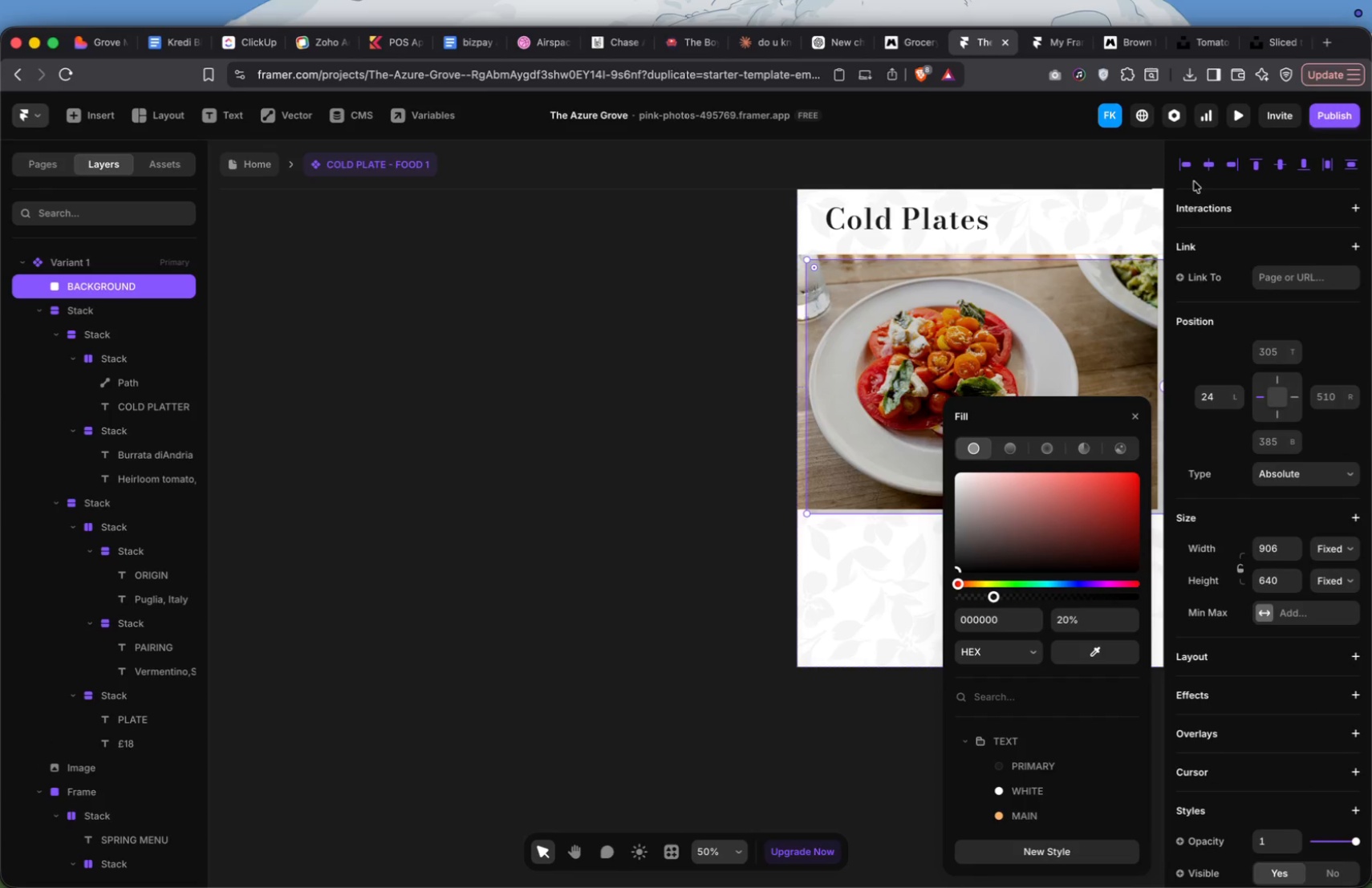 
left_click([1204, 172])
 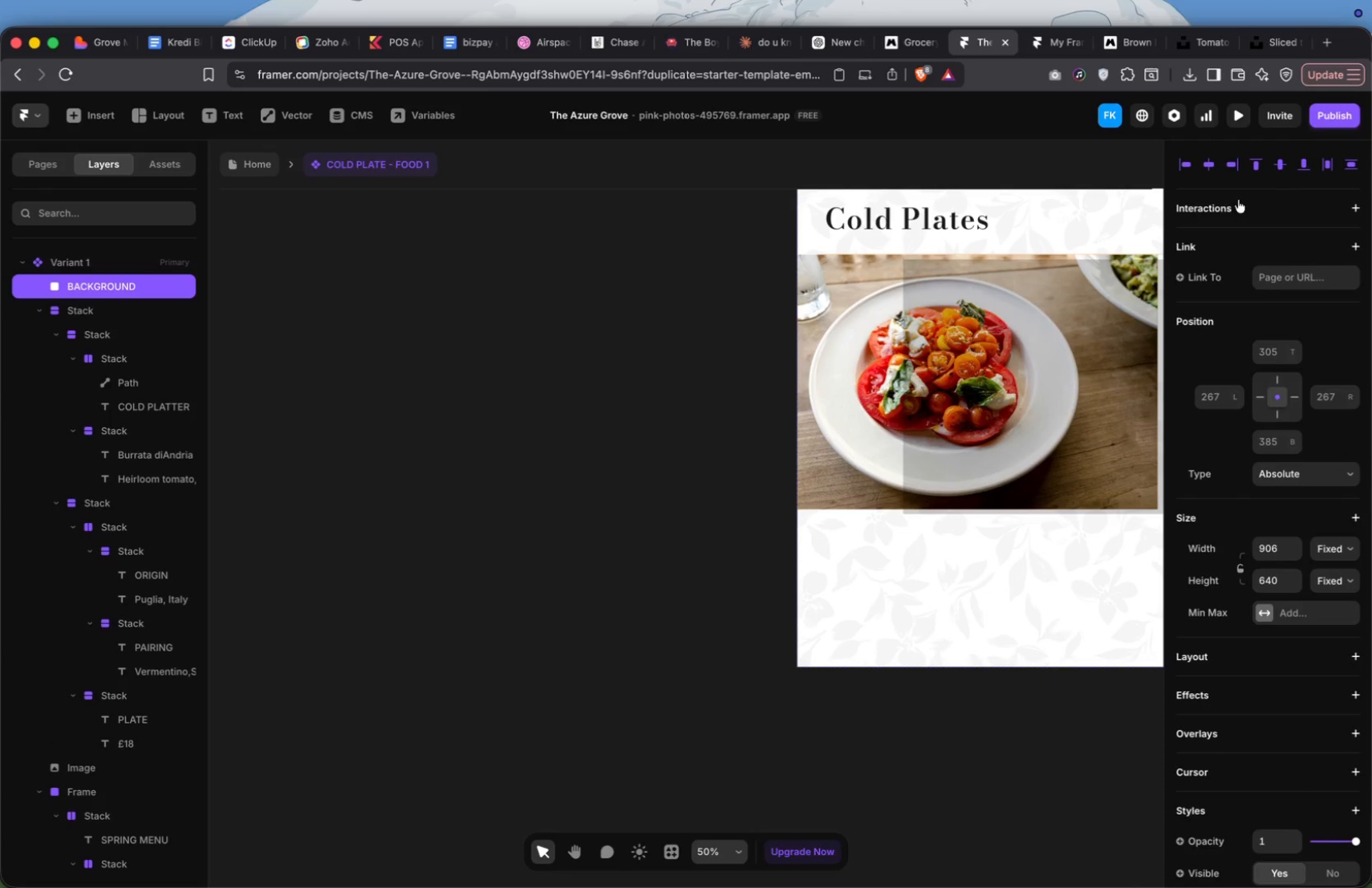 
left_click_drag(start_coordinate=[1043, 371], to_coordinate=[950, 367])
 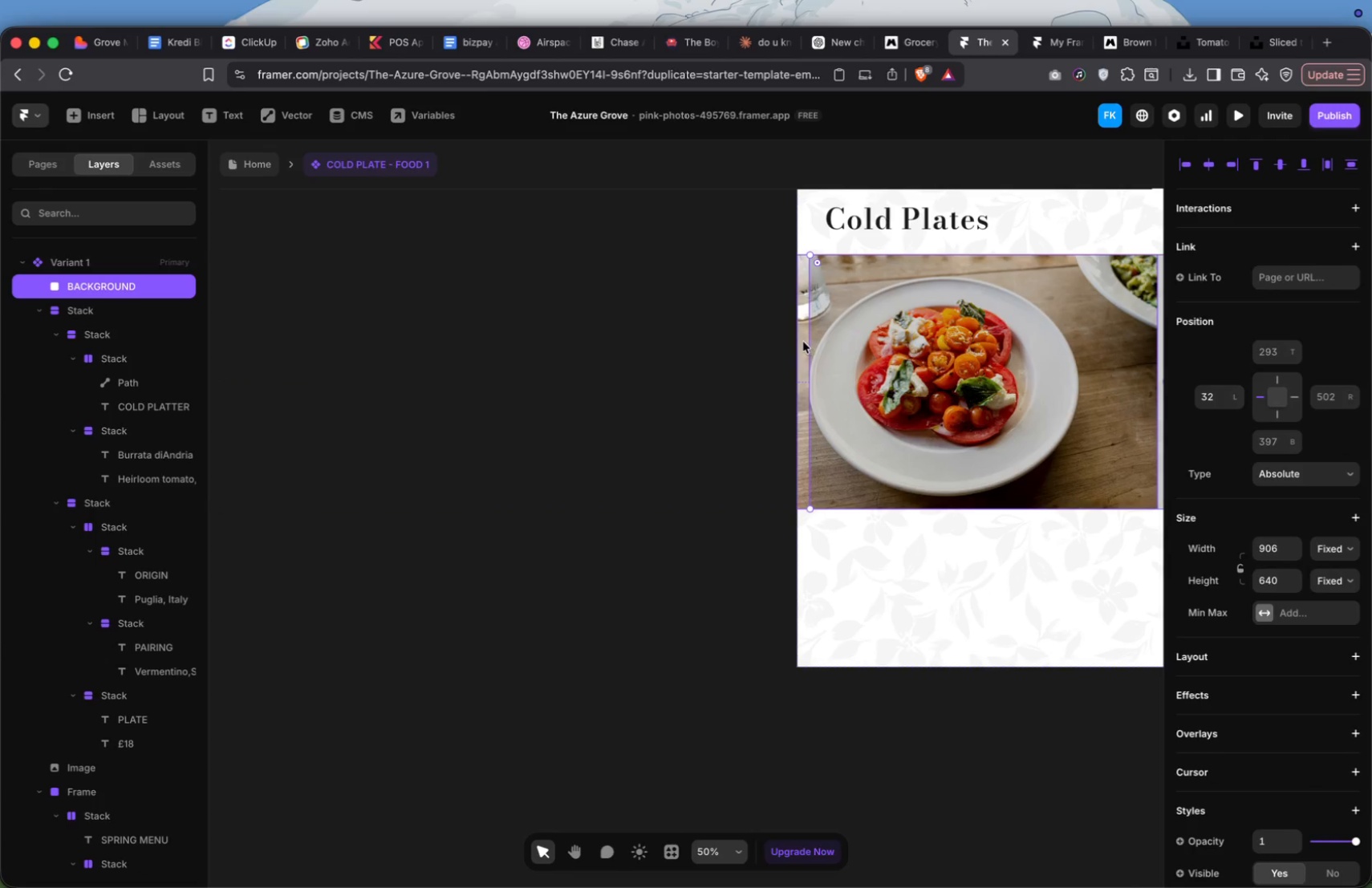 
left_click([803, 342])
 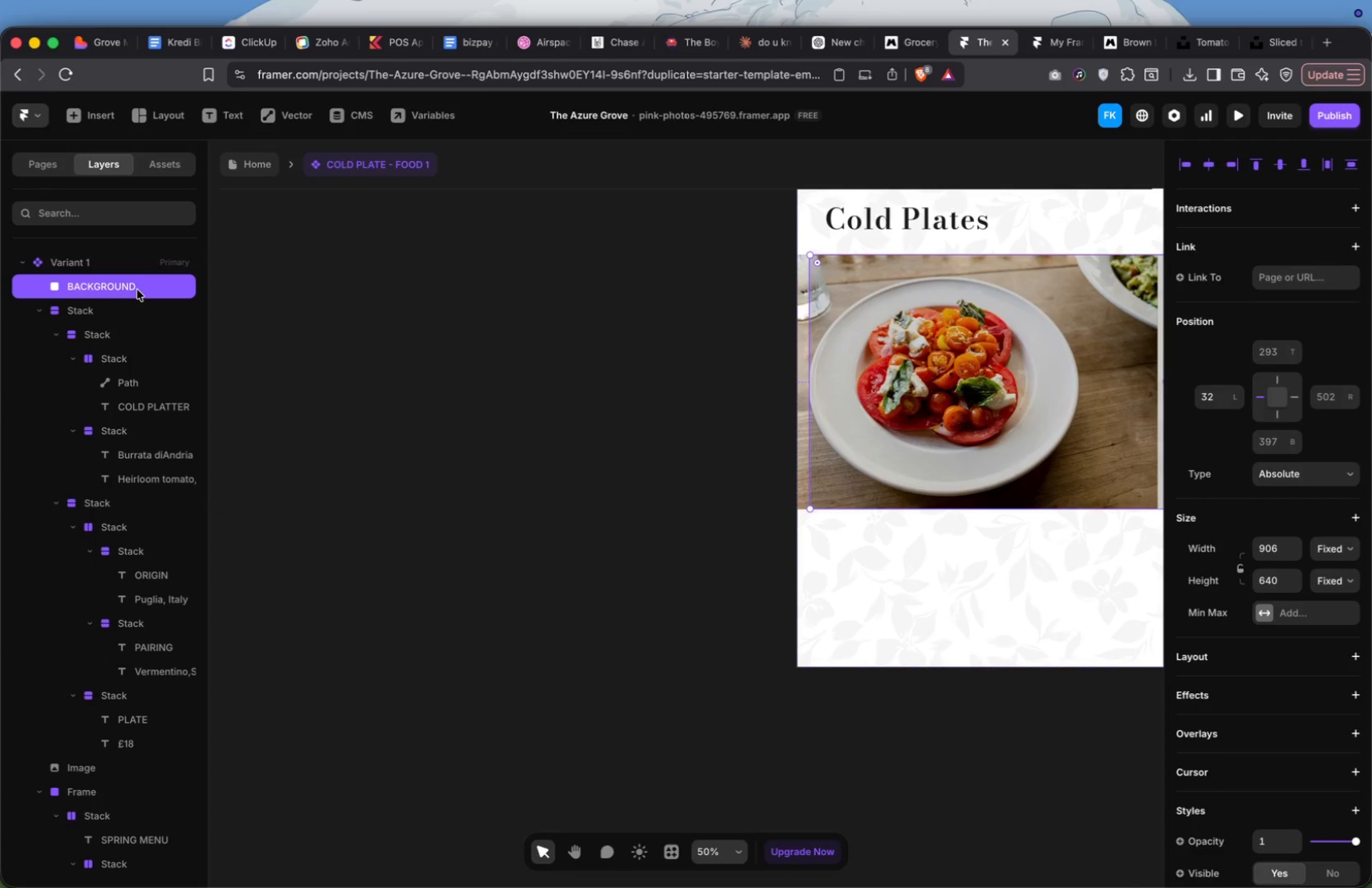 
left_click_drag(start_coordinate=[136, 288], to_coordinate=[132, 771])
 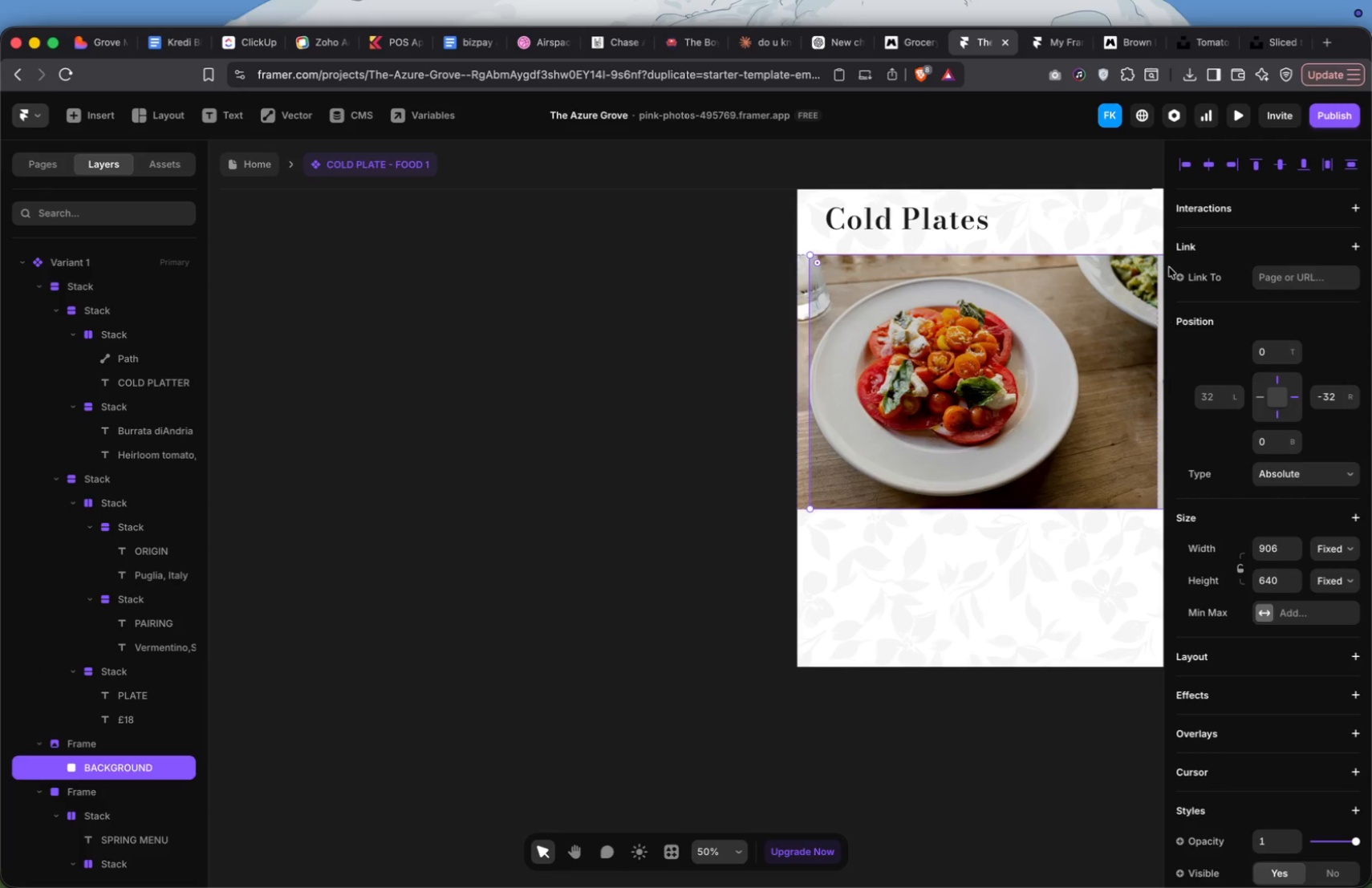 
left_click([1205, 163])